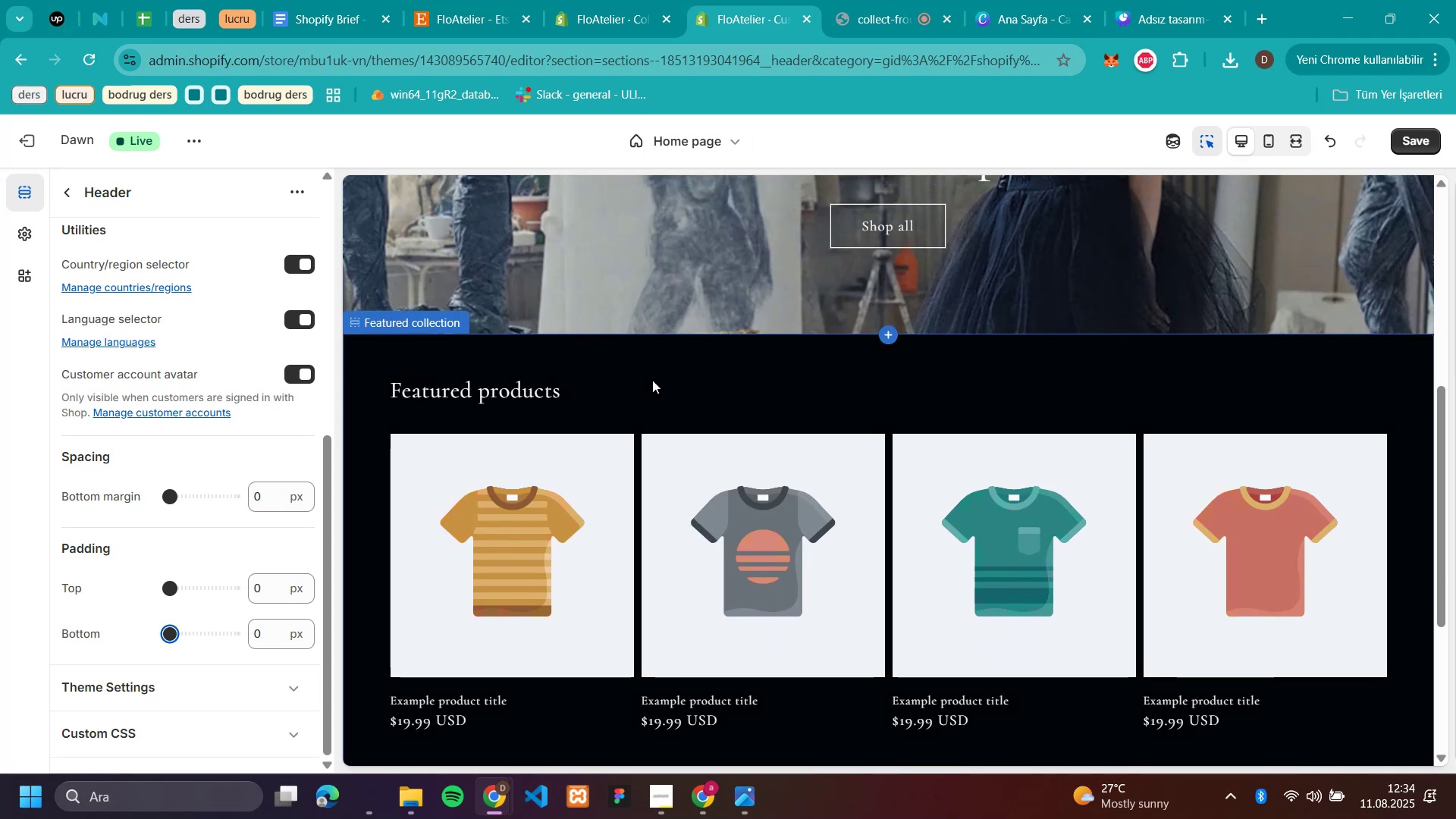 
wait(7.17)
 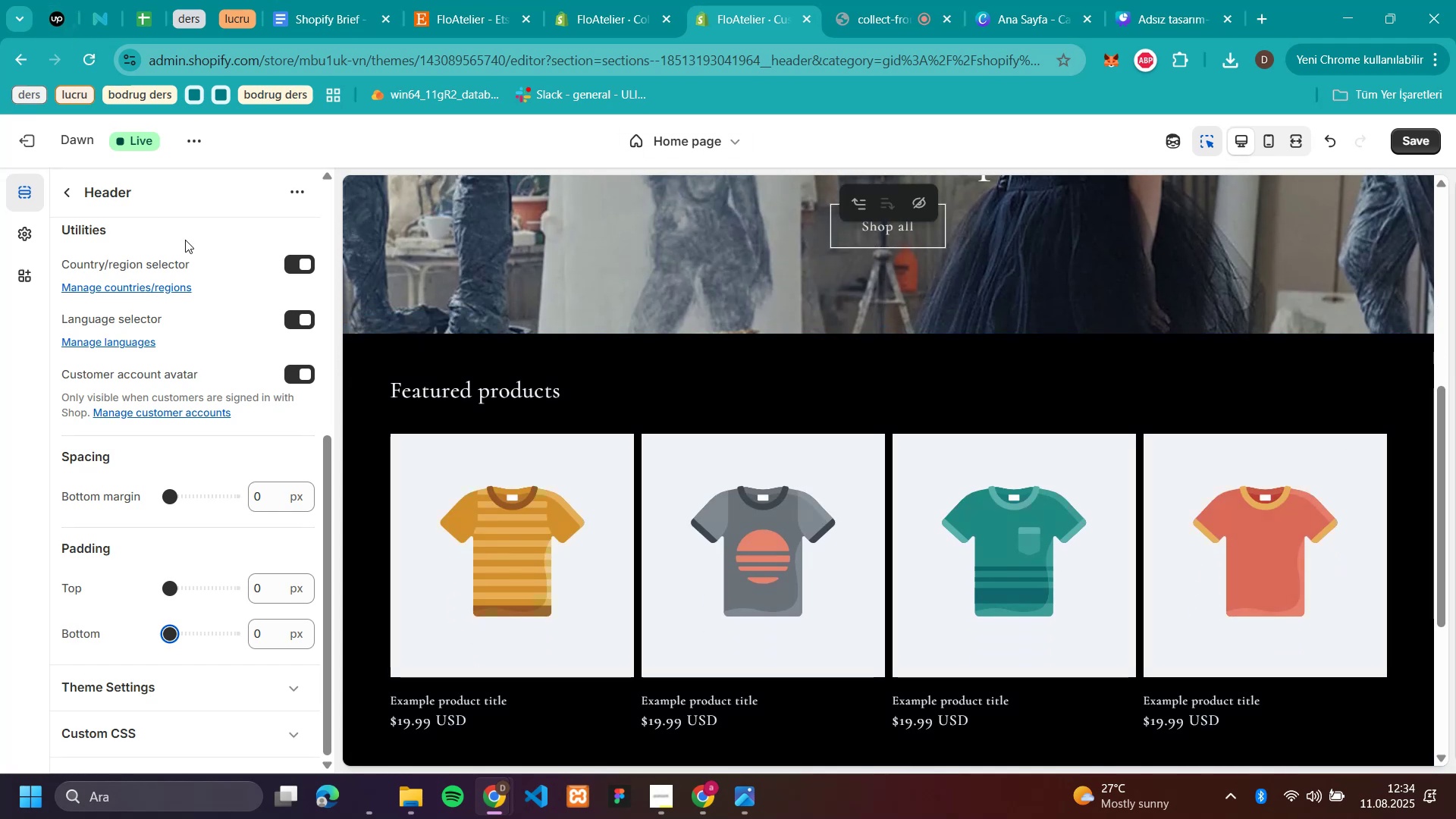 
left_click([65, 197])
 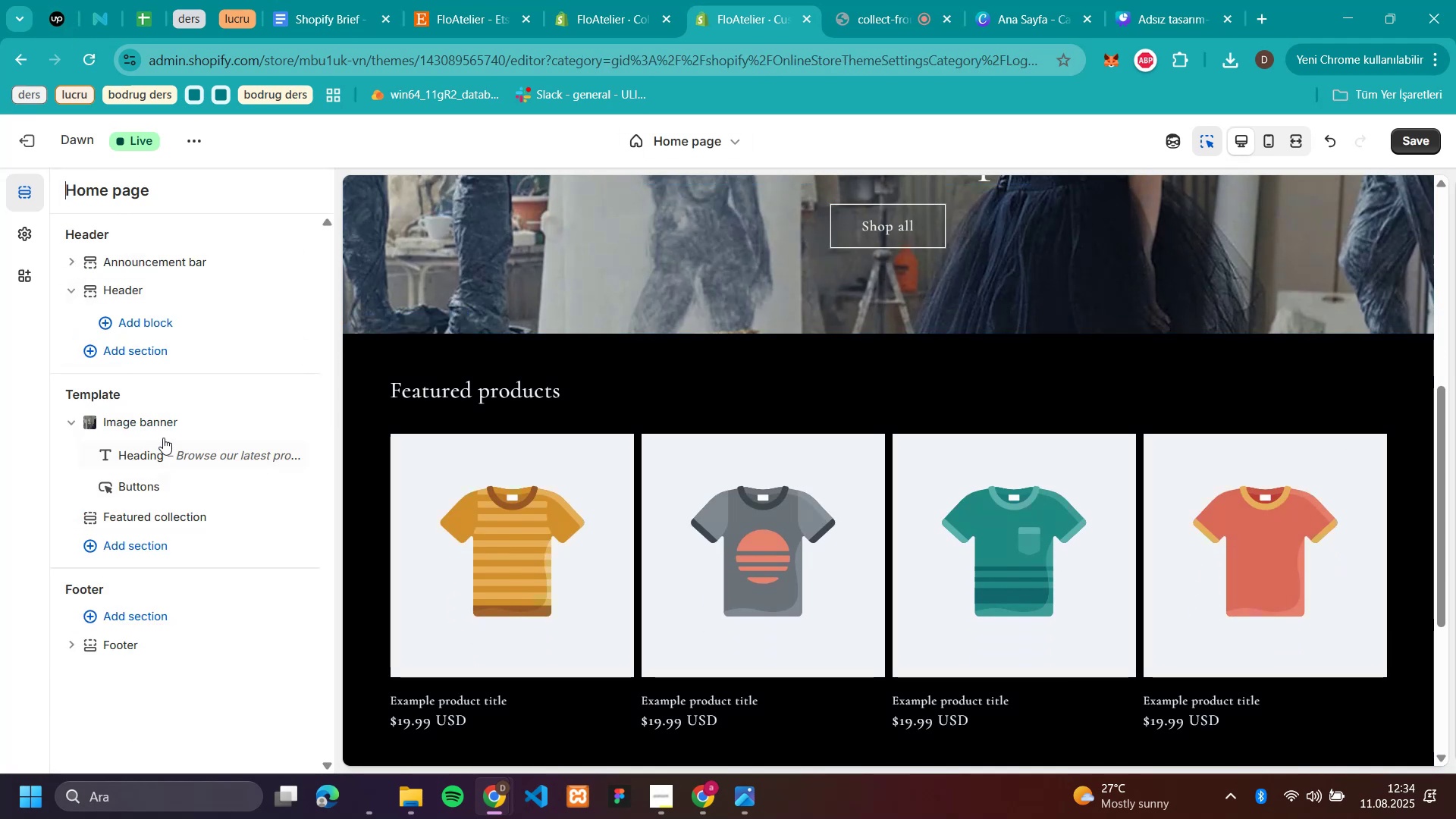 
mouse_move([163, 523])
 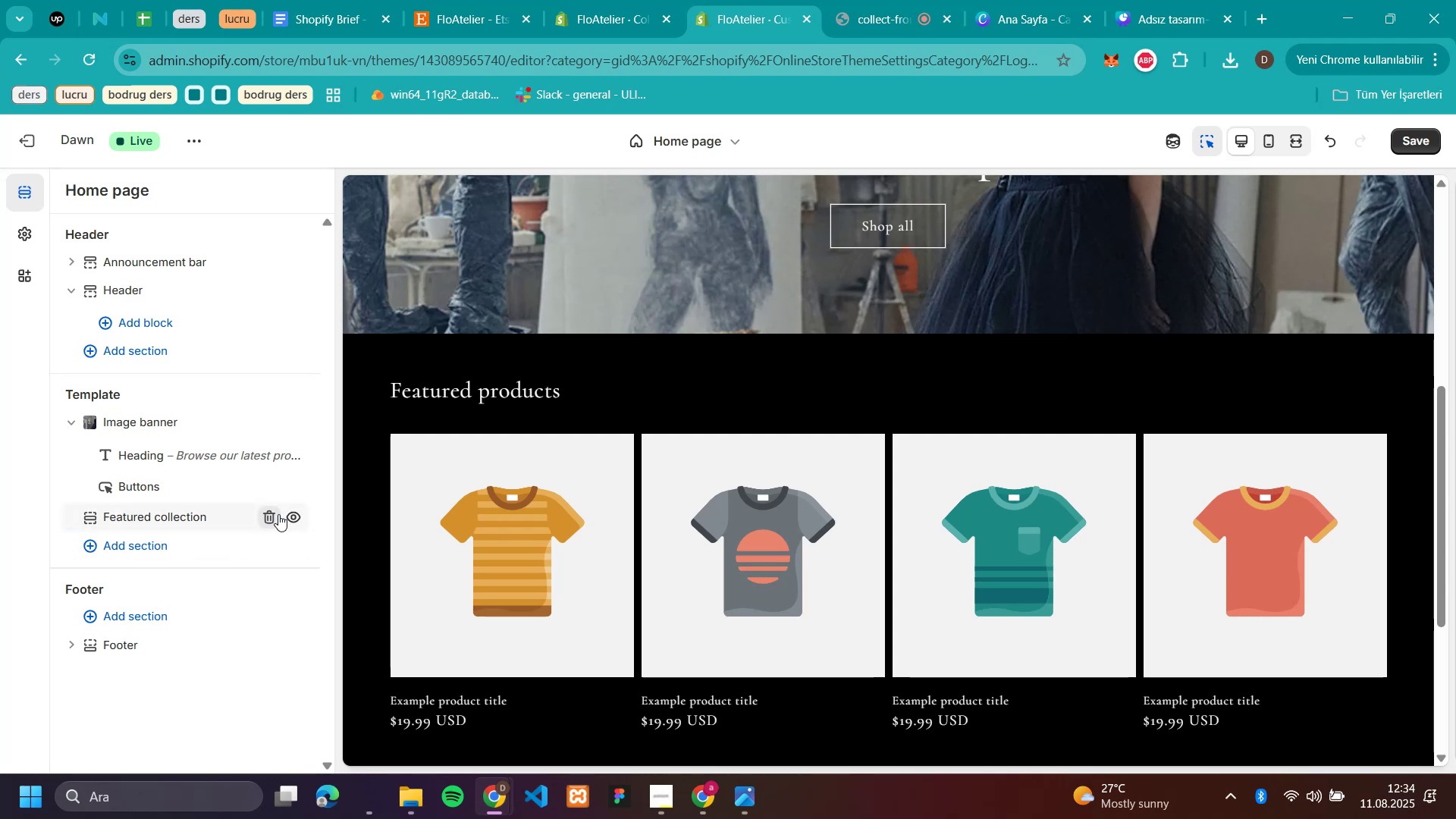 
left_click([297, 514])
 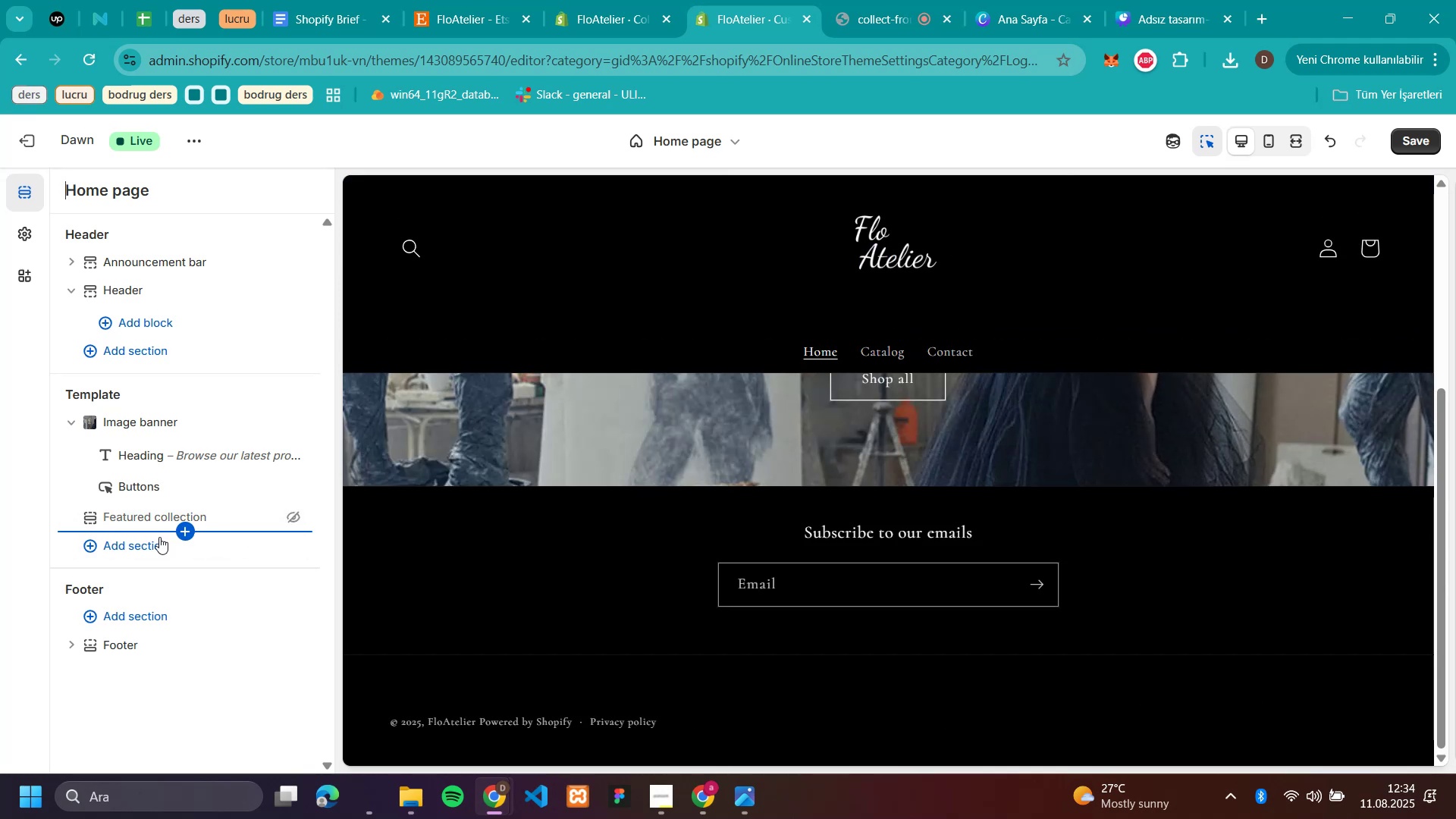 
left_click([154, 545])
 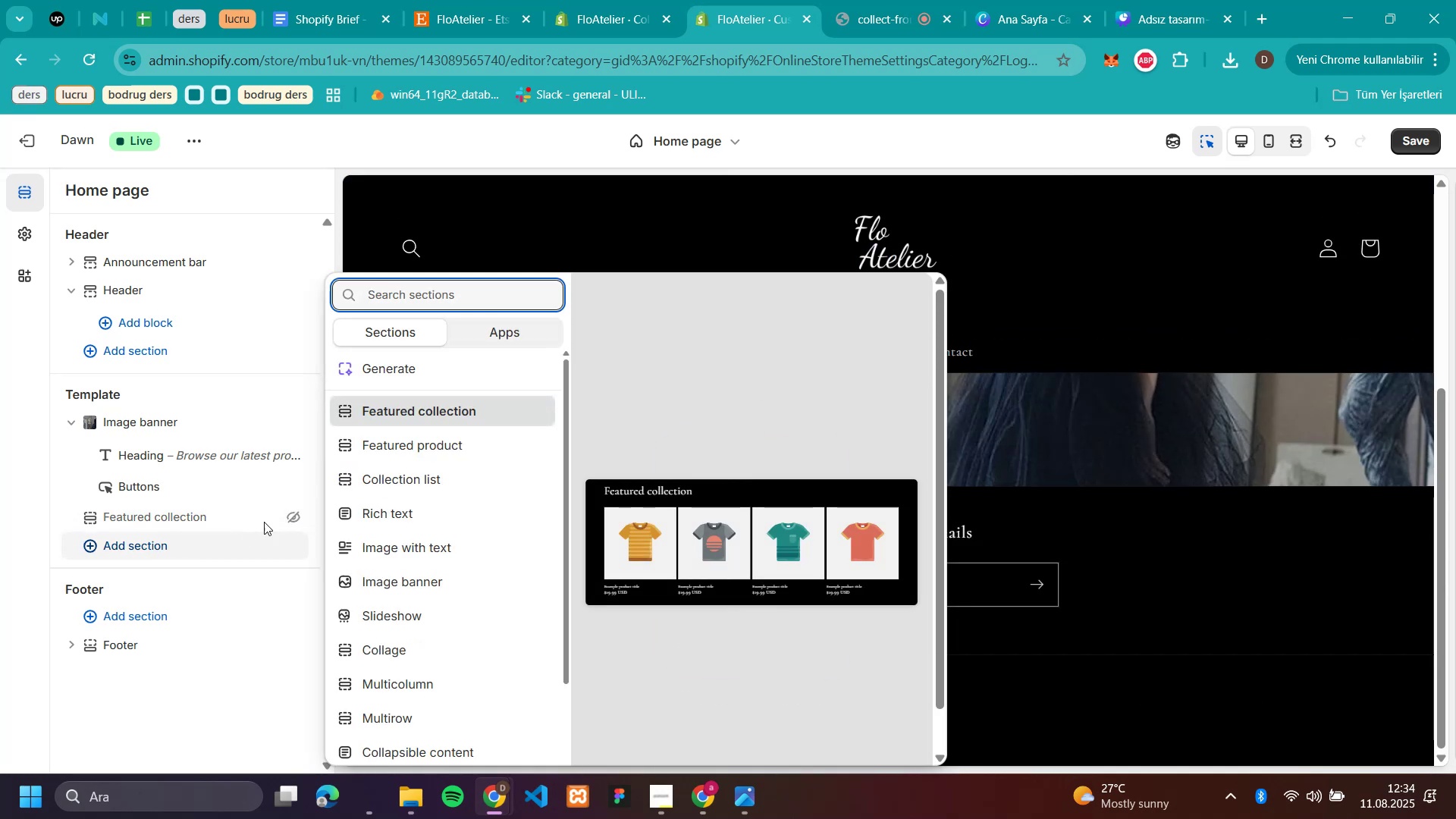 
left_click([406, 464])
 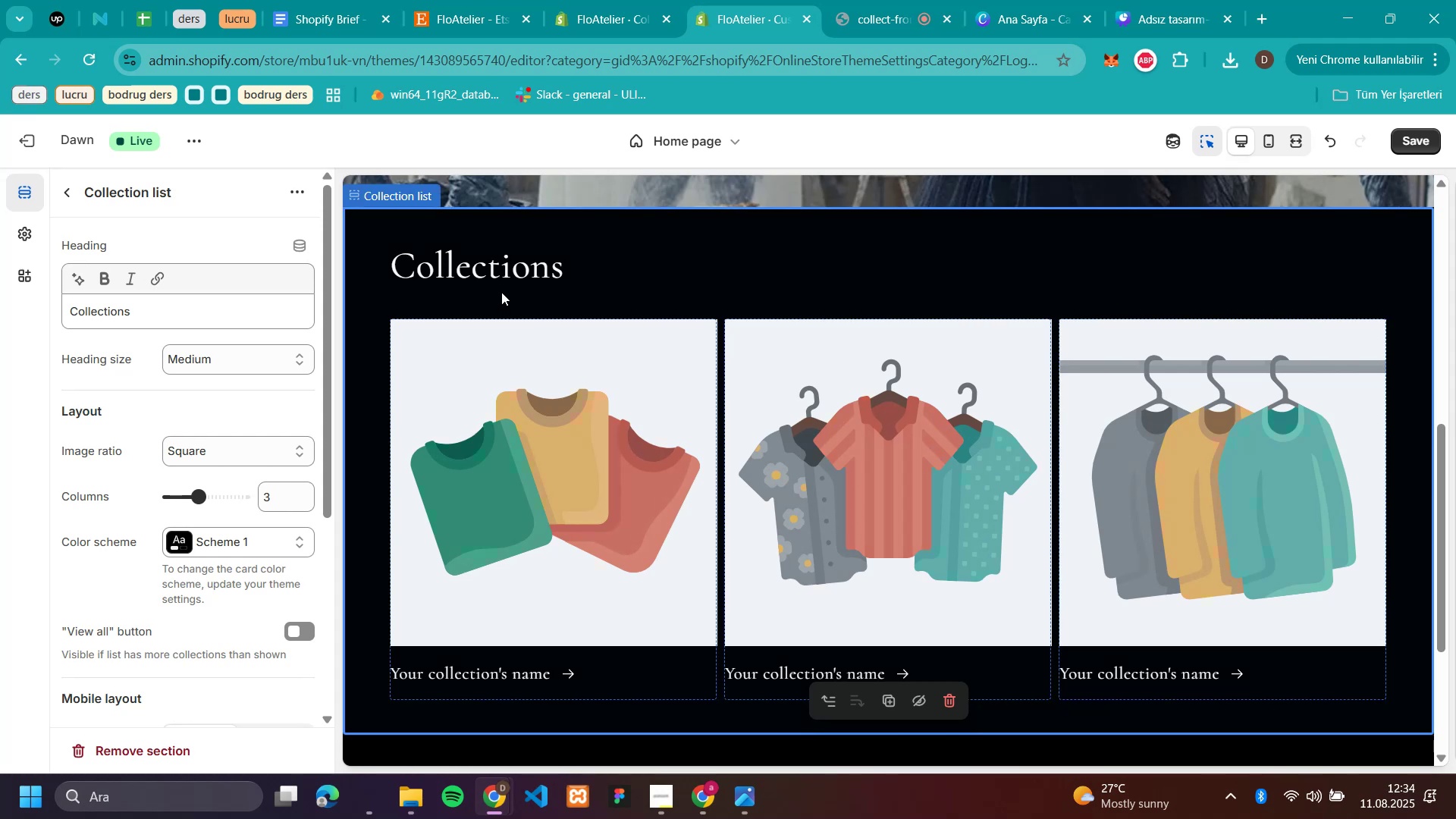 
wait(12.18)
 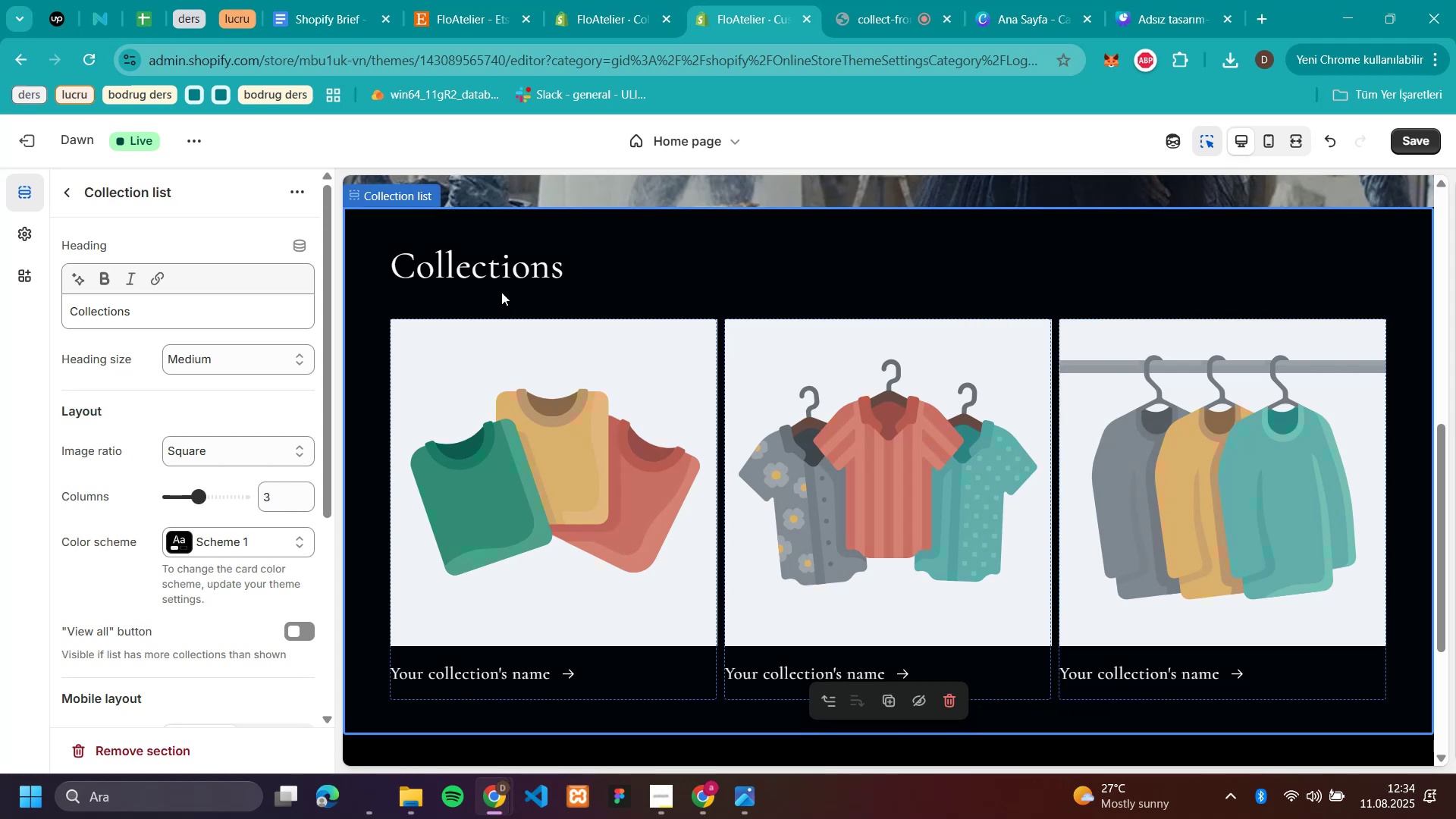 
left_click([497, 271])
 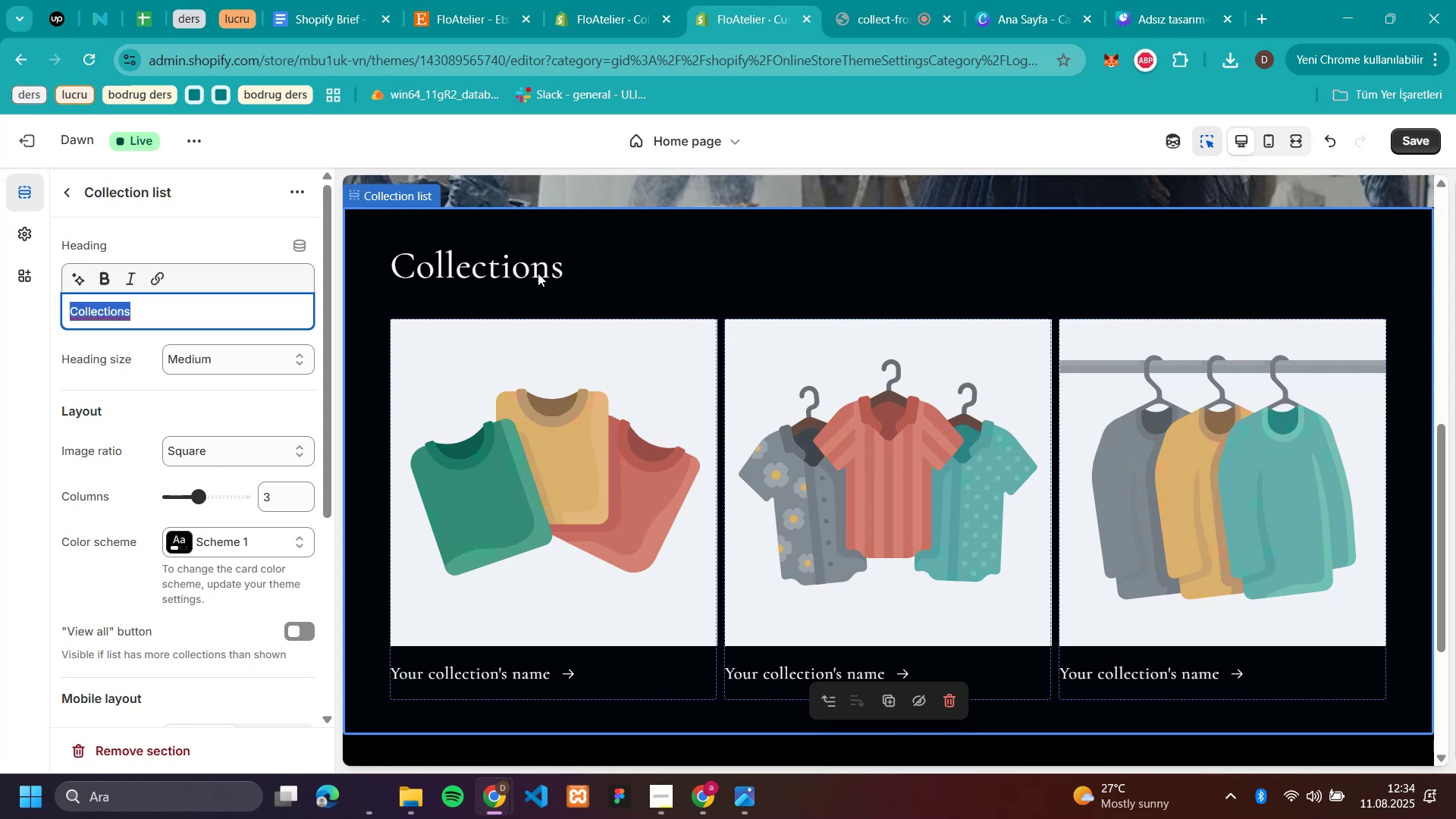 
left_click([549, 271])
 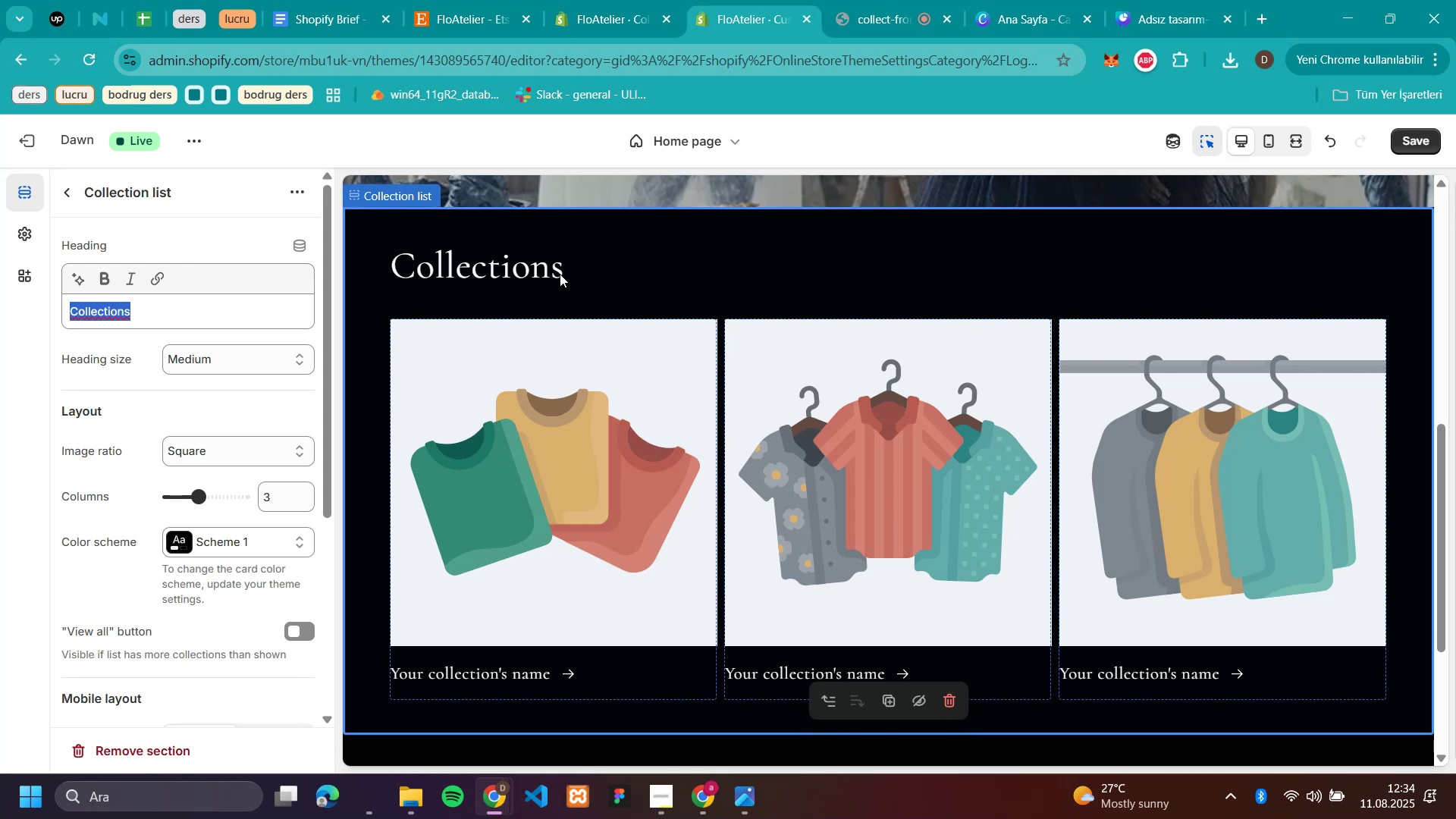 
left_click([560, 274])
 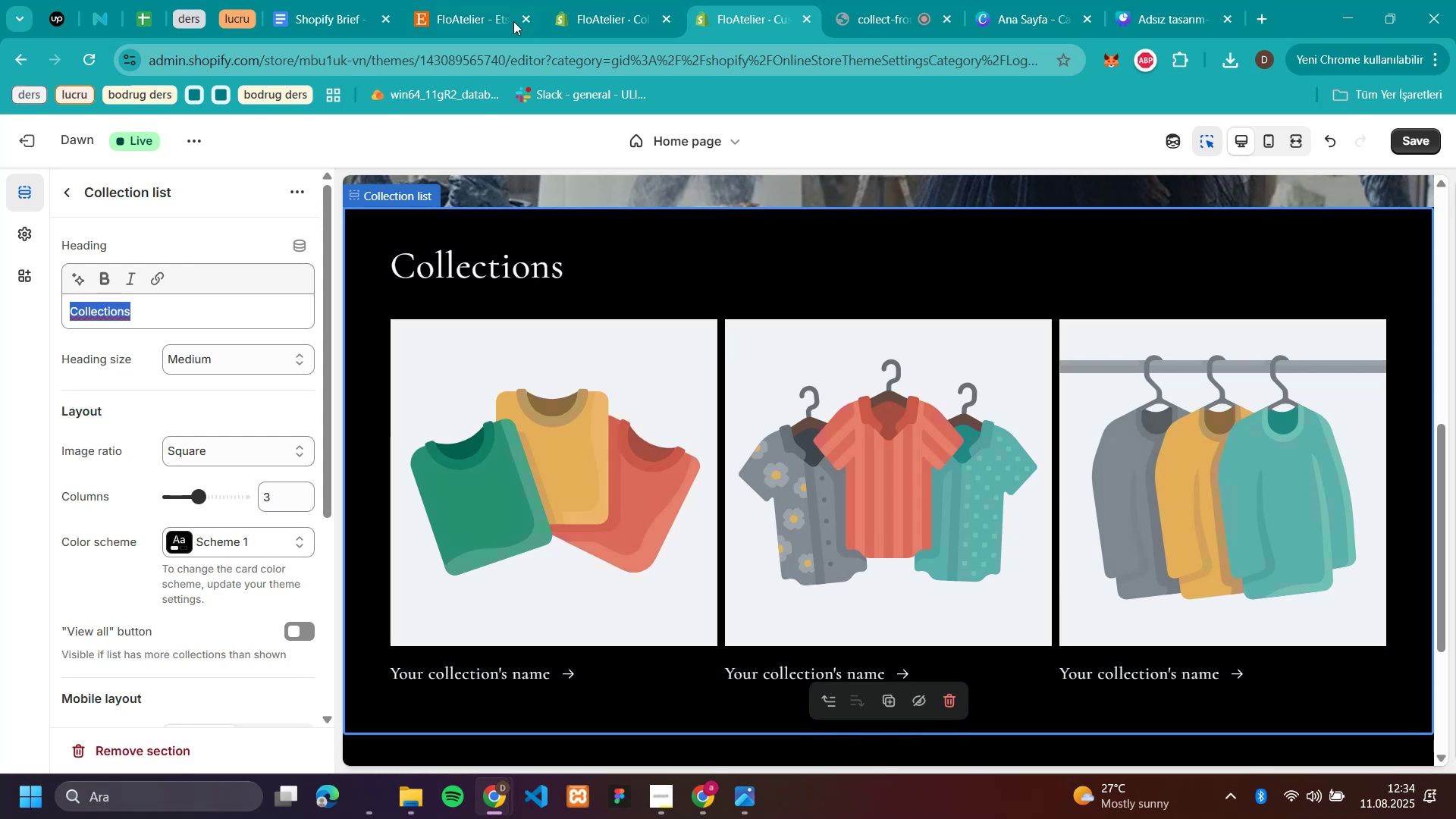 
left_click([459, 7])
 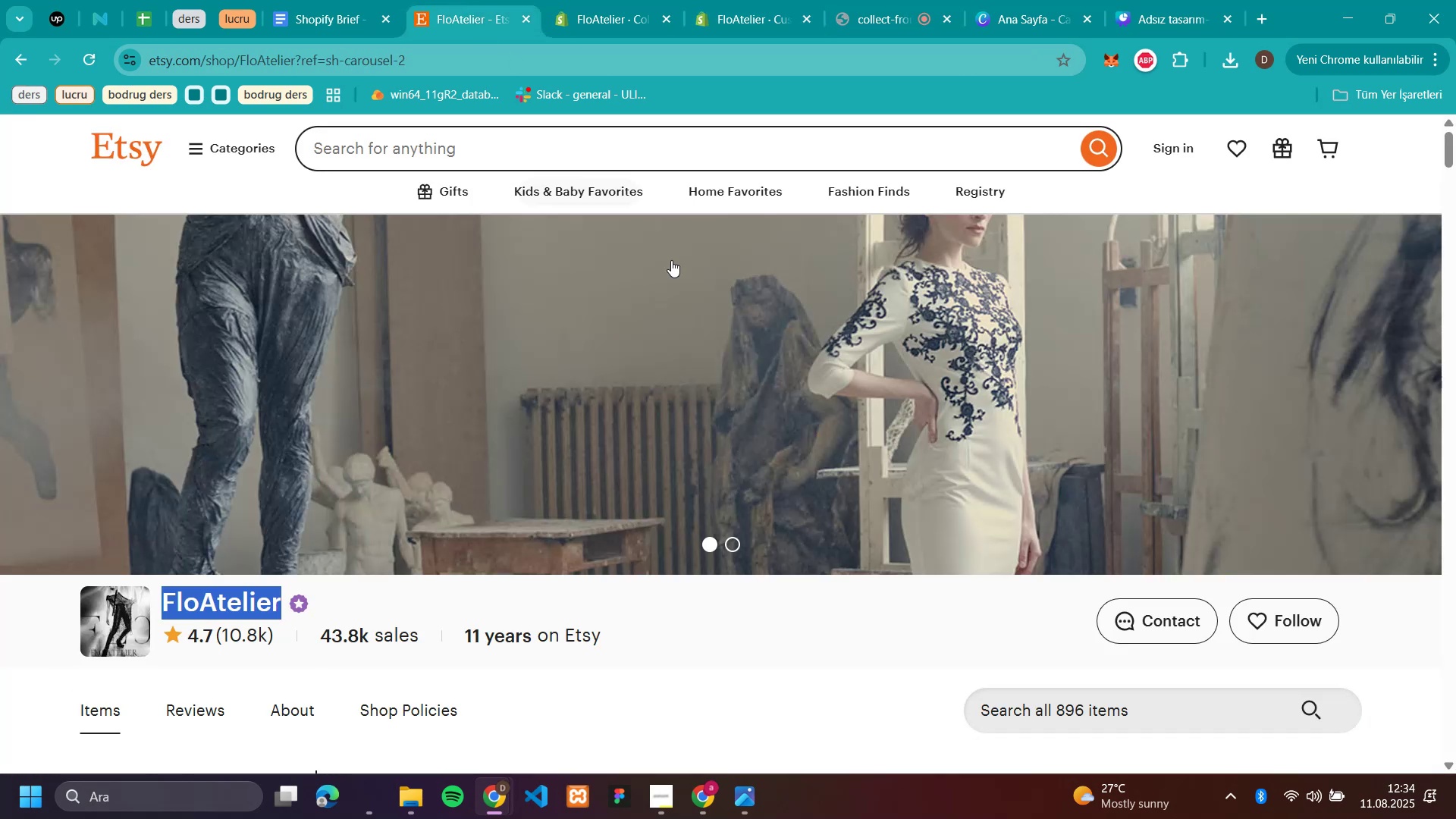 
scroll: coordinate [627, 392], scroll_direction: down, amount: 5.0
 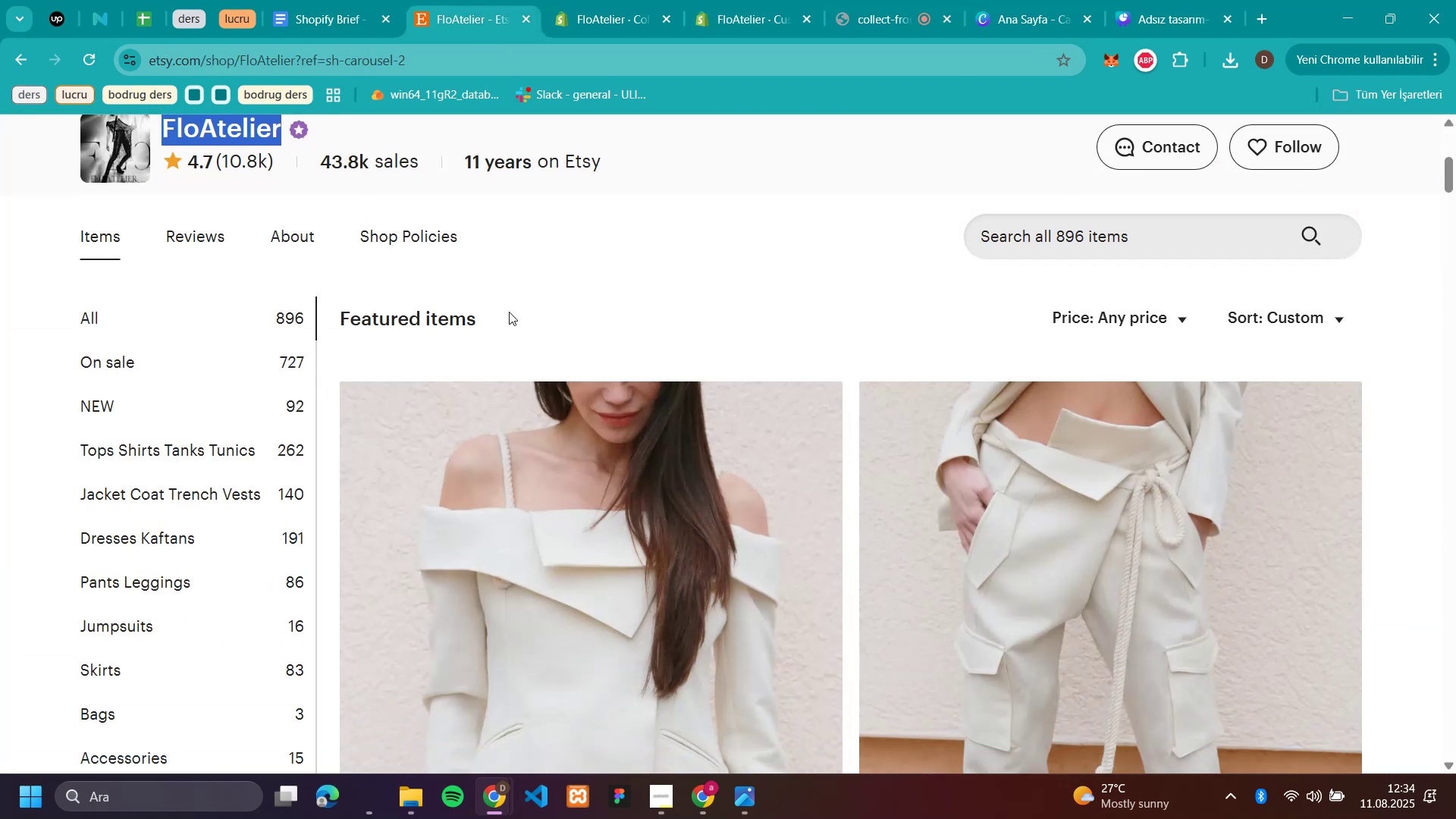 
wait(5.4)
 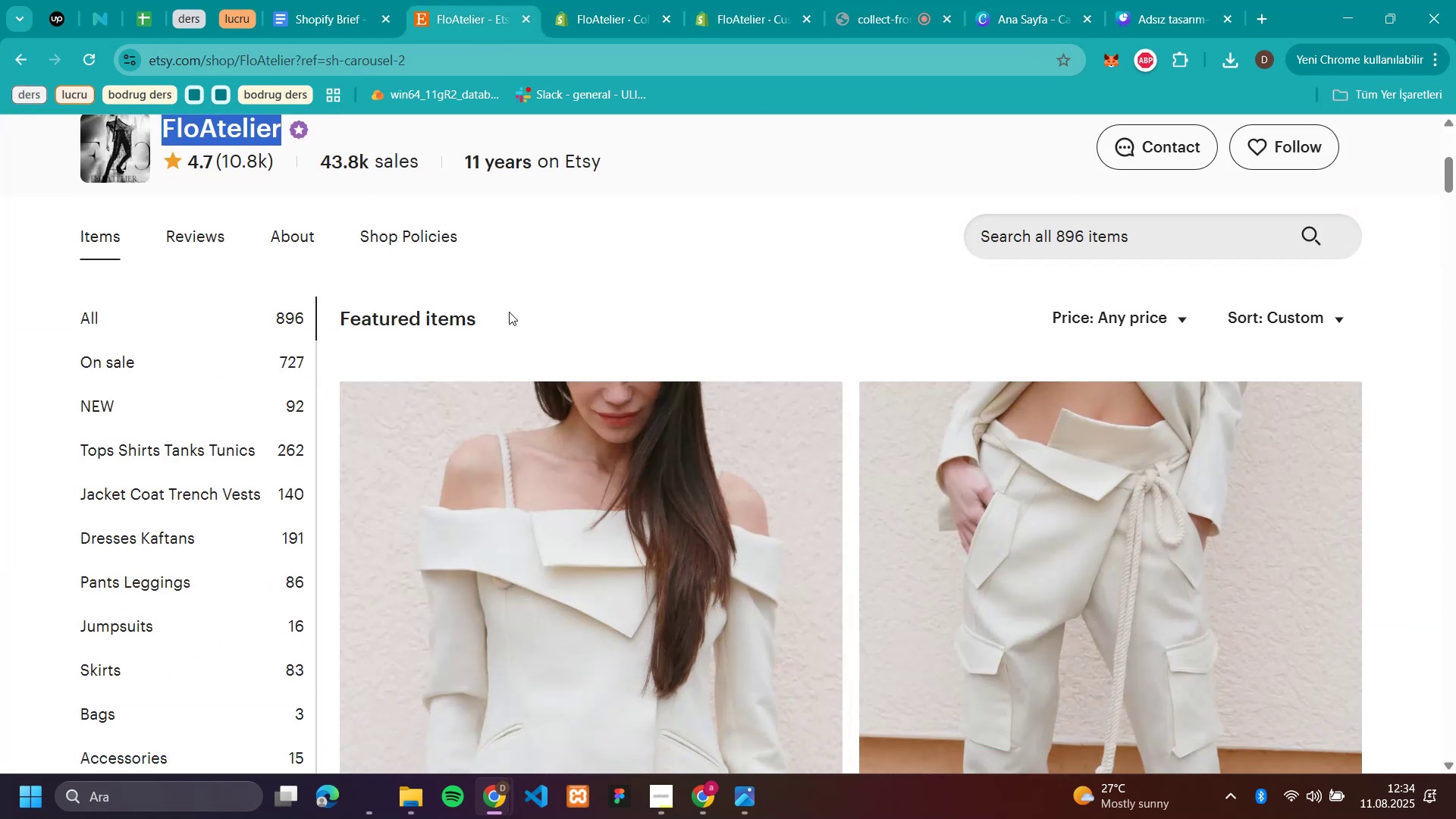 
scroll: coordinate [496, 281], scroll_direction: down, amount: 5.0
 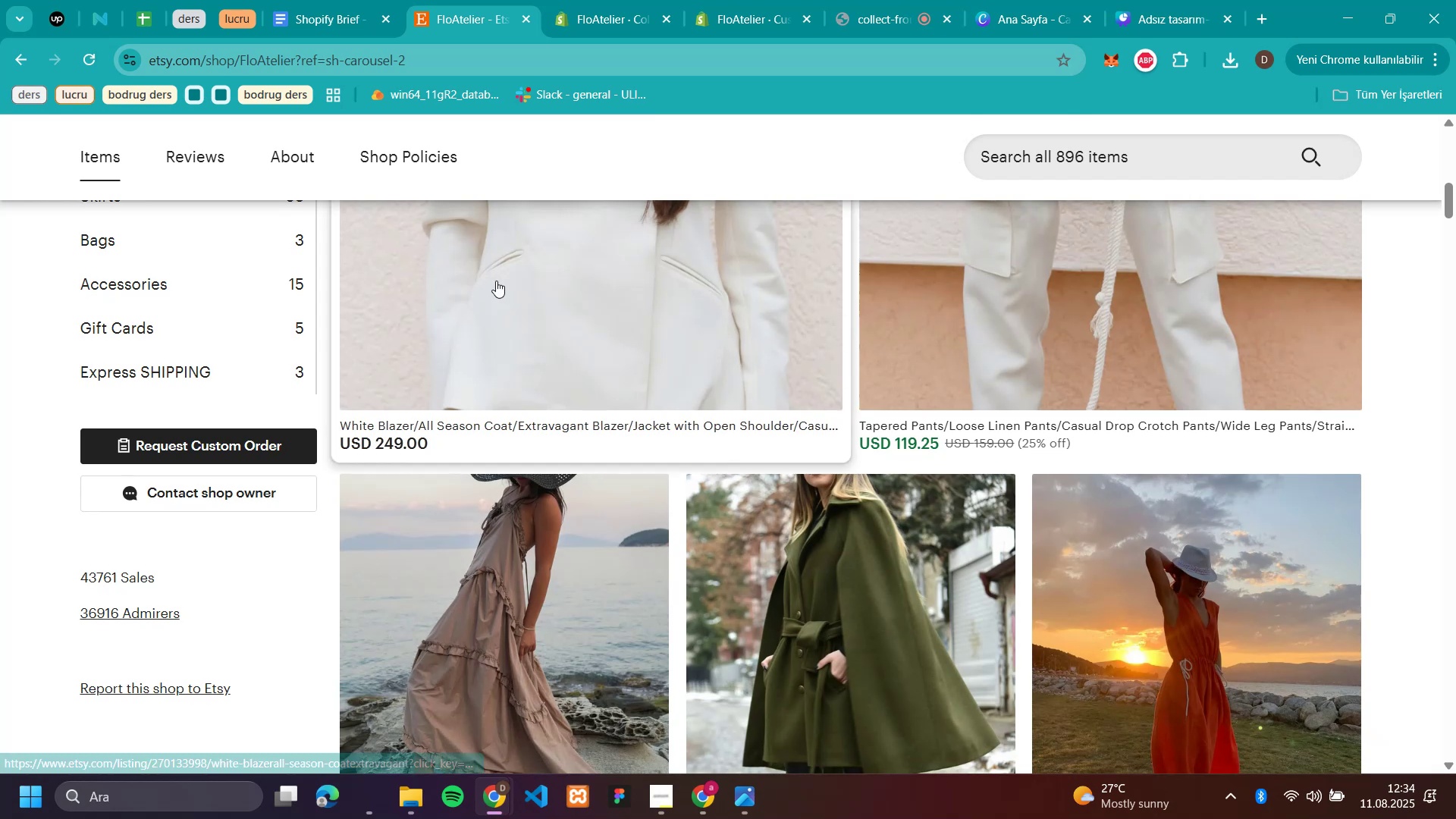 
scroll: coordinate [496, 281], scroll_direction: up, amount: 14.0
 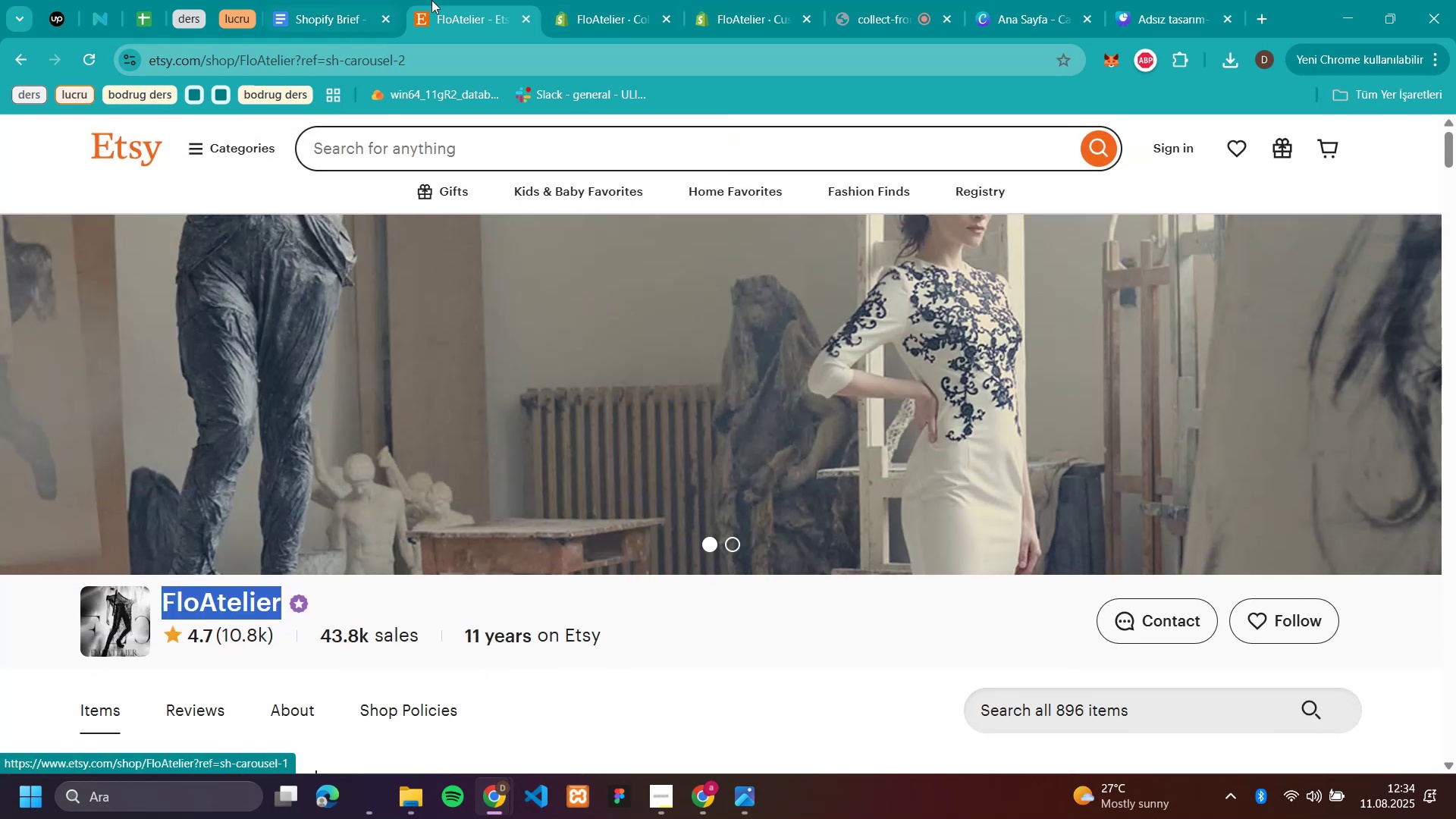 
wait(7.04)
 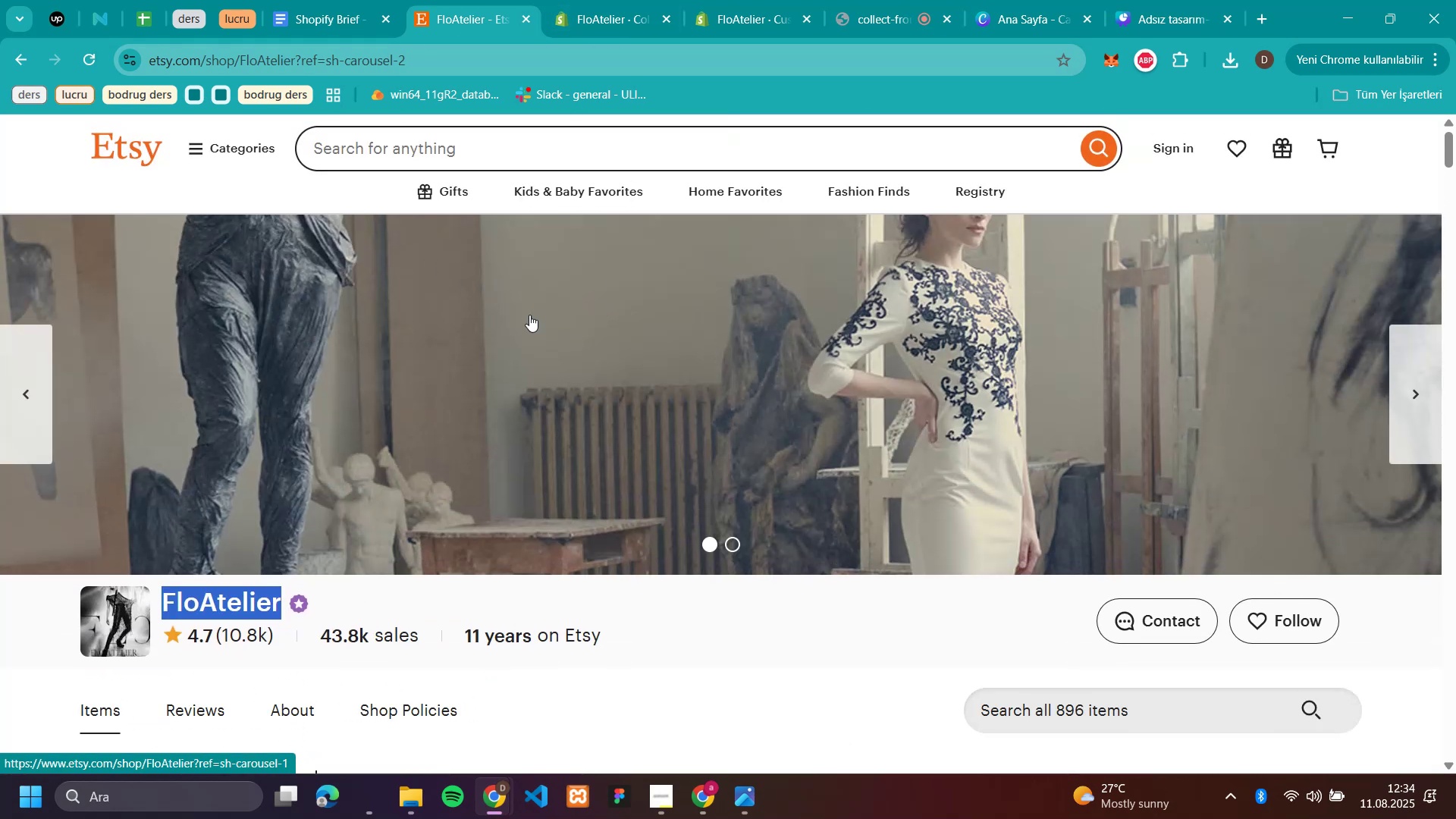 
left_click([740, 13])
 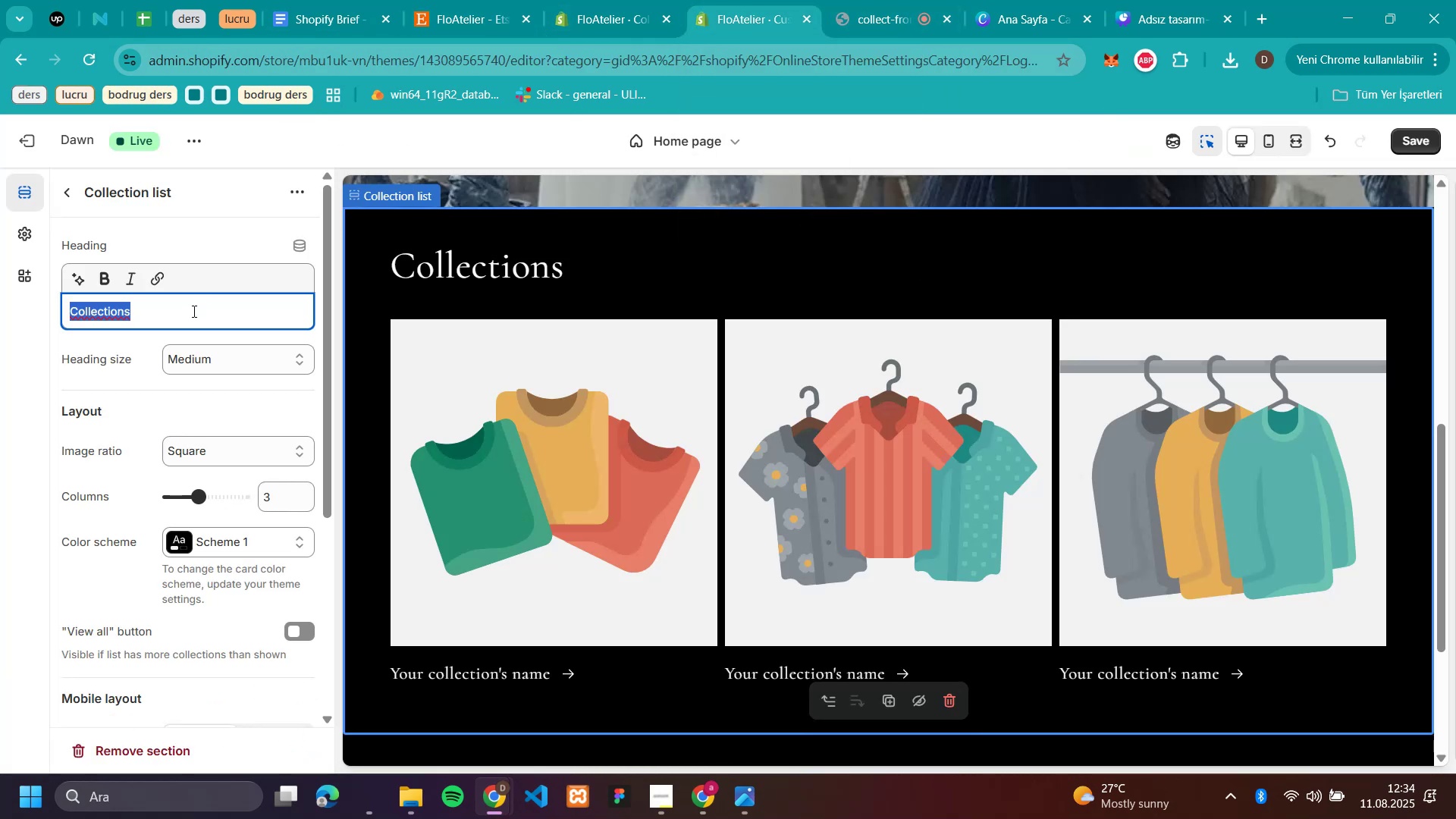 
type(Shop Categ)
 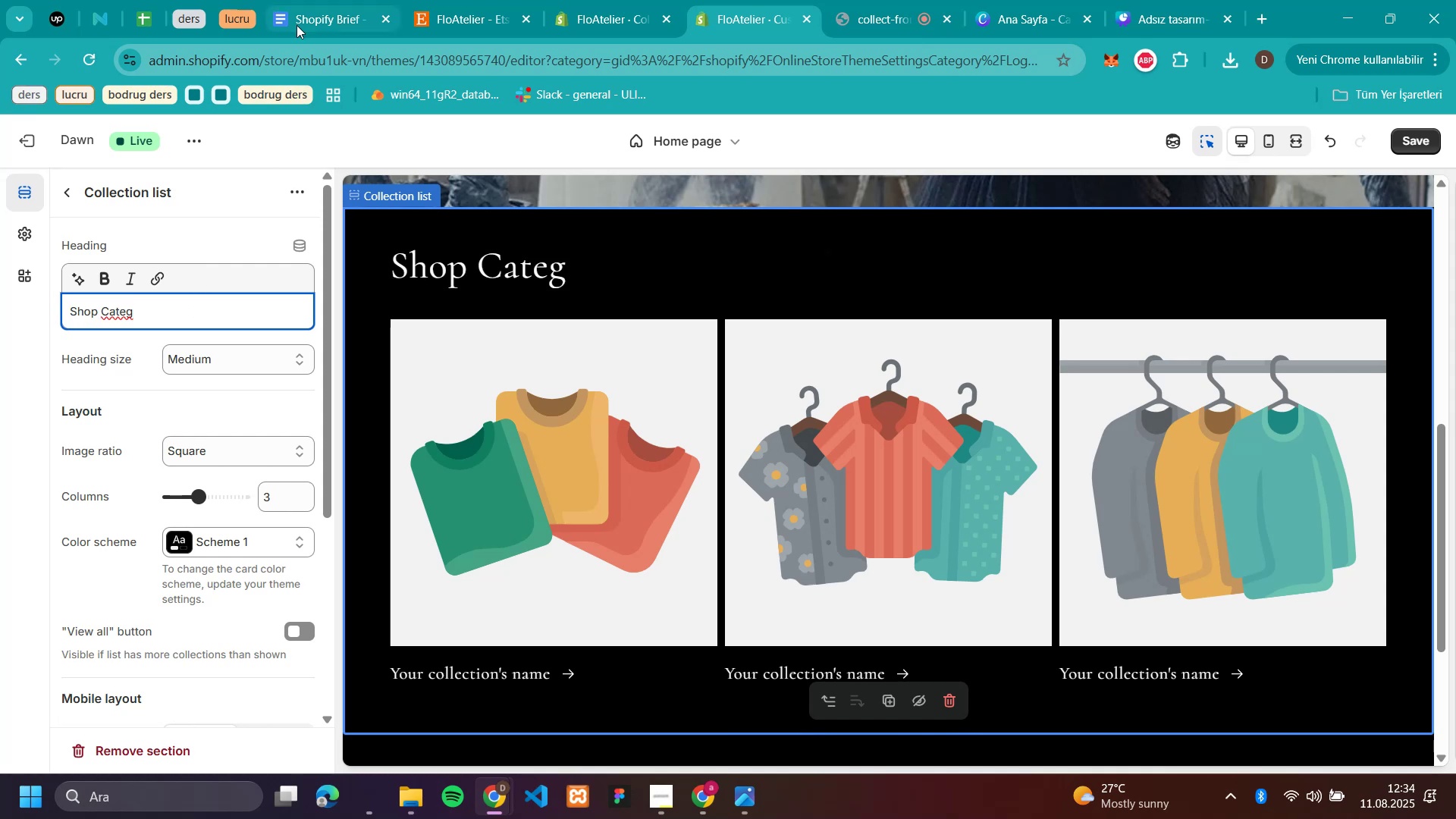 
left_click([452, 21])
 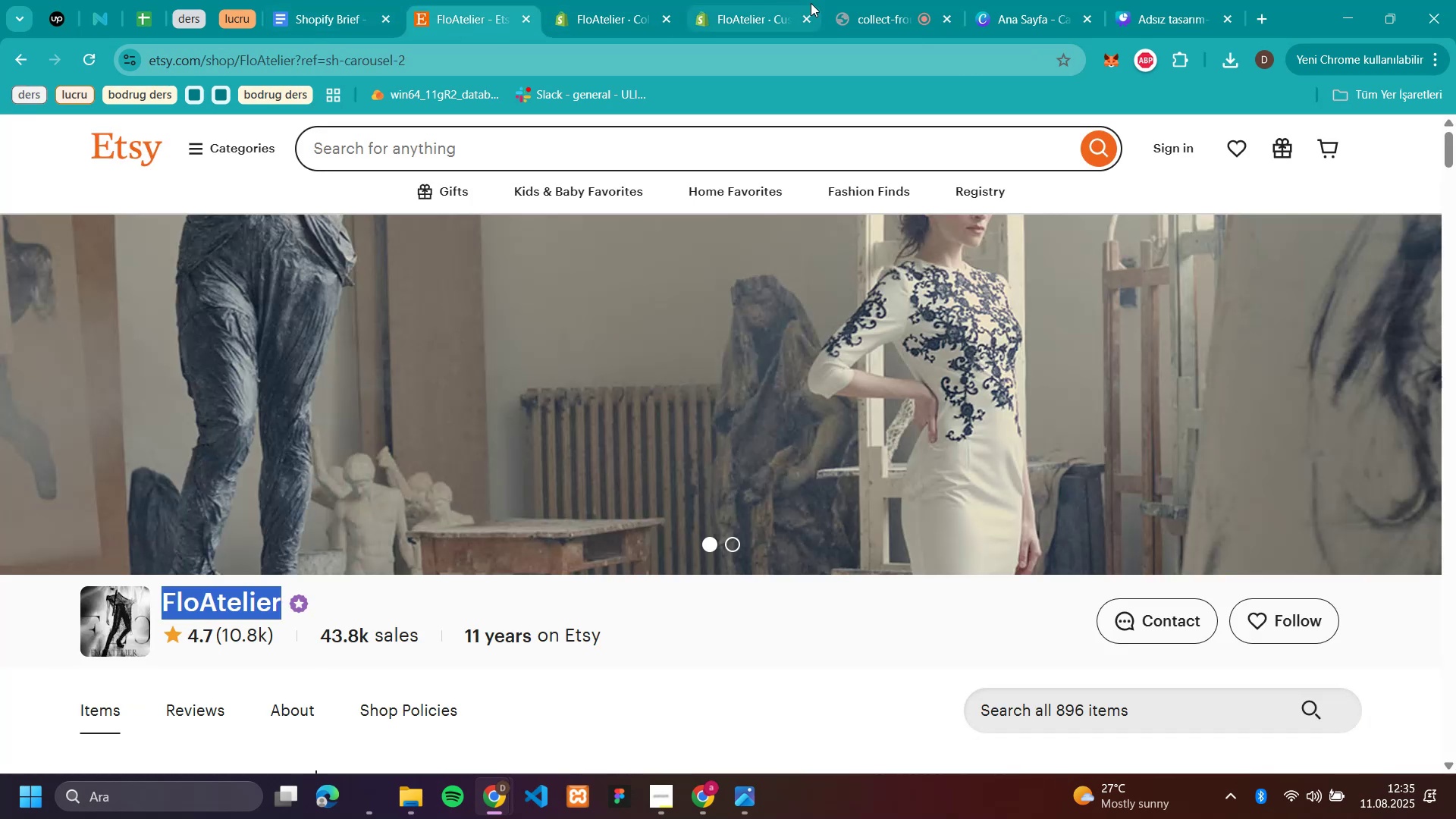 
left_click([759, 17])
 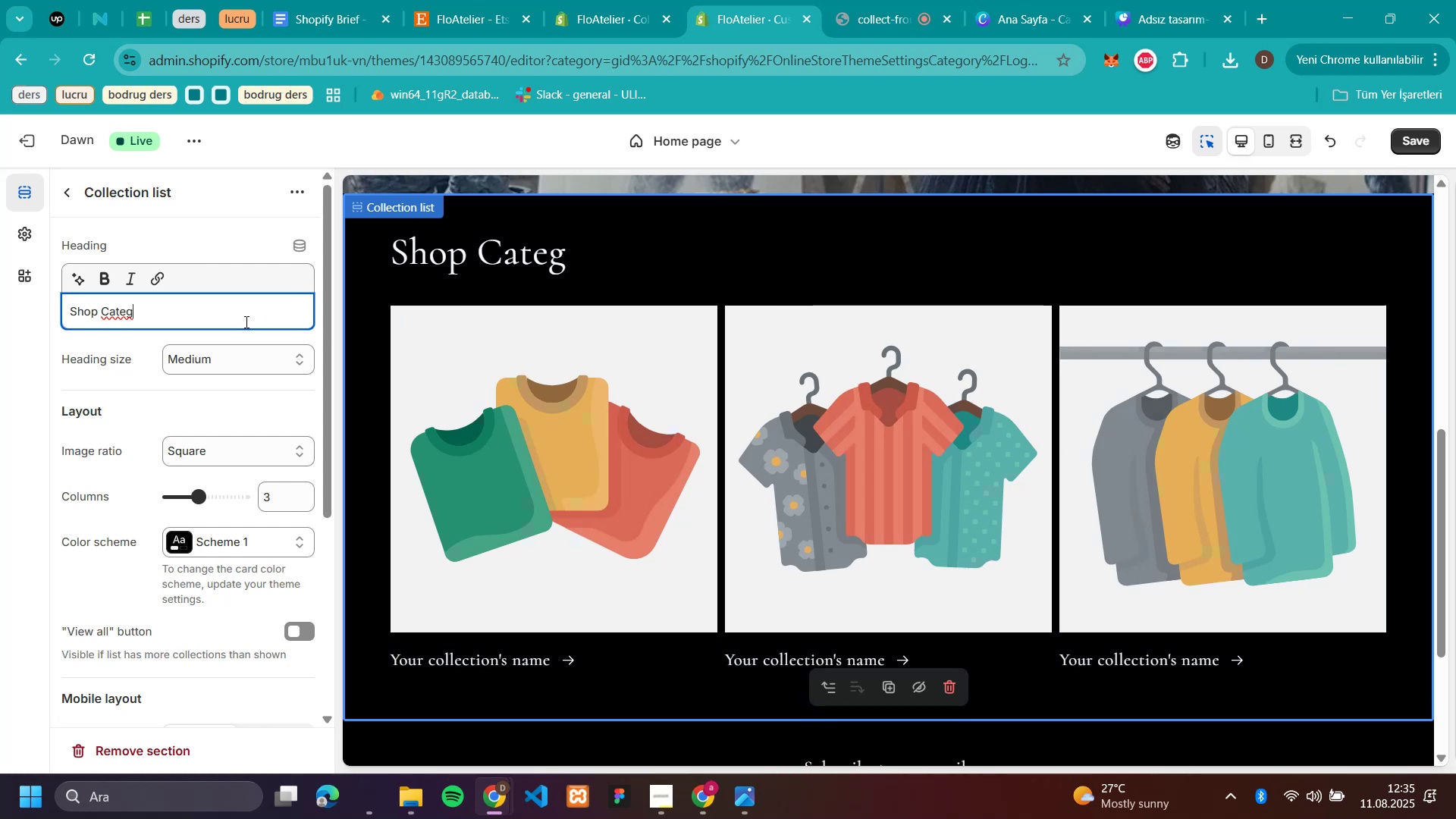 
type(or'es)
 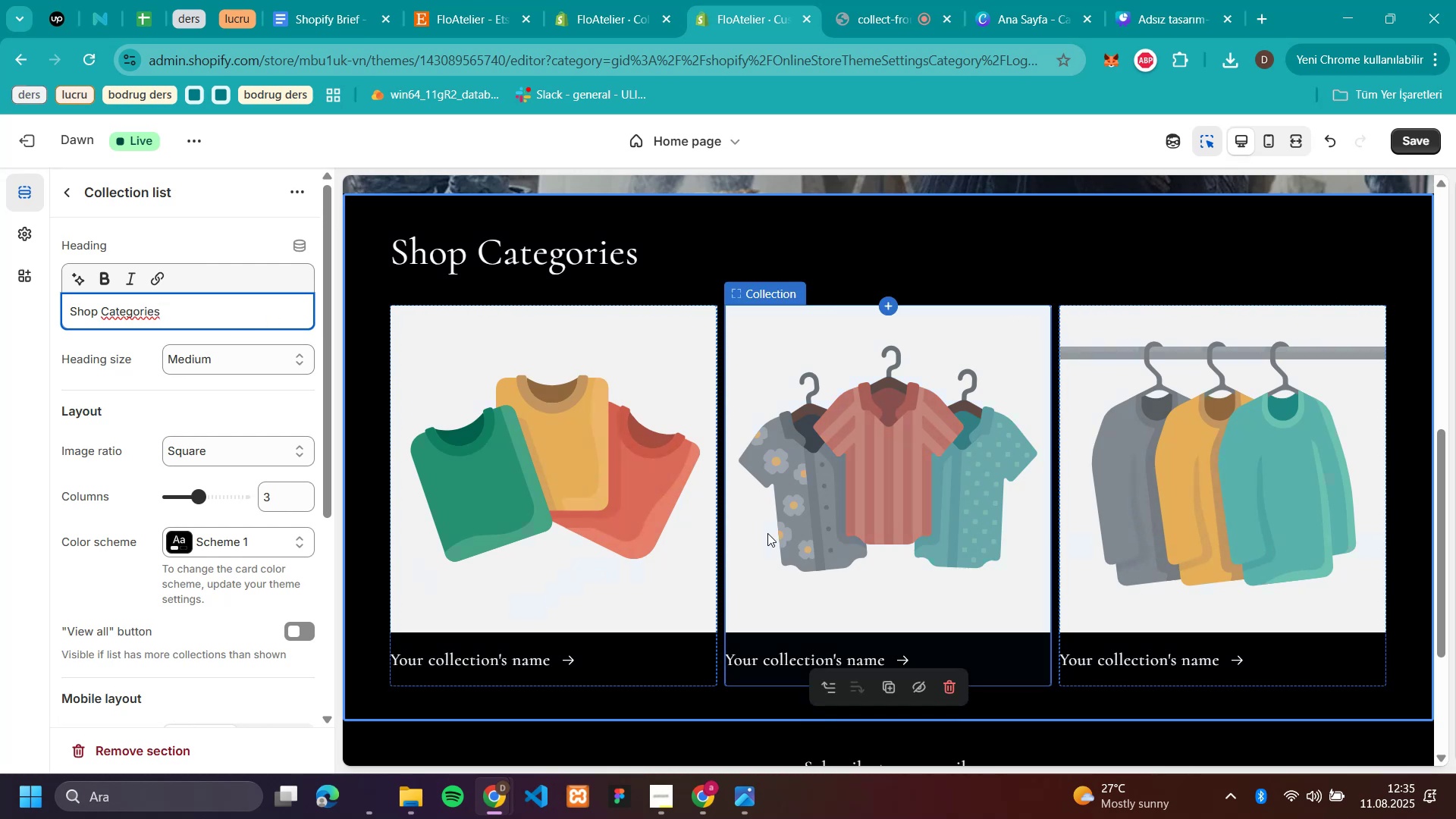 
wait(8.85)
 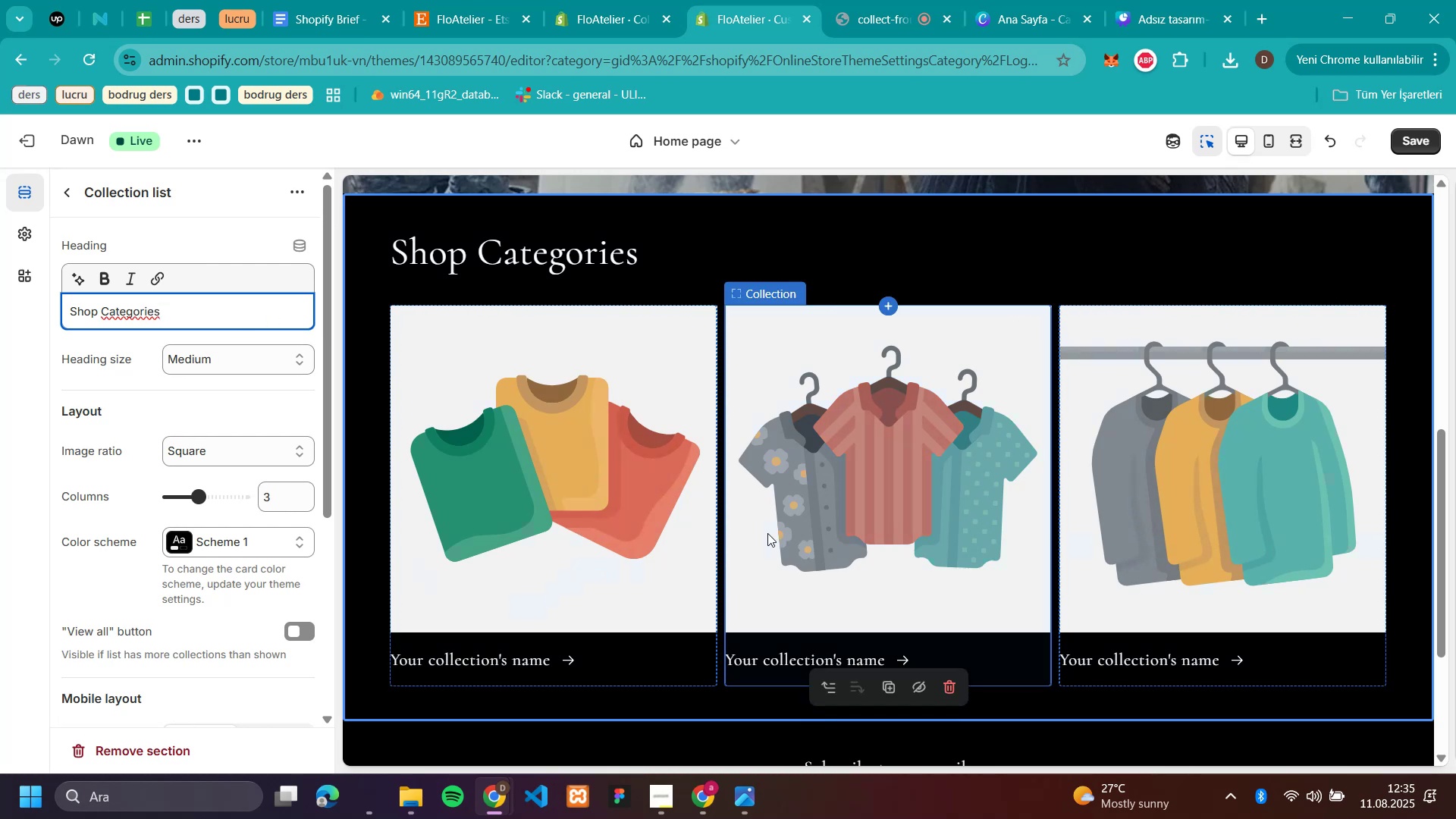 
scroll: coordinate [767, 533], scroll_direction: down, amount: 3.0
 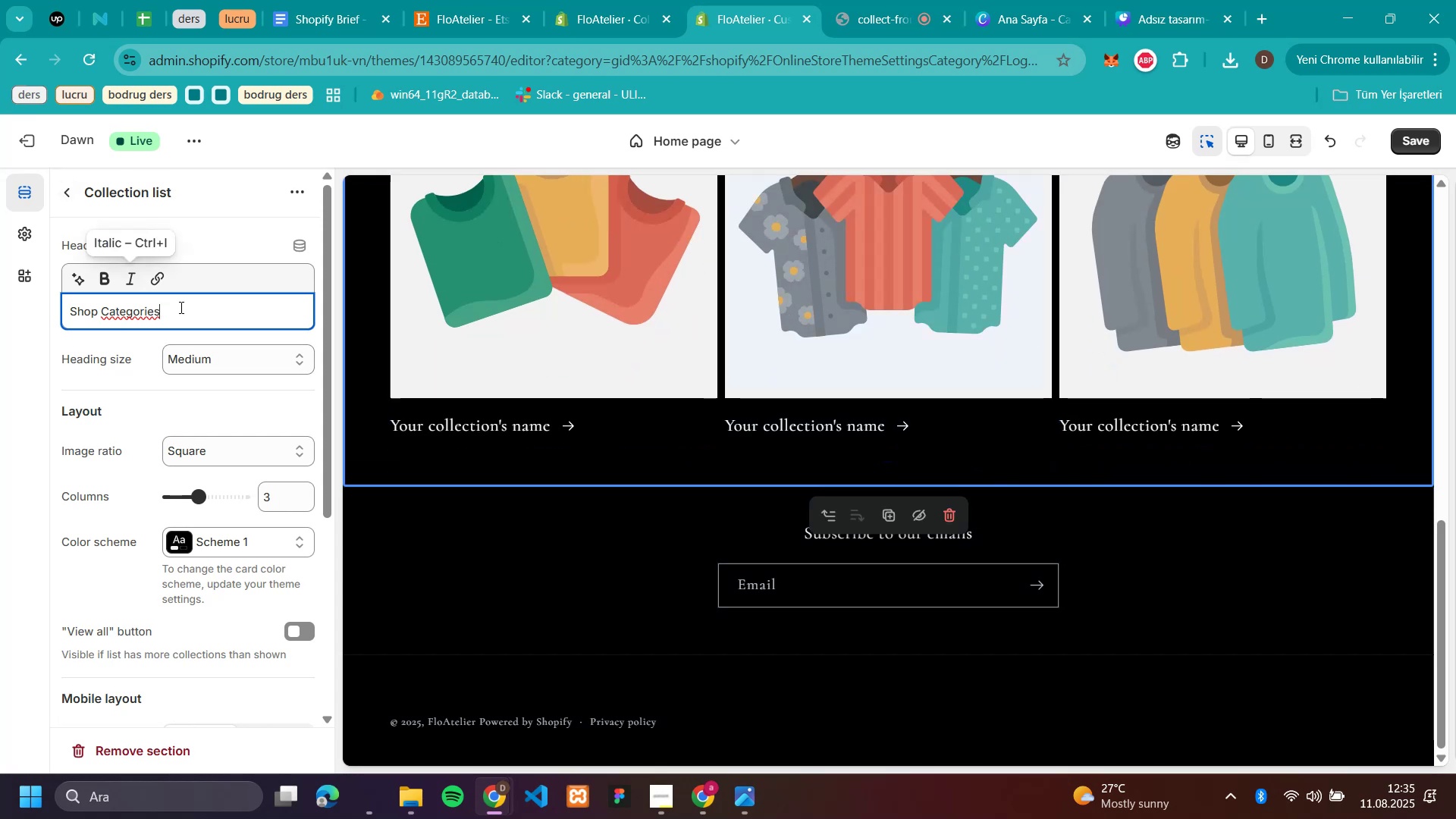 
left_click([239, 372])
 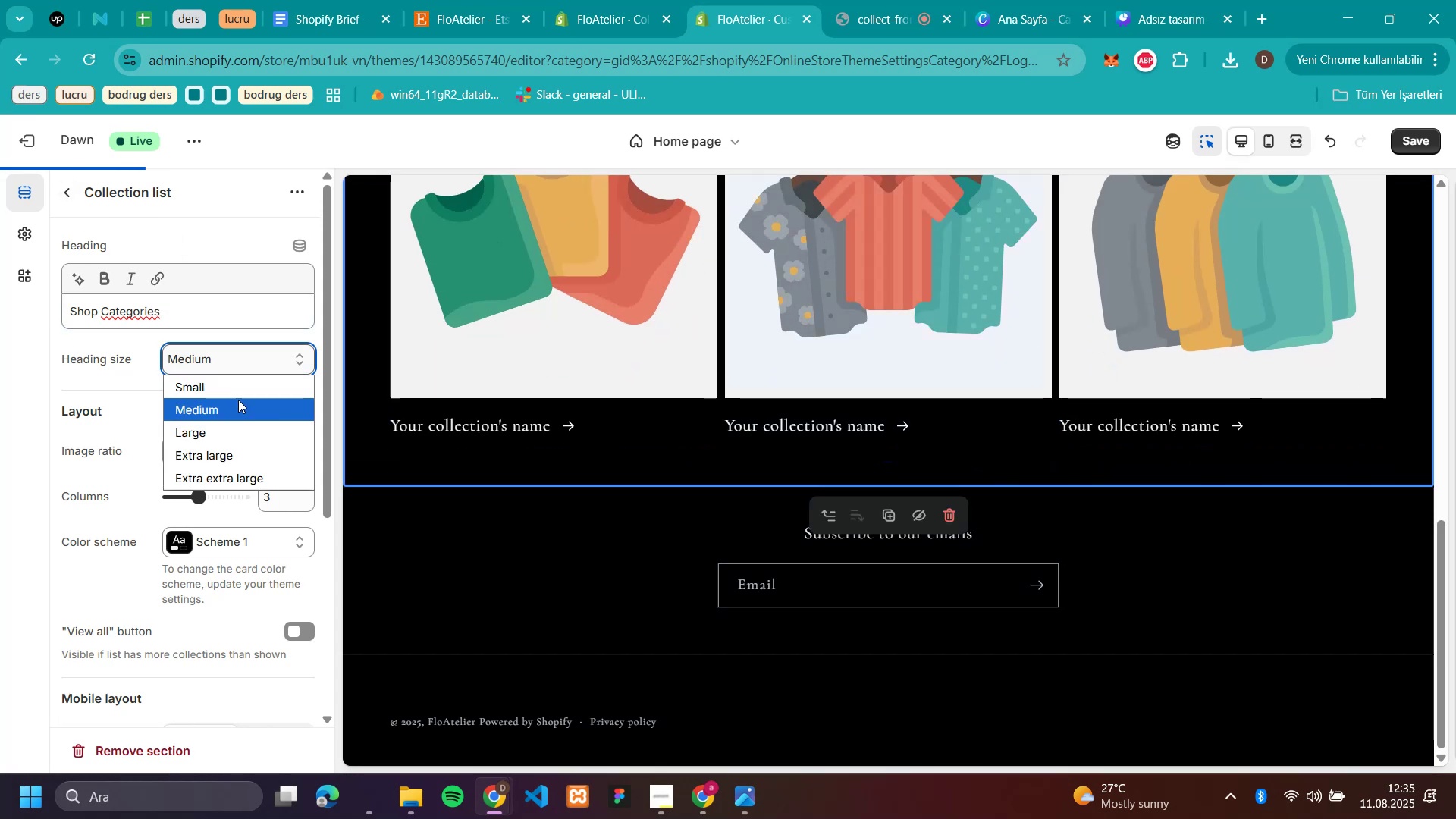 
left_click([237, 392])
 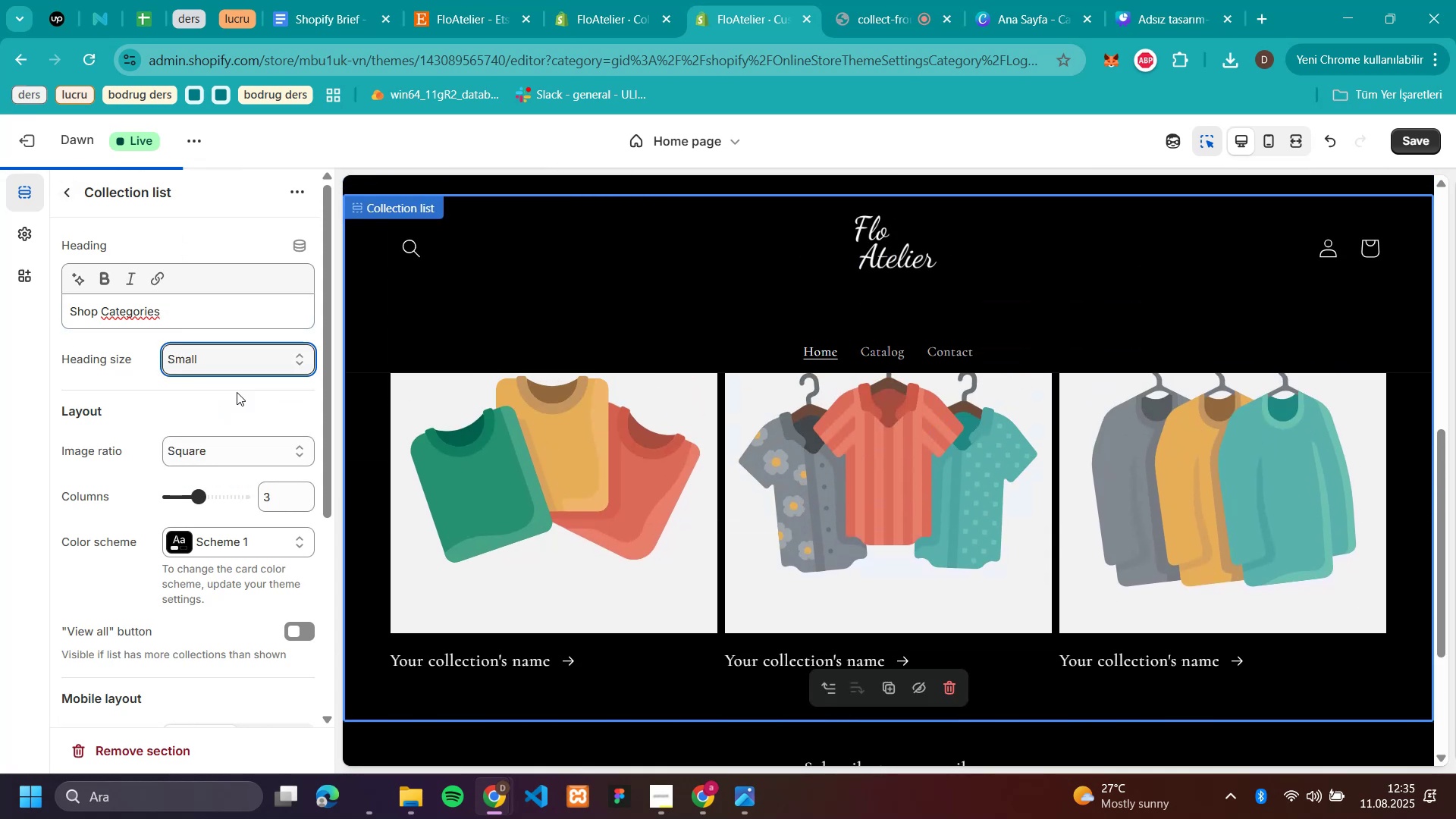 
scroll: coordinate [983, 432], scroll_direction: up, amount: 17.0
 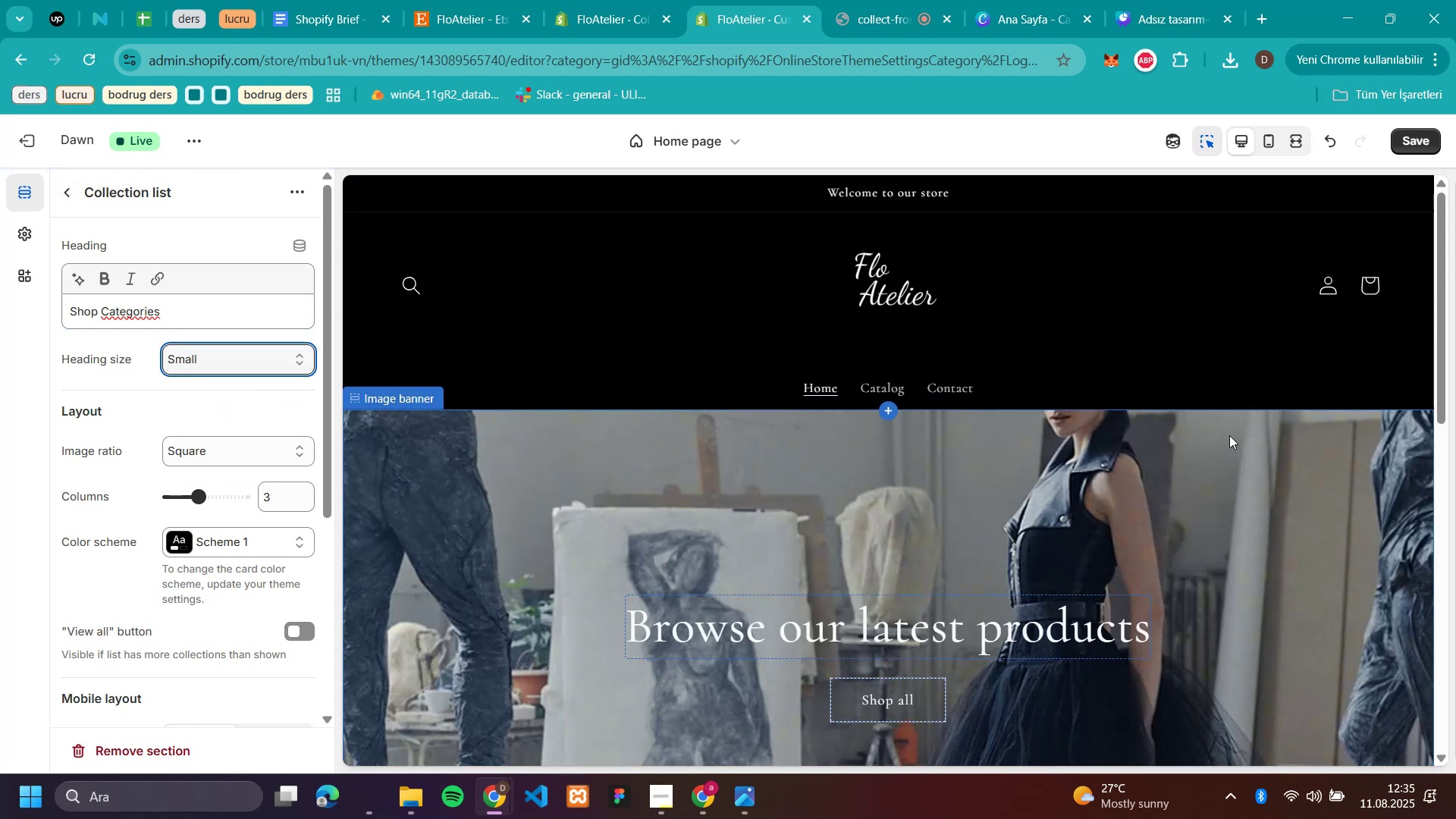 
scroll: coordinate [1229, 435], scroll_direction: down, amount: 5.0
 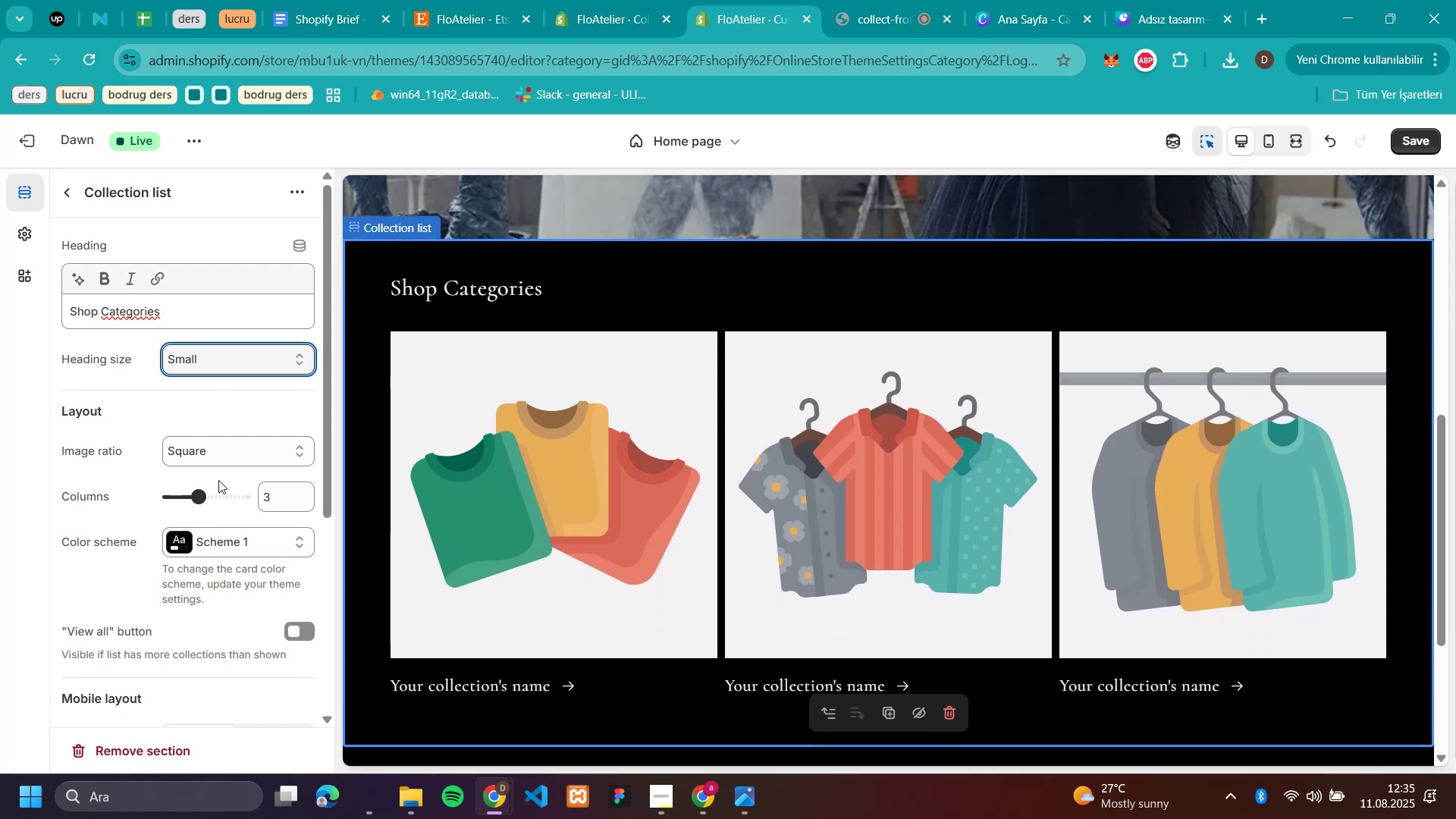 
wait(7.94)
 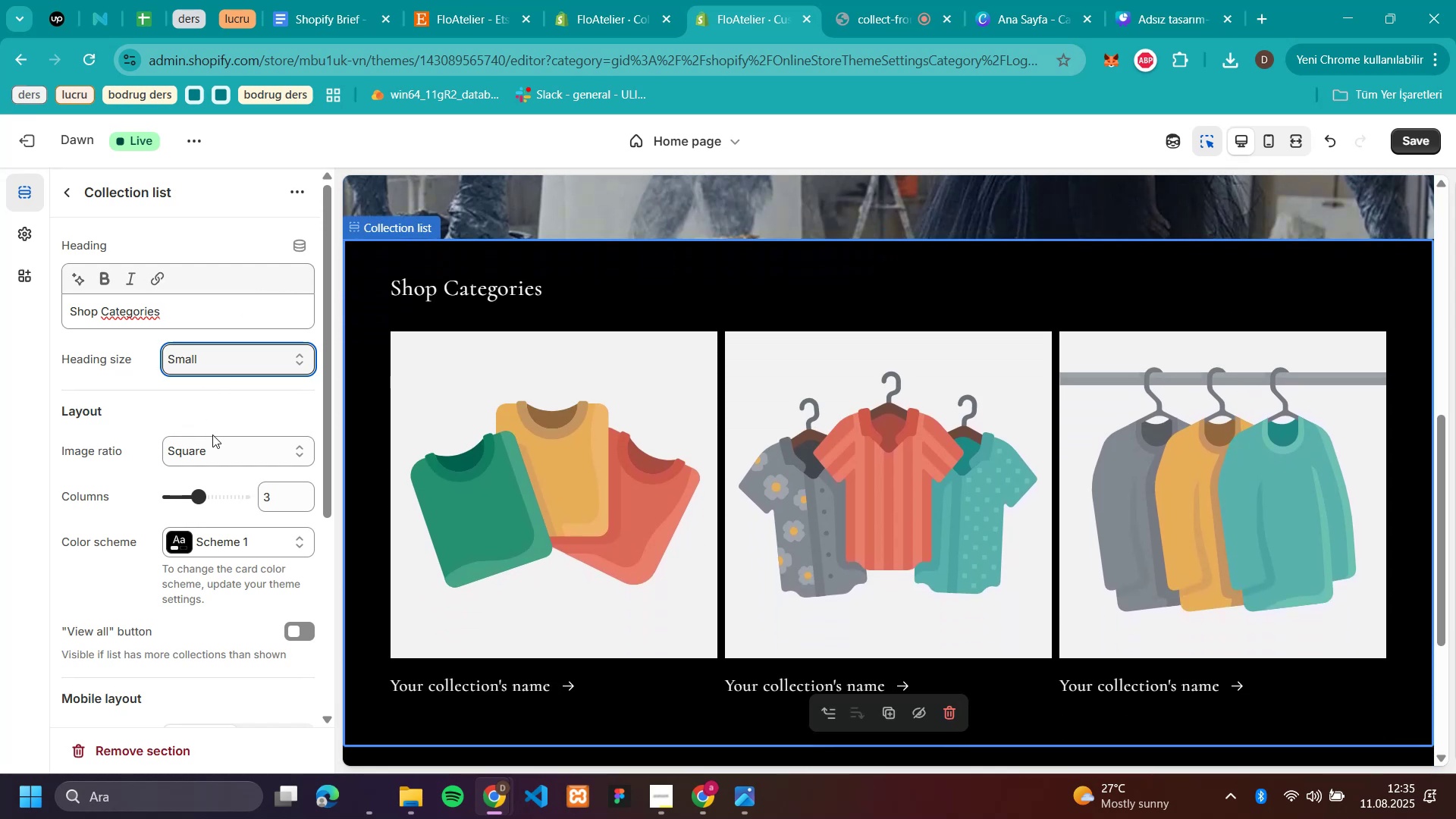 
left_click([73, 190])
 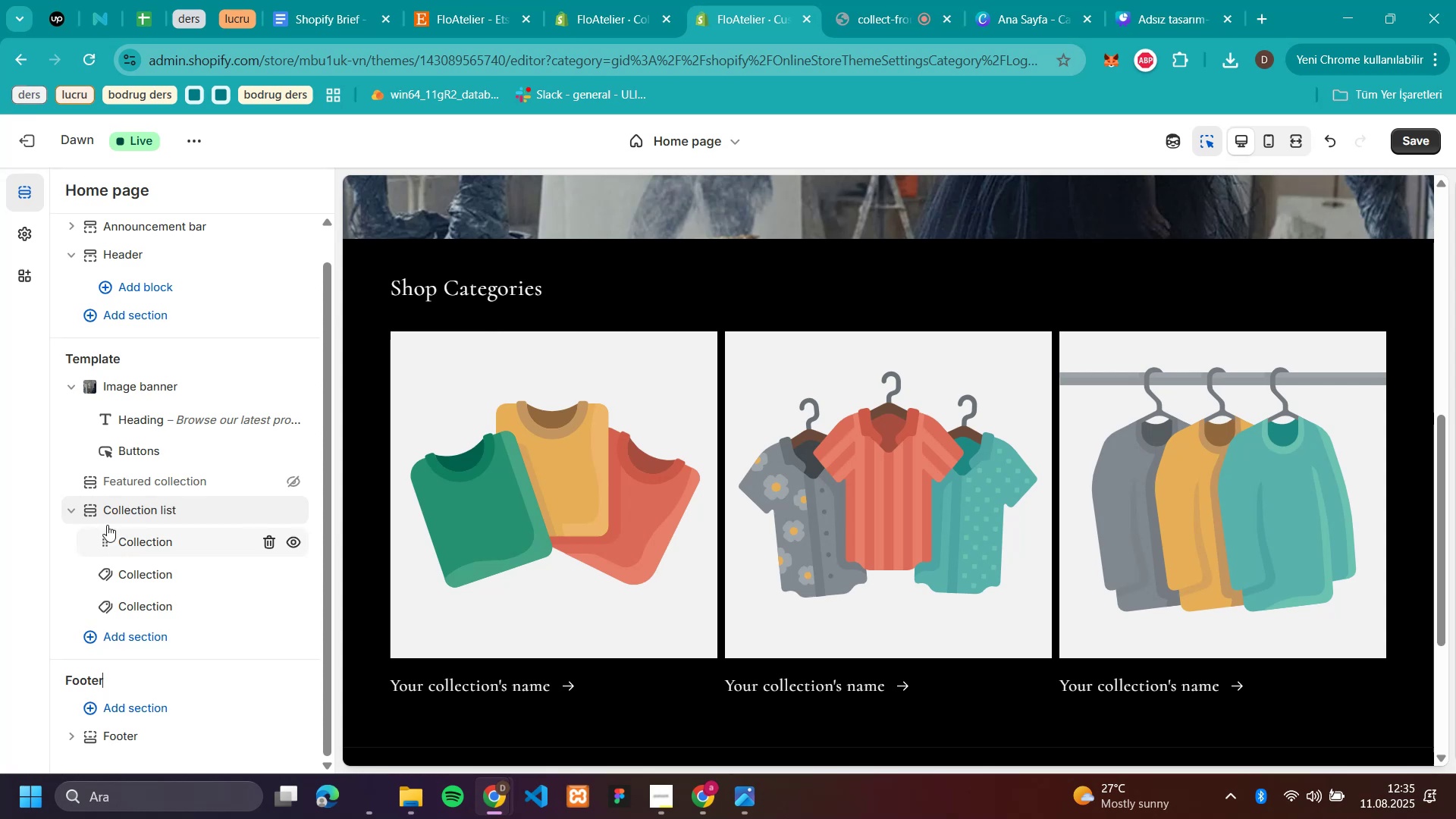 
left_click([75, 510])
 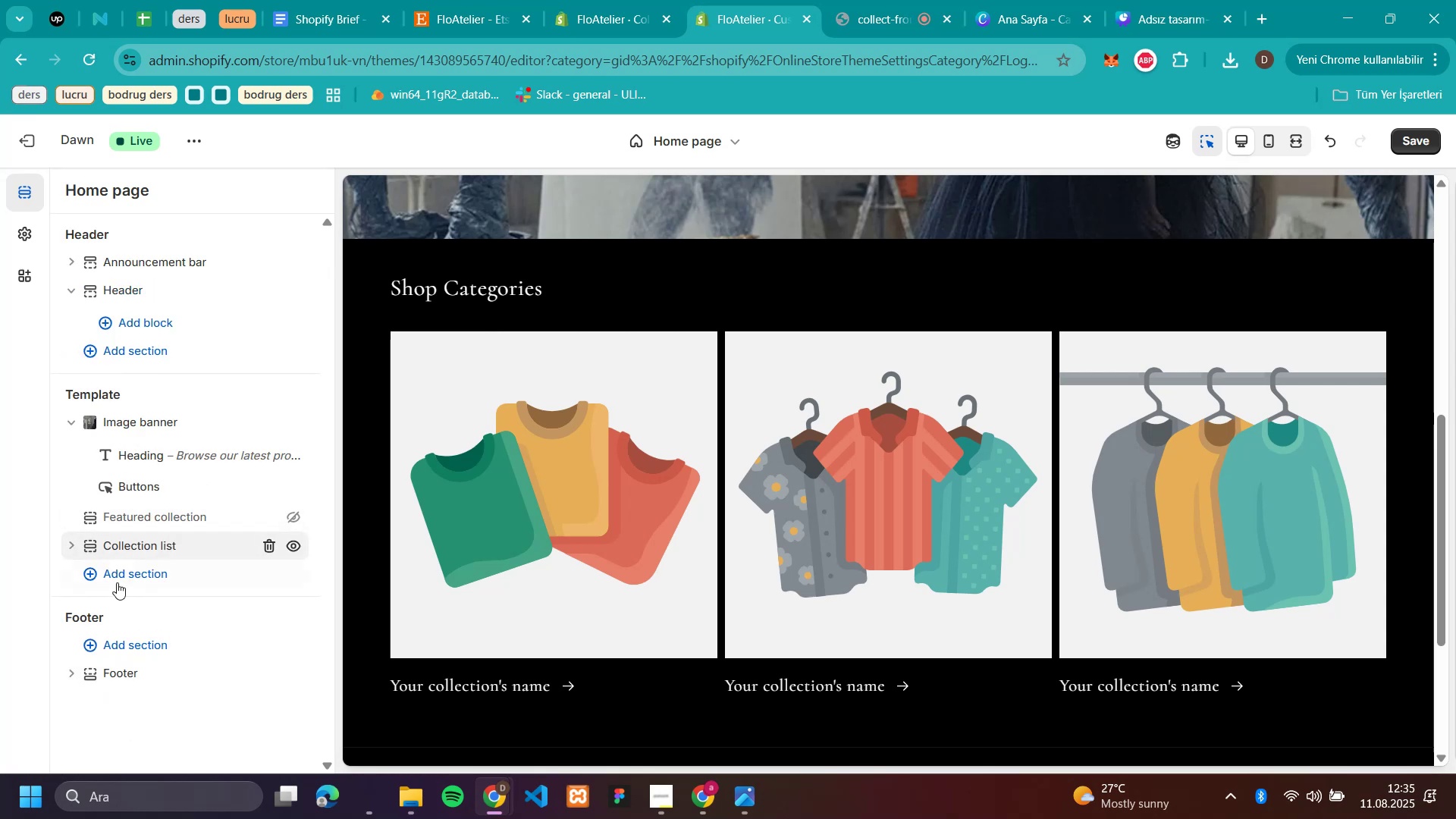 
left_click([122, 575])
 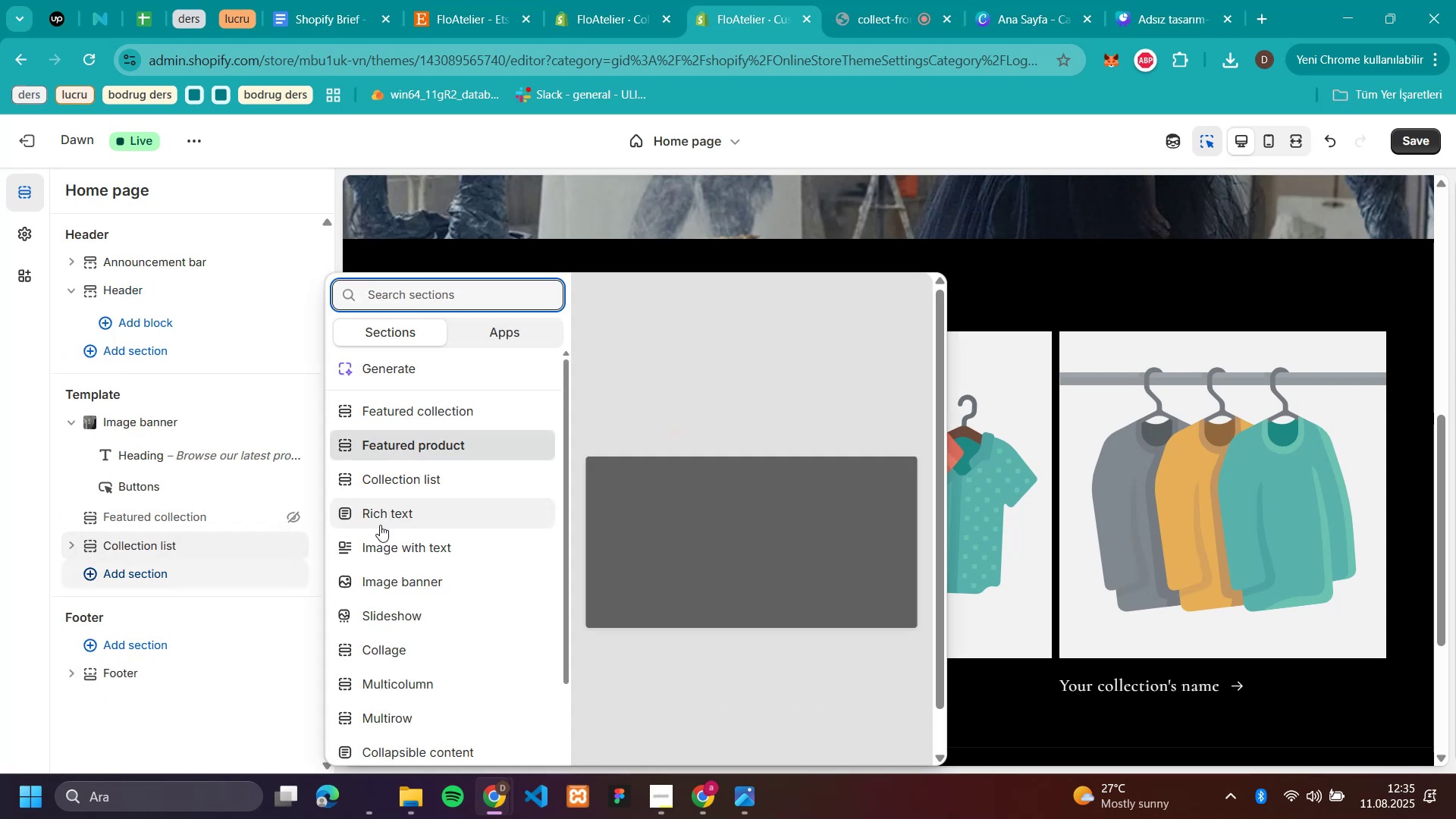 
left_click([381, 538])
 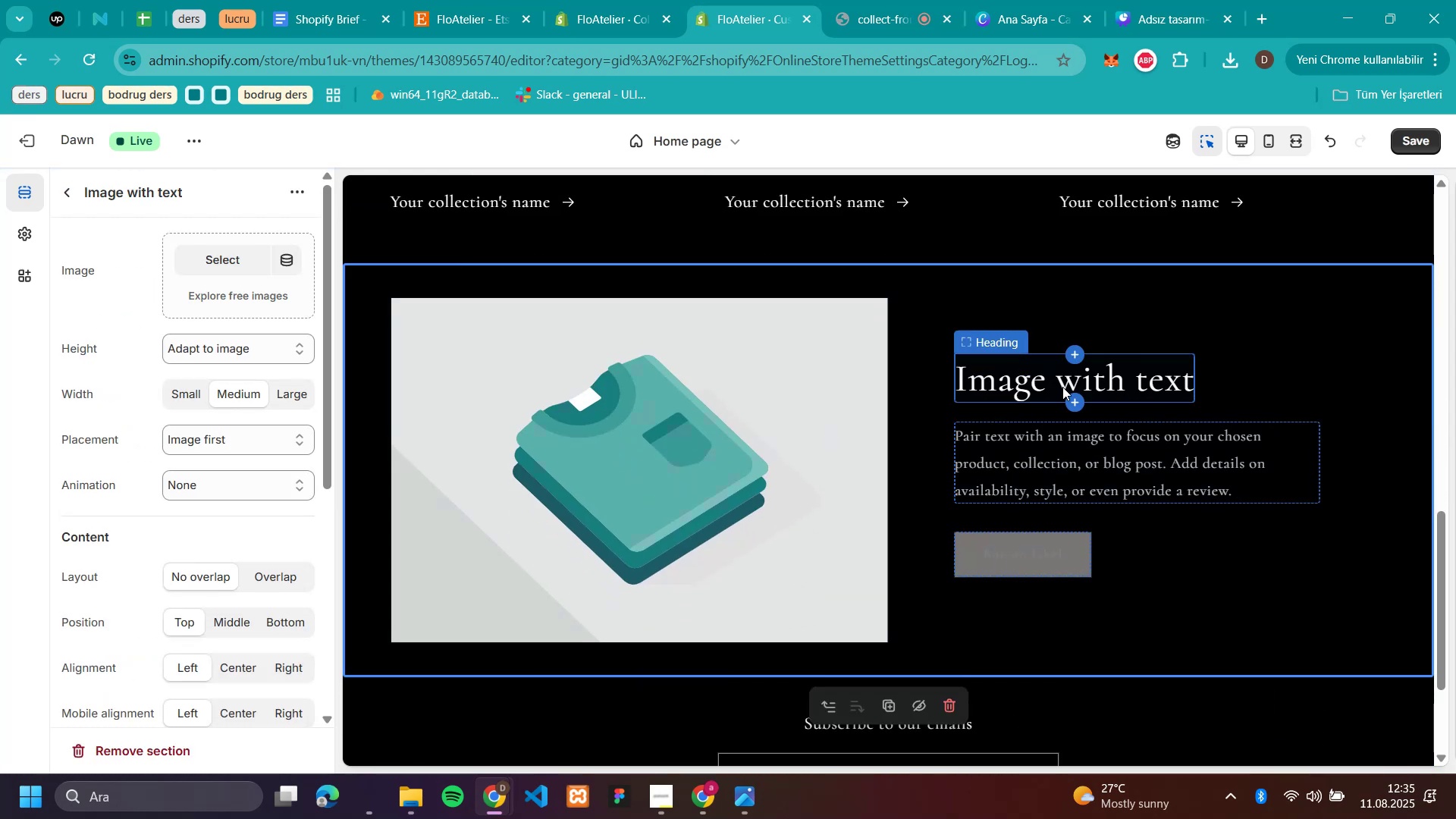 
wait(5.42)
 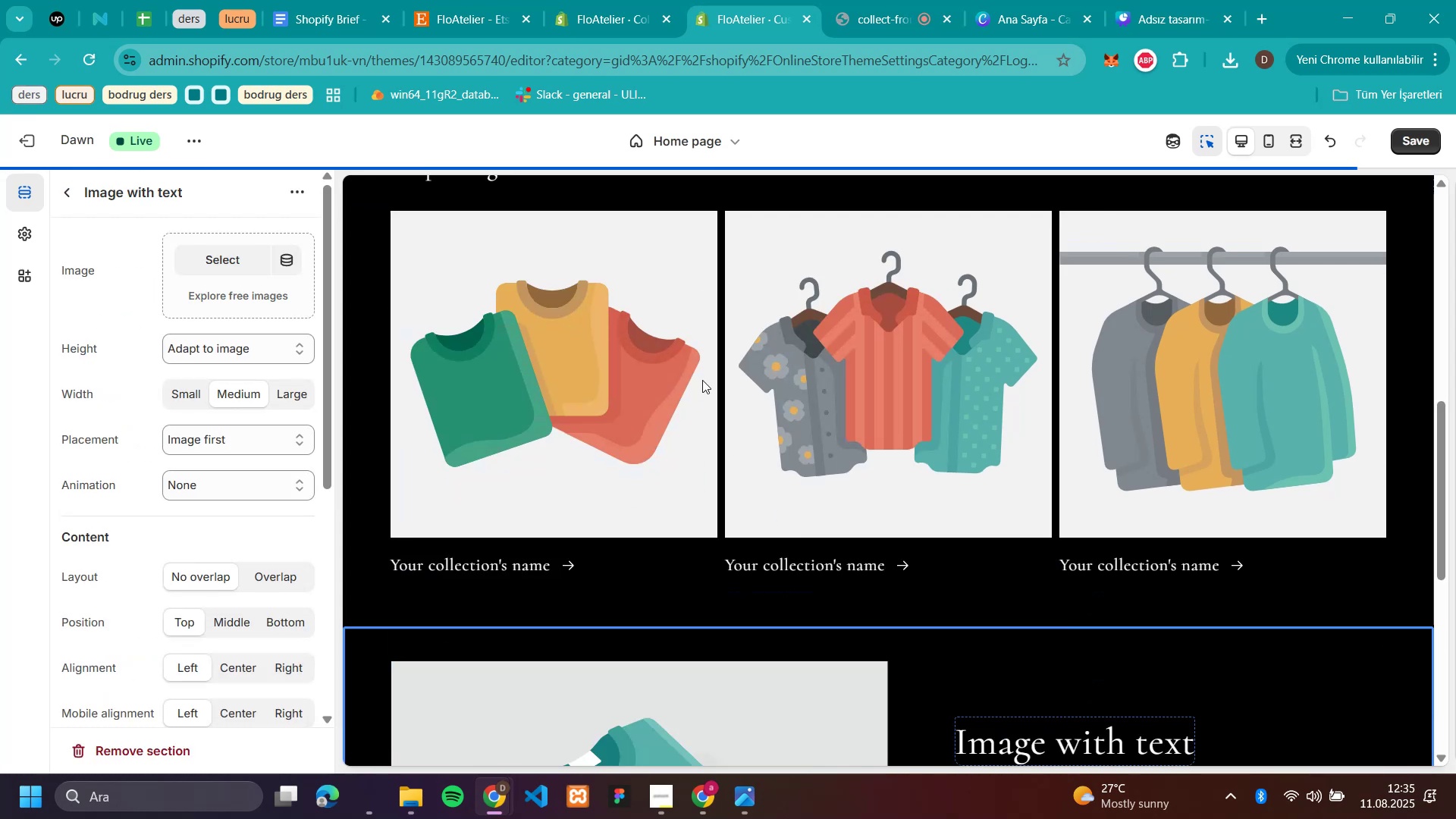 
left_click([1062, 387])
 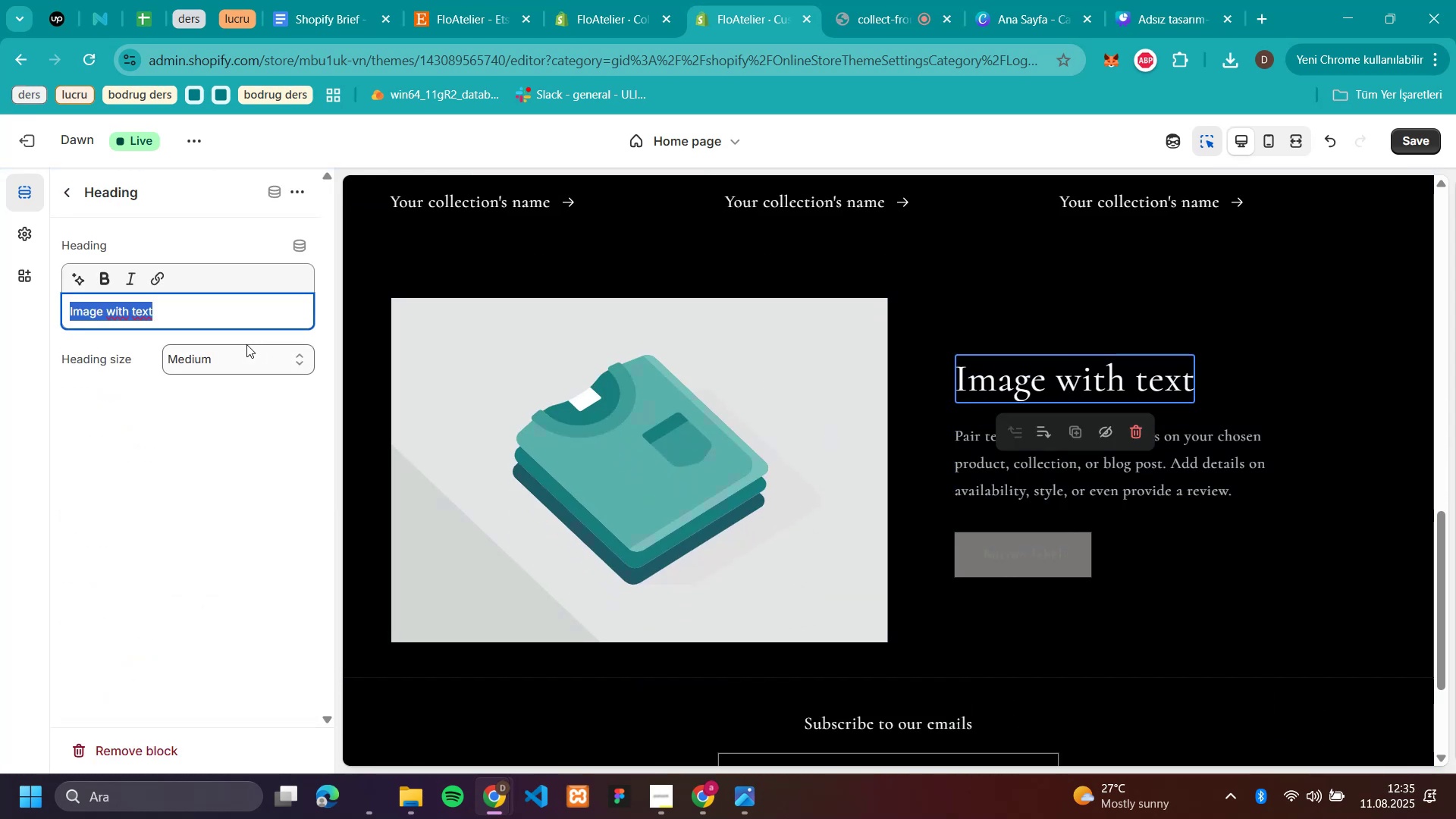 
type(About Us)
 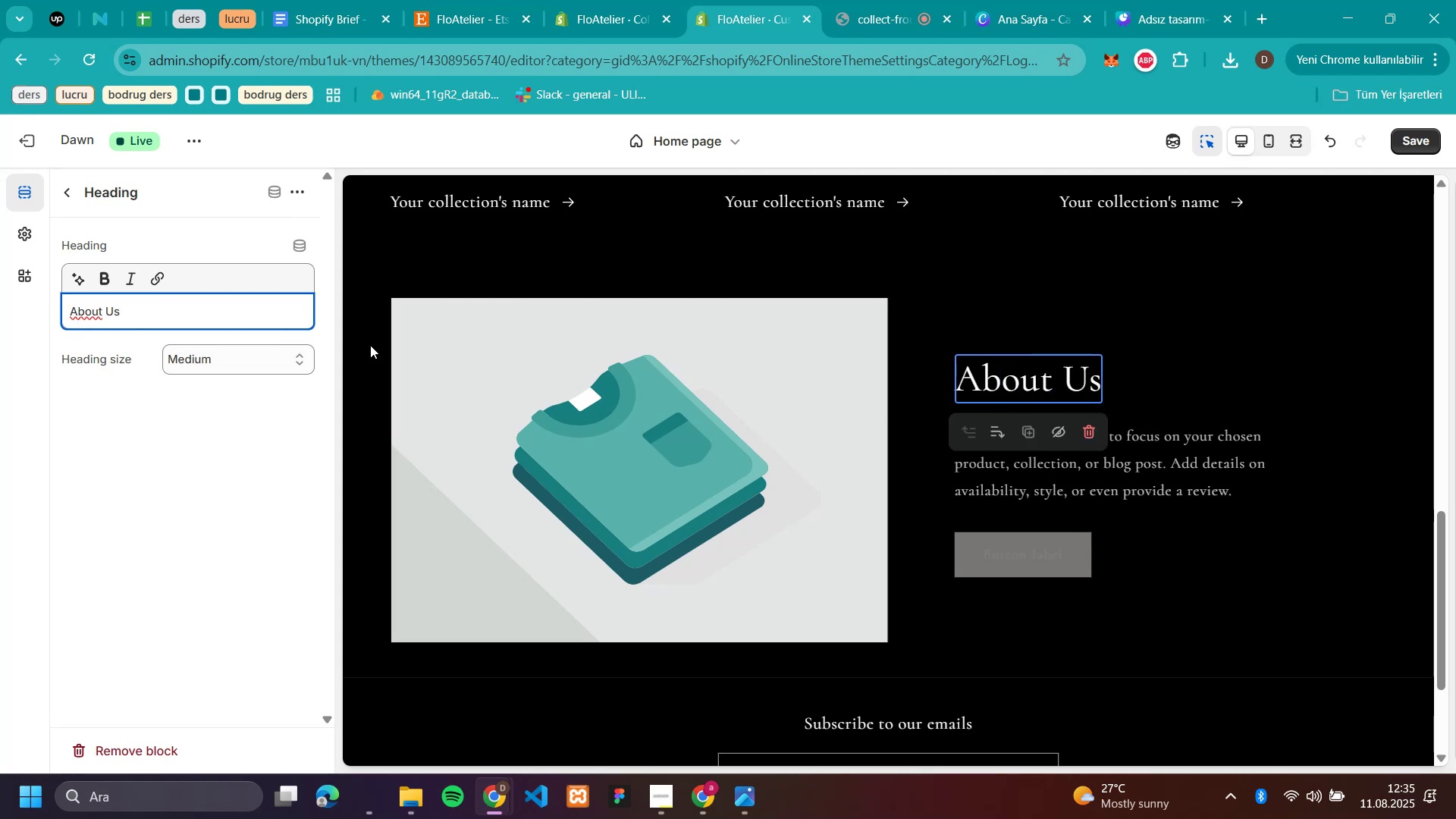 
left_click([1059, 549])
 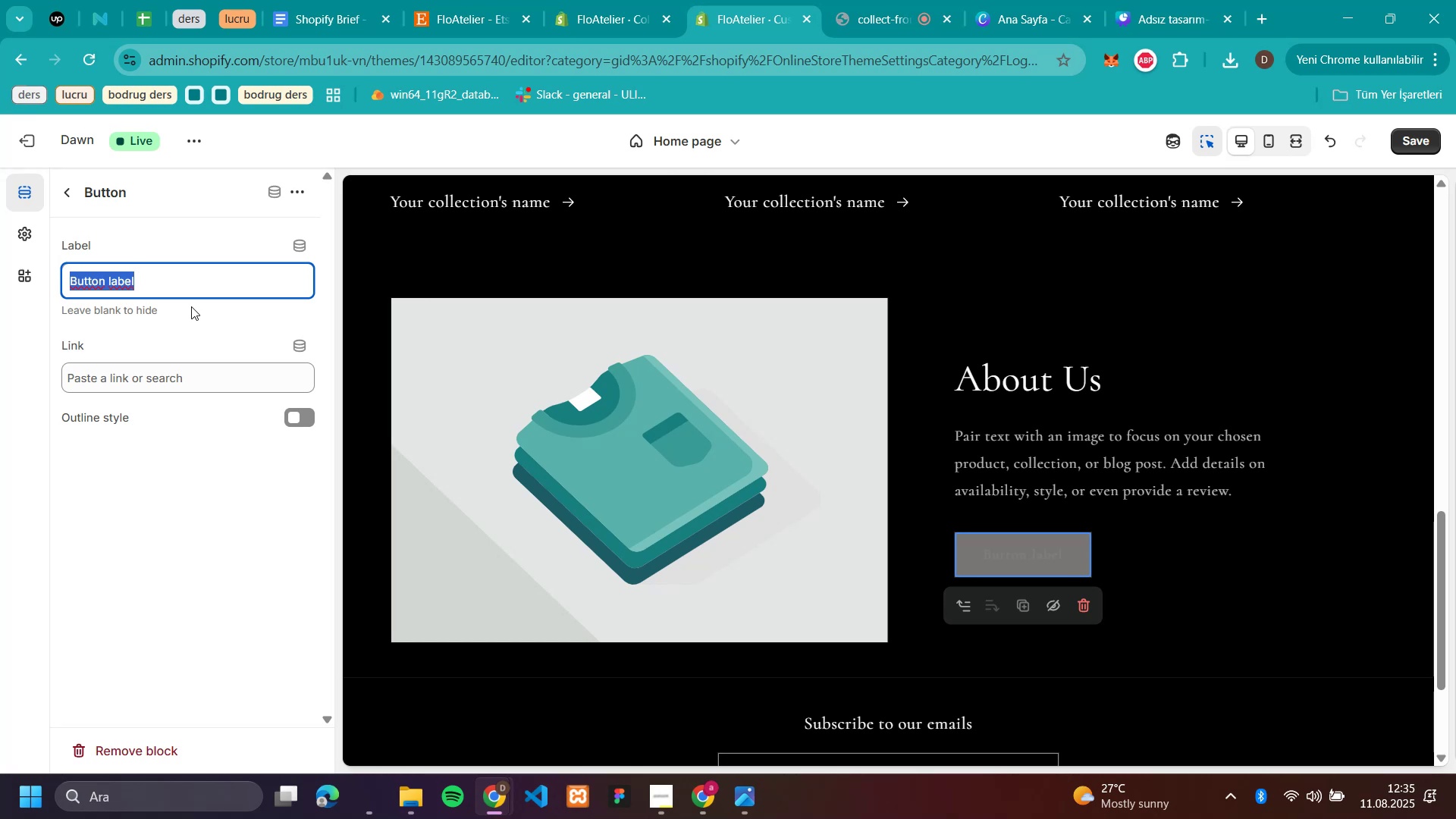 
type(Contact Us)
 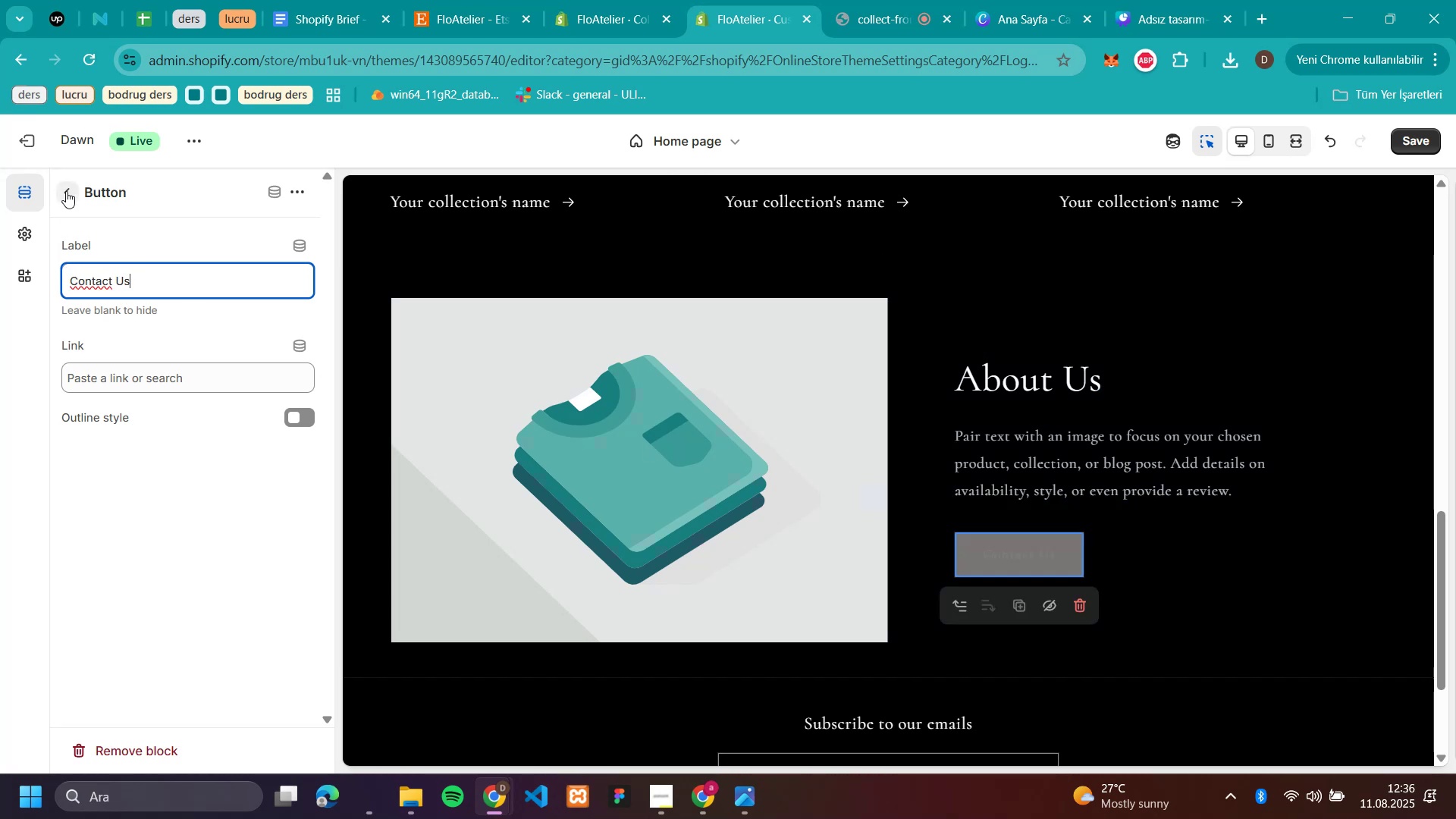 
mouse_move([1071, 549])
 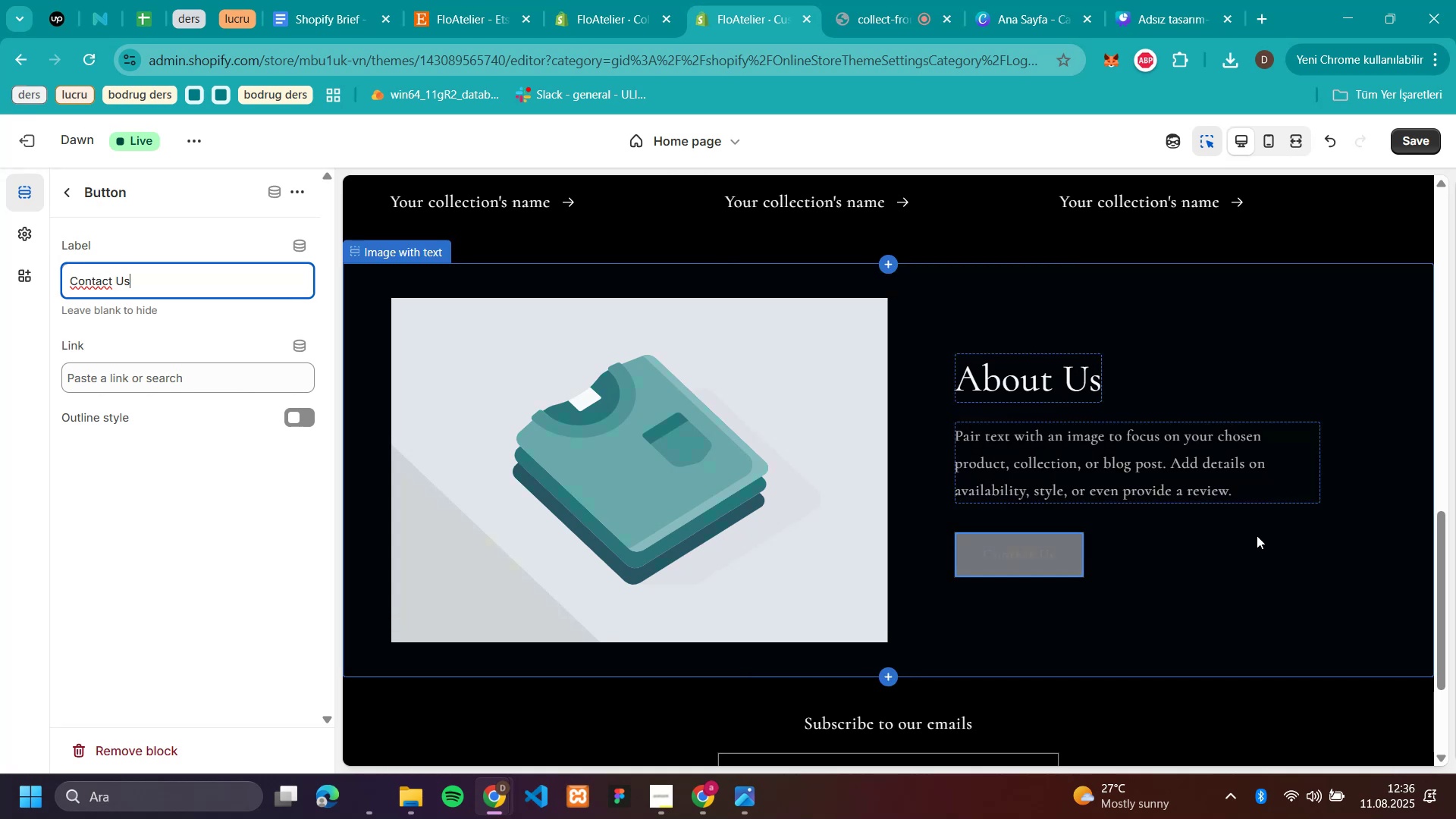 
left_click([1250, 537])
 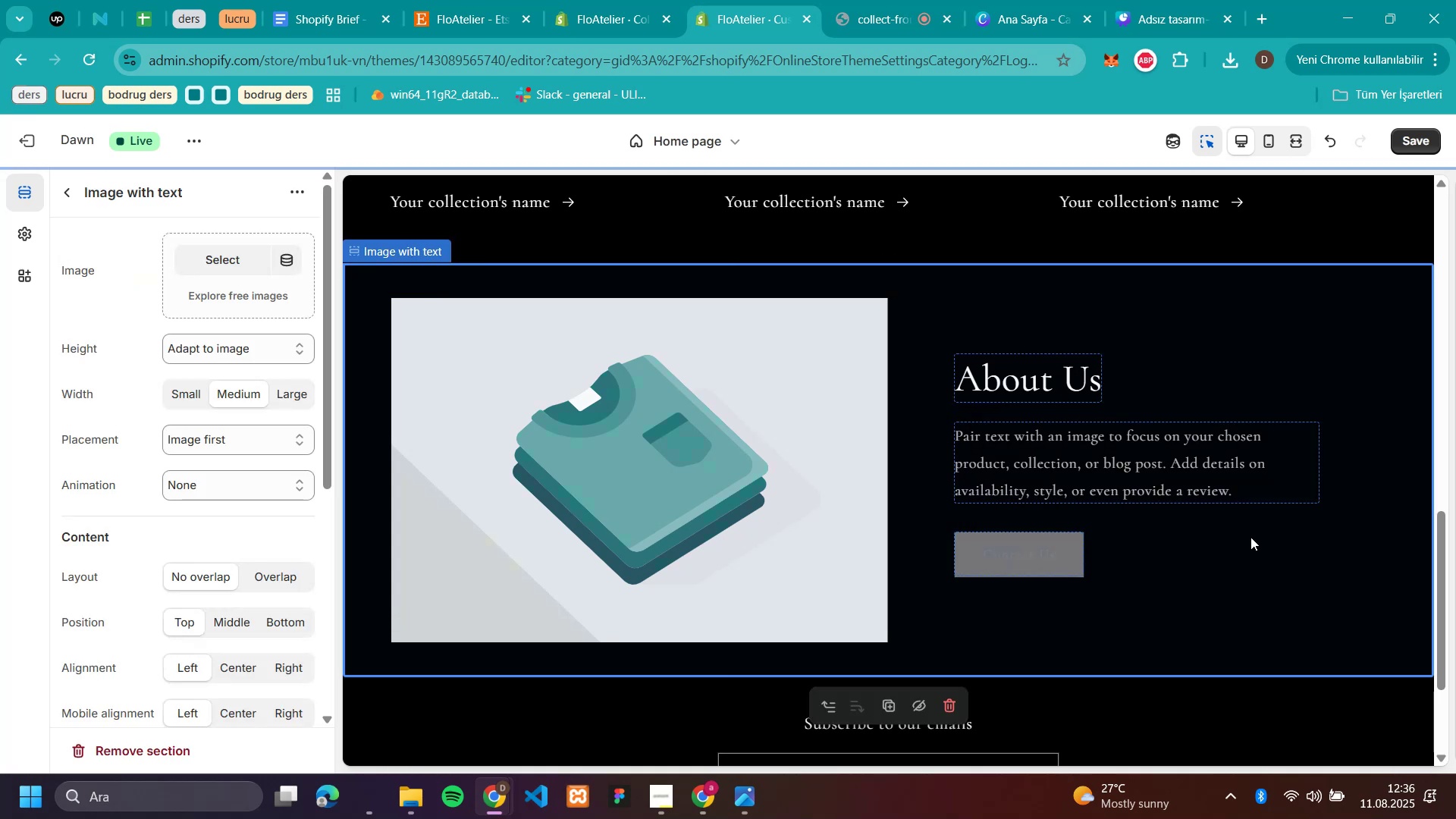 
left_click([1050, 569])
 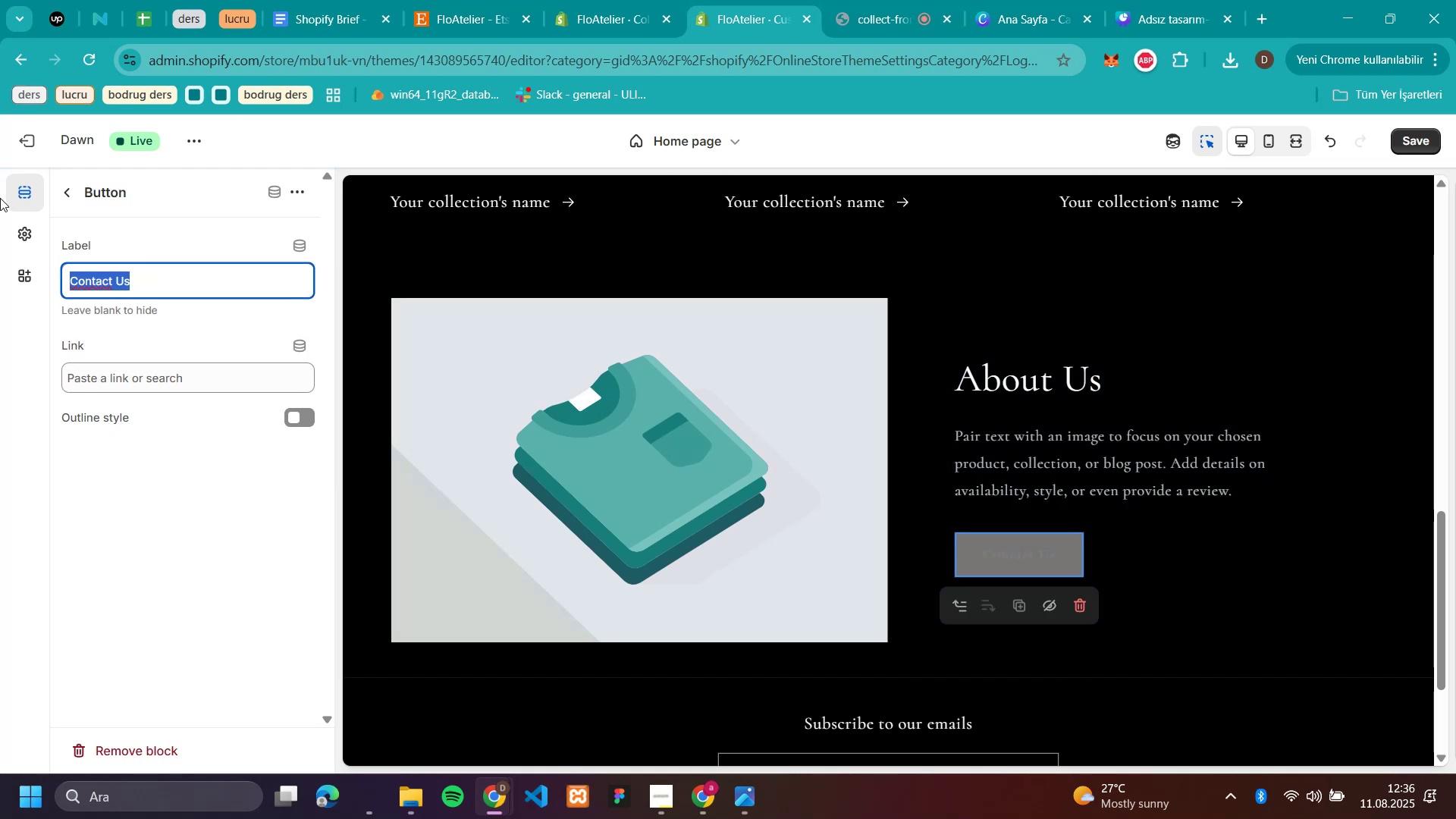 
left_click([59, 194])
 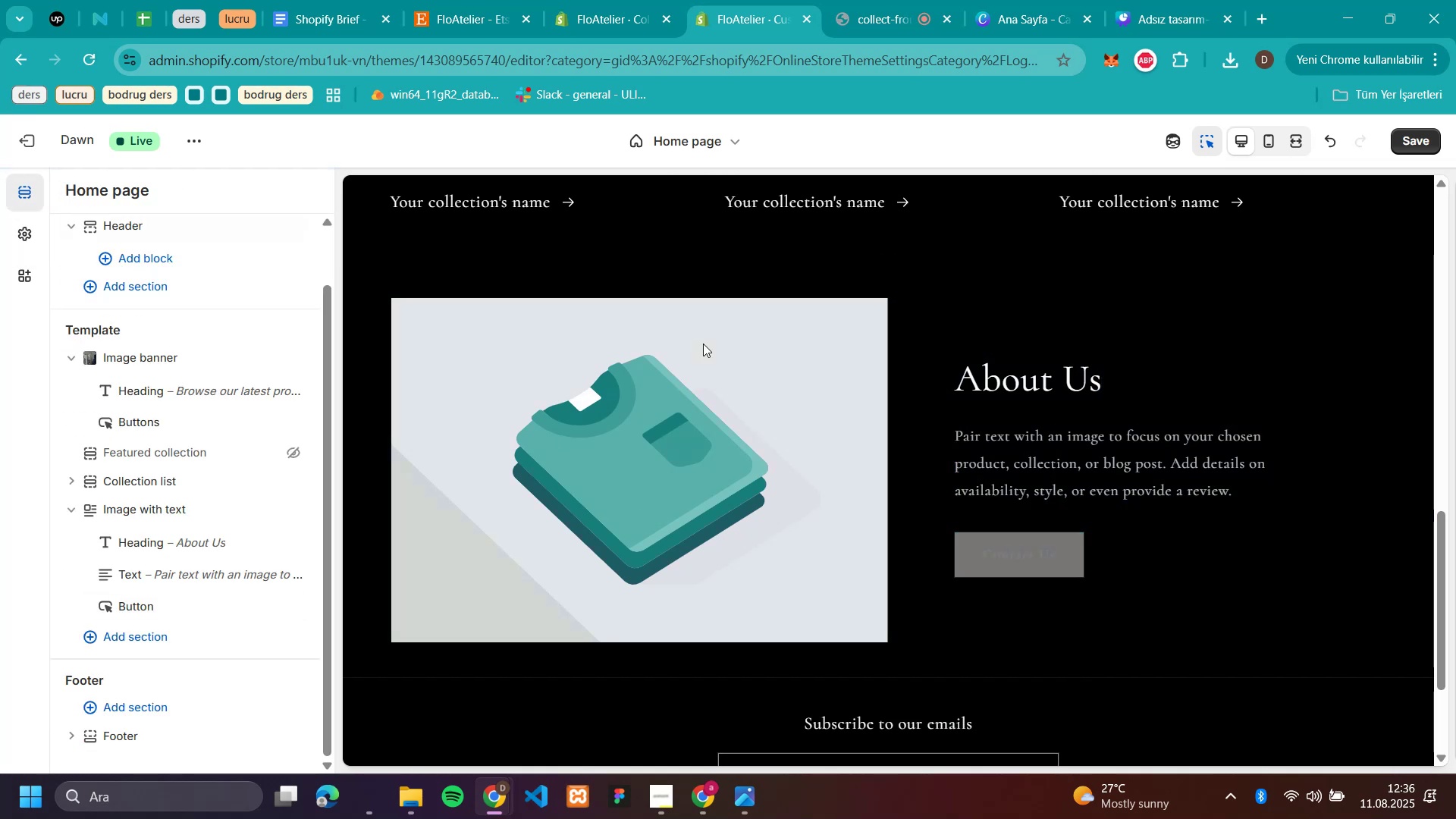 
left_click([1181, 497])
 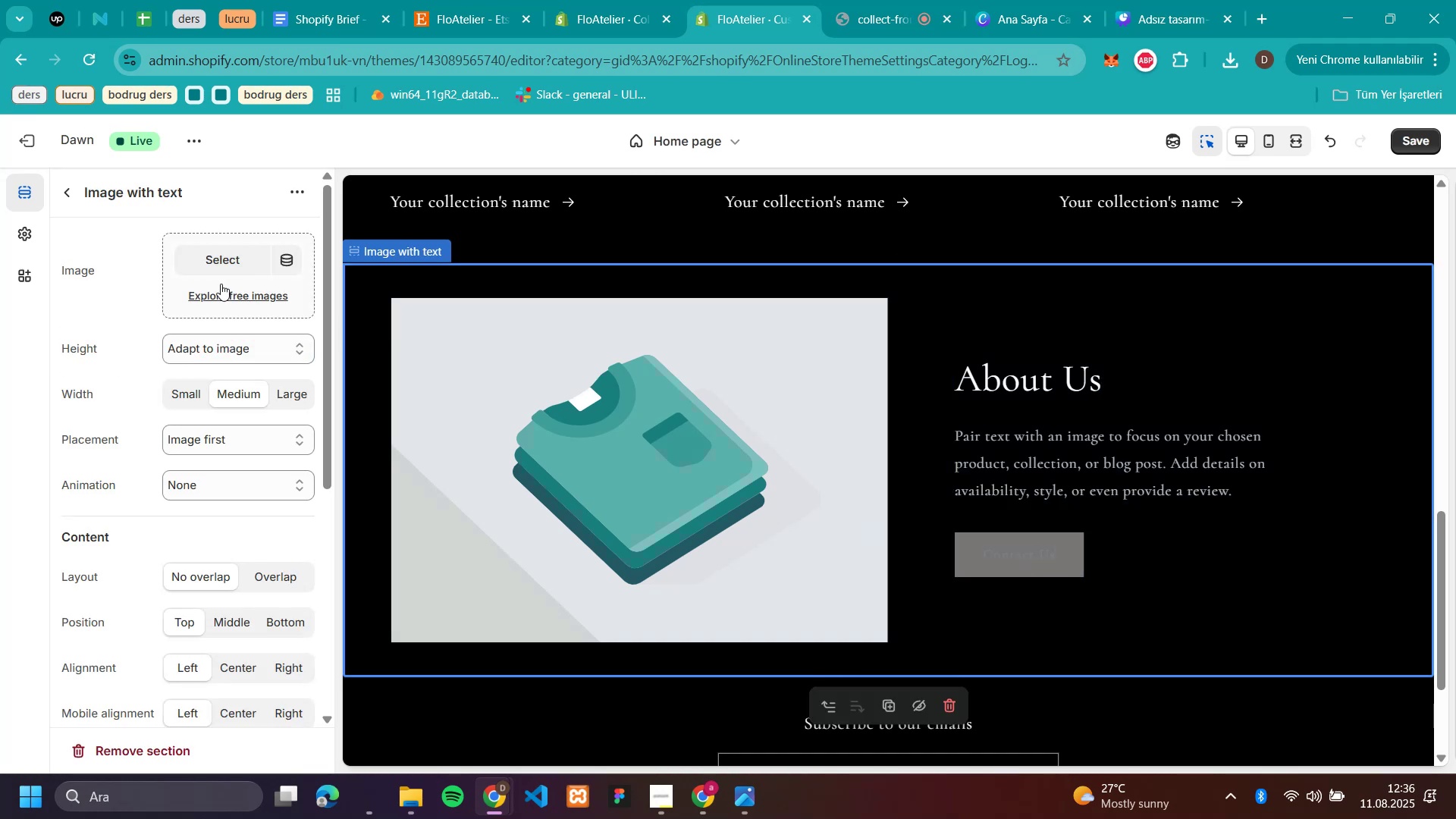 
wait(8.73)
 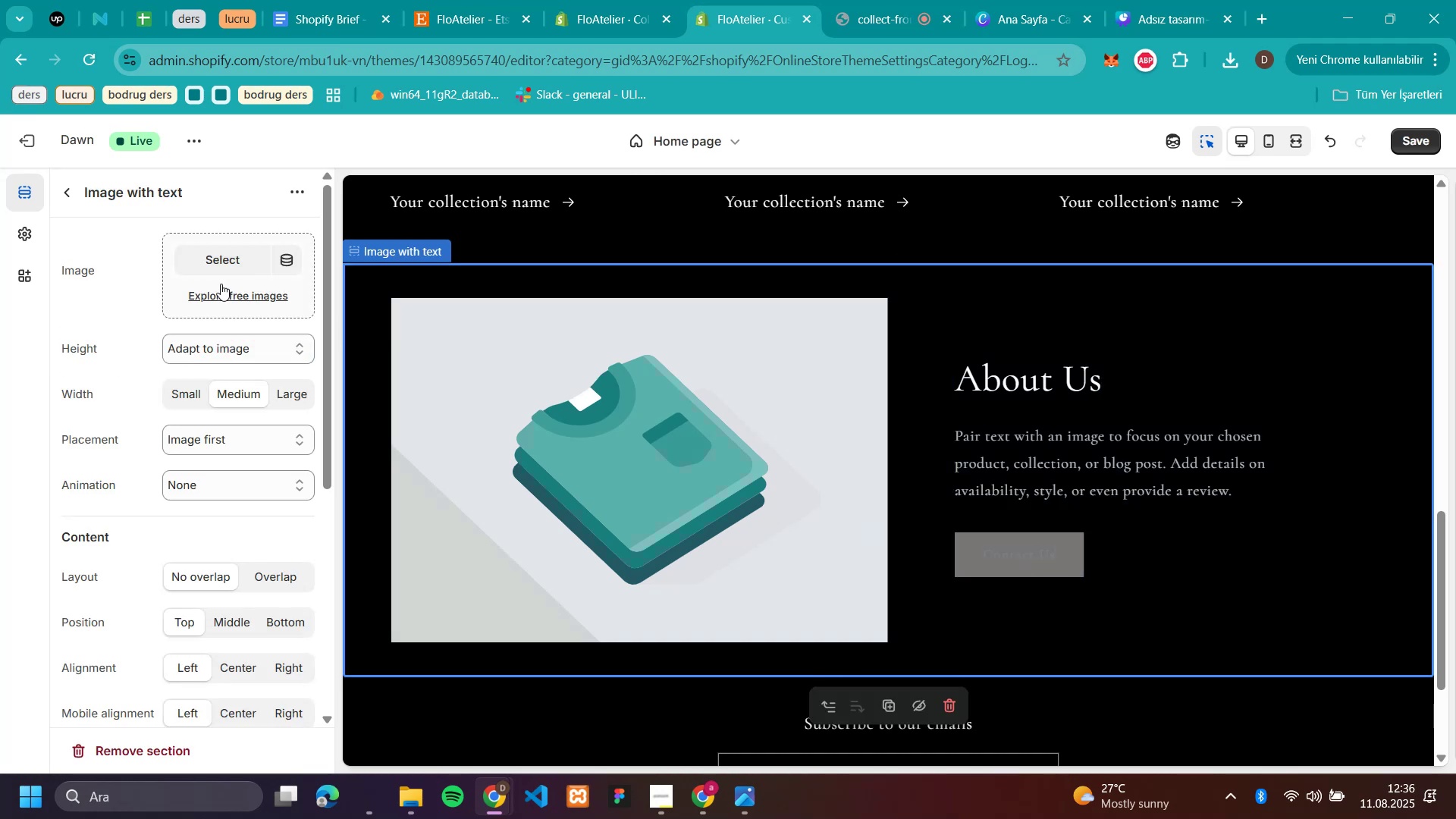 
left_click([290, 232])
 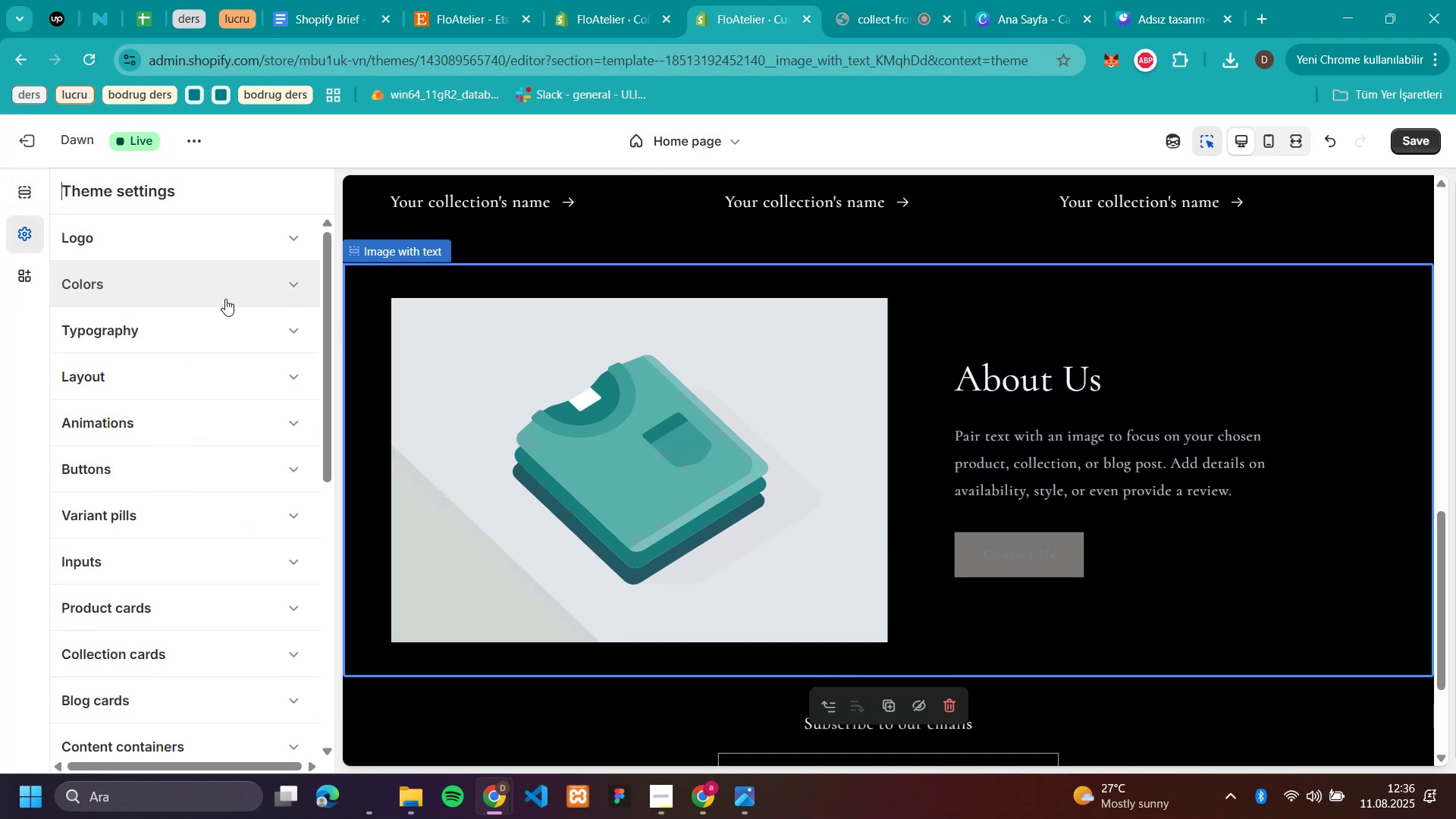 
left_click([223, 299])
 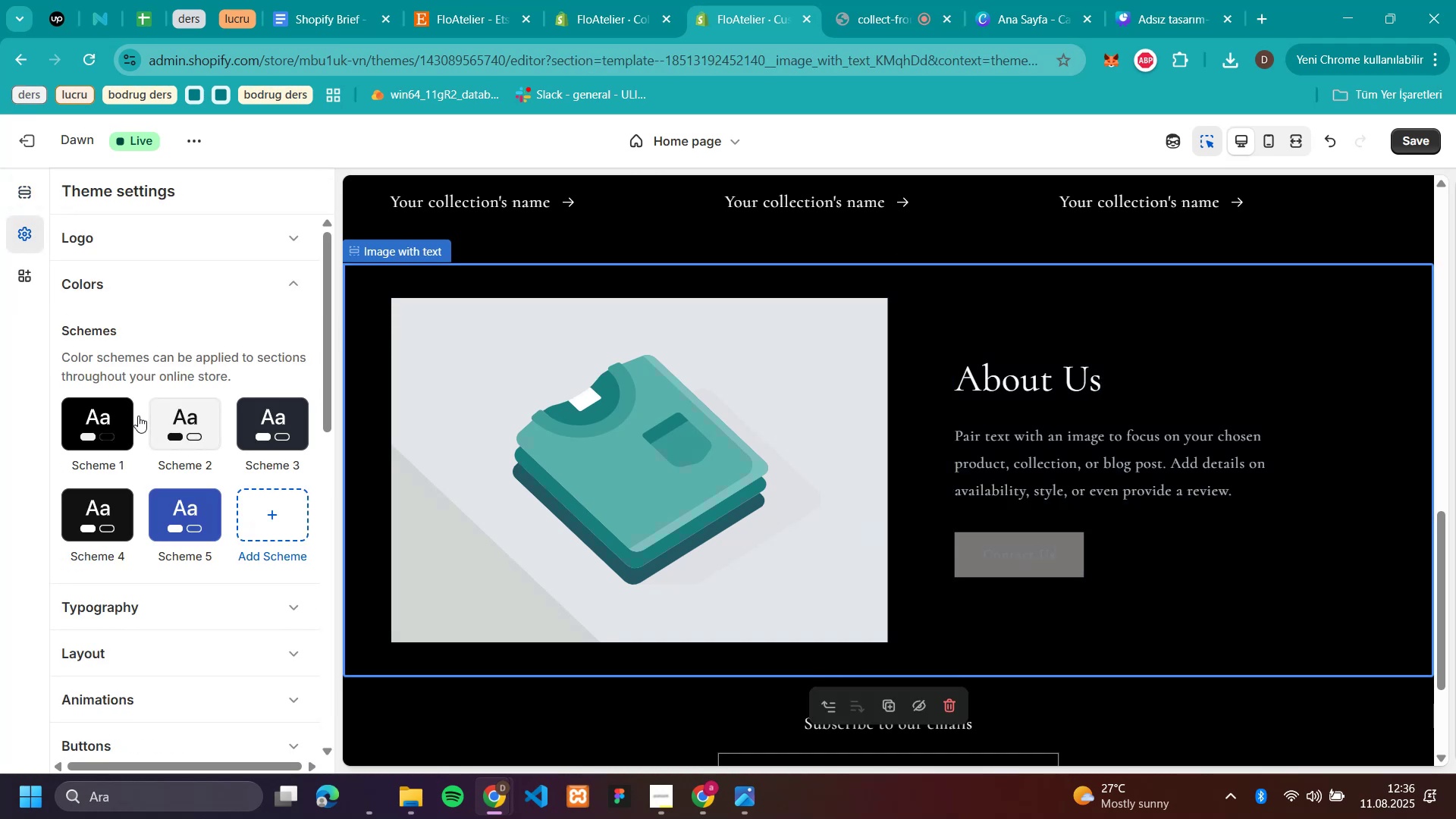 
left_click([95, 428])
 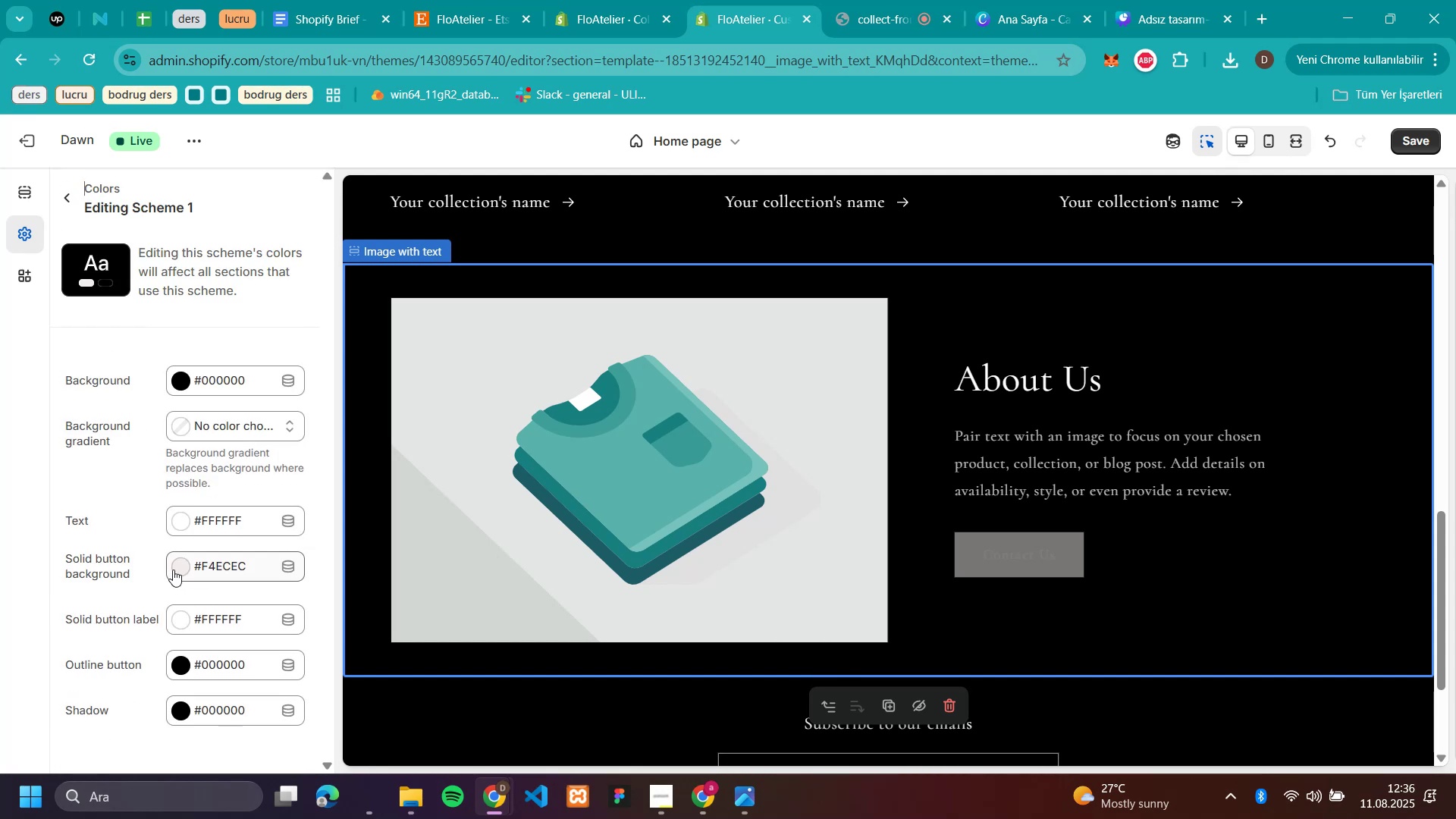 
left_click([180, 570])
 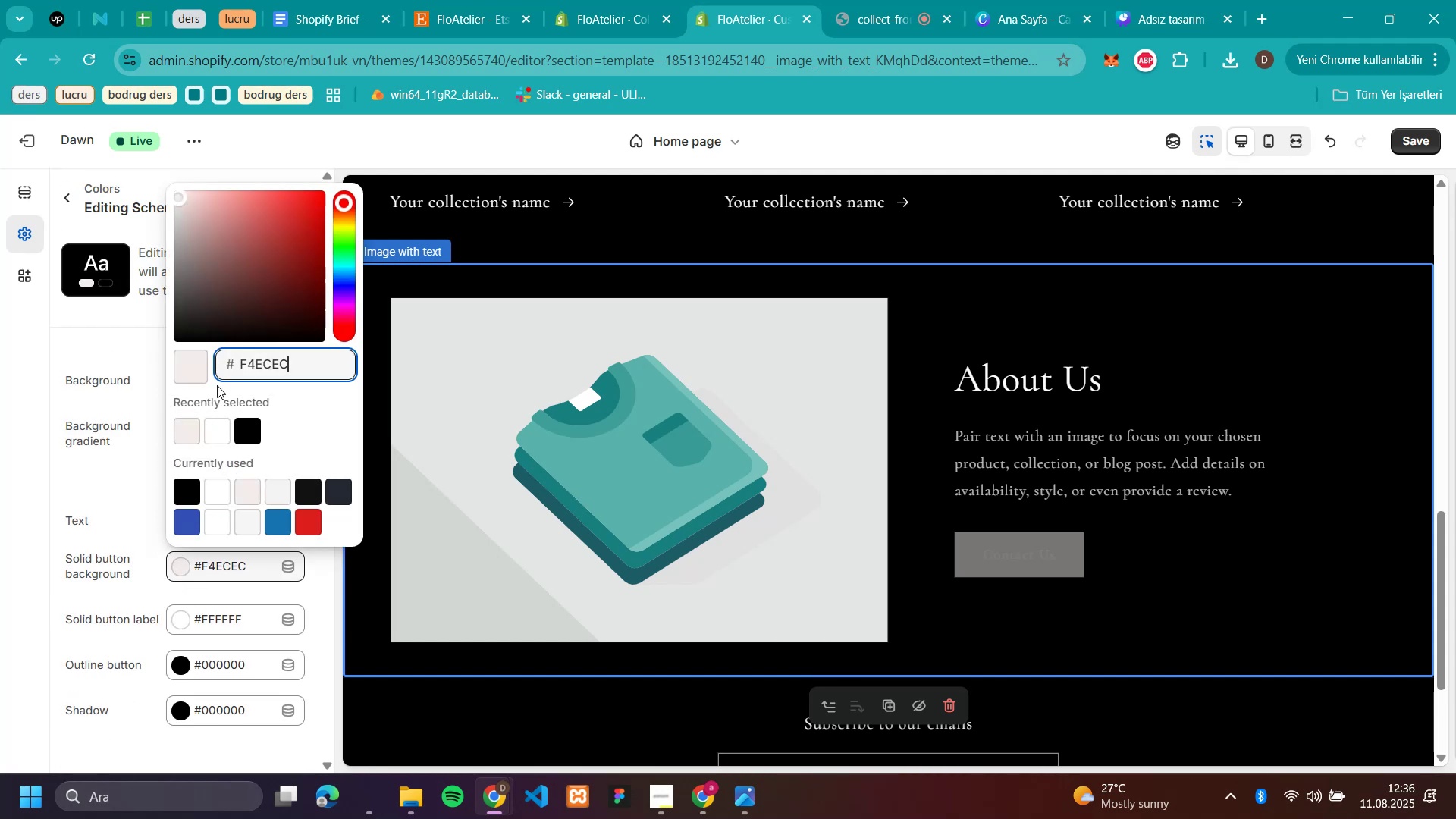 
left_click([222, 423])
 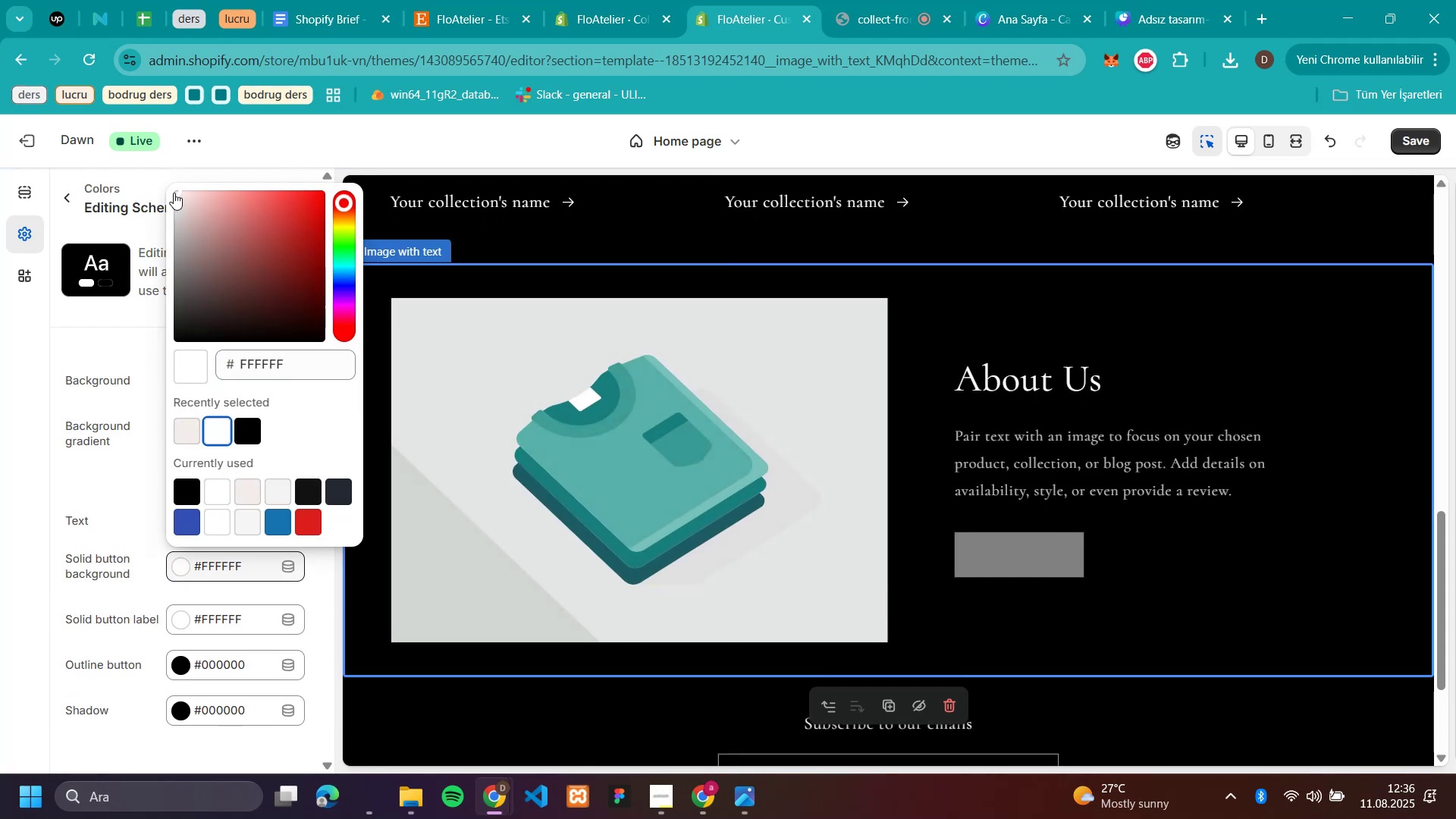 
left_click_drag(start_coordinate=[174, 193], to_coordinate=[168, 193])
 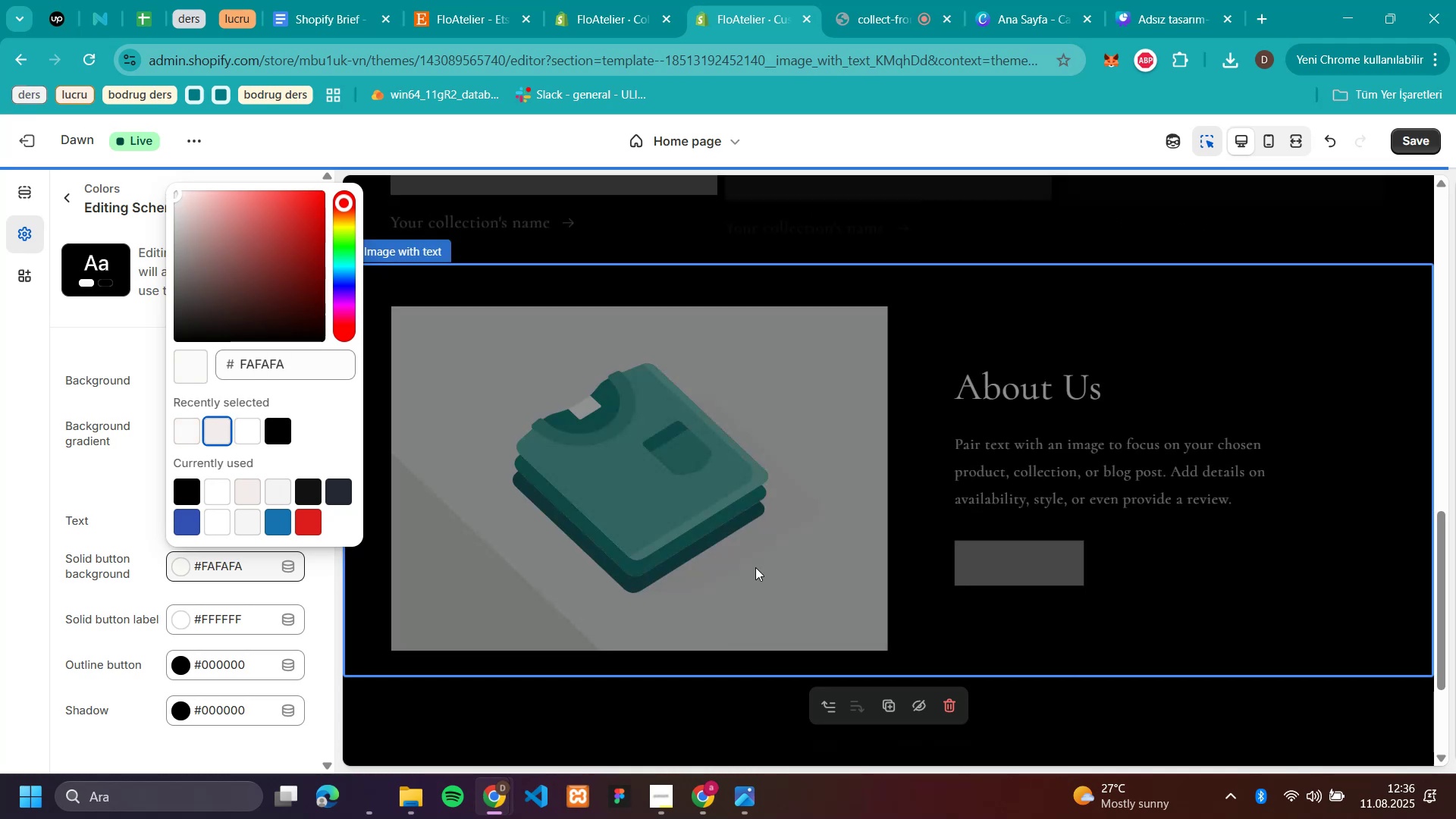 
mouse_move([1025, 564])
 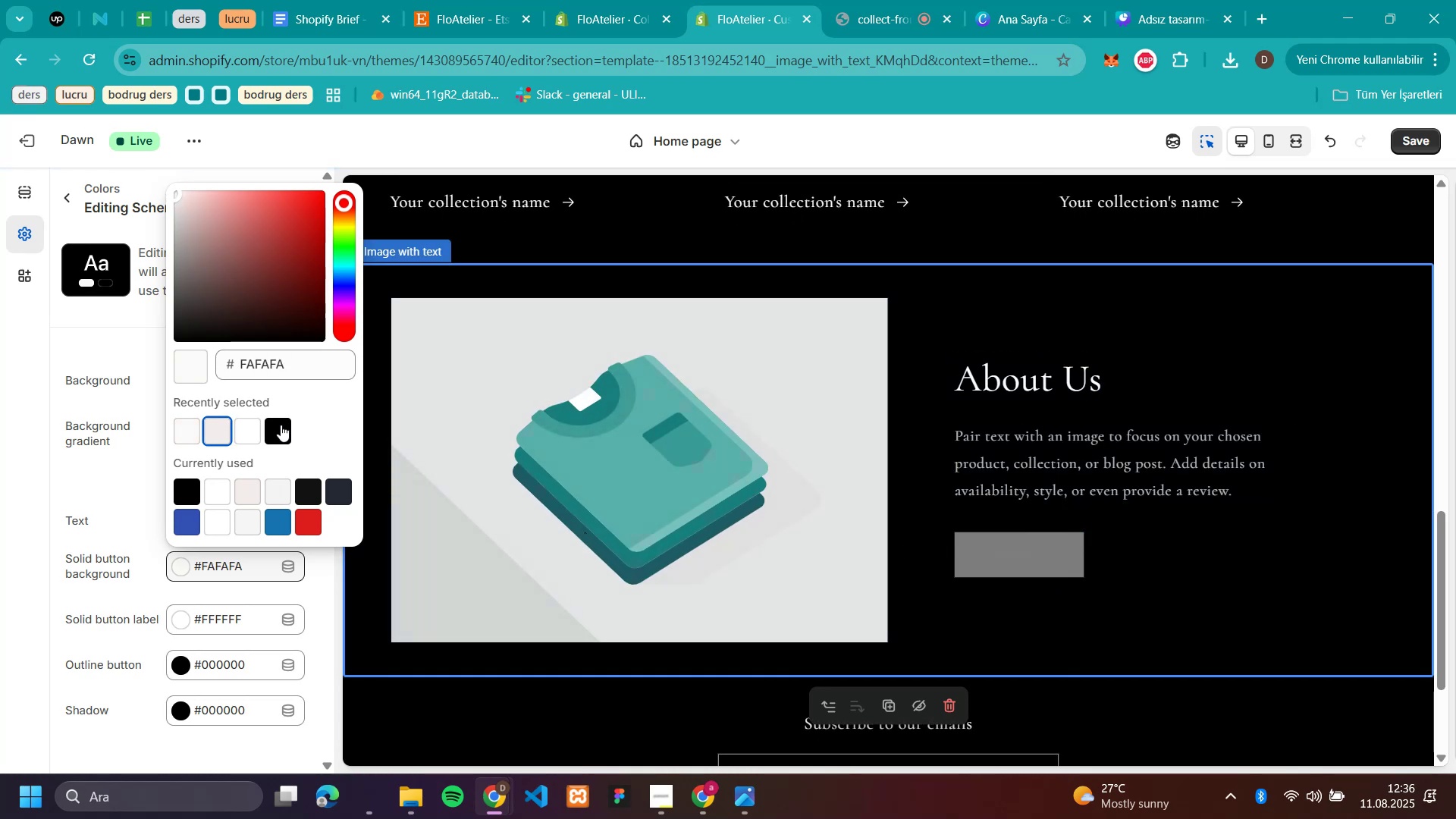 
left_click([280, 425])
 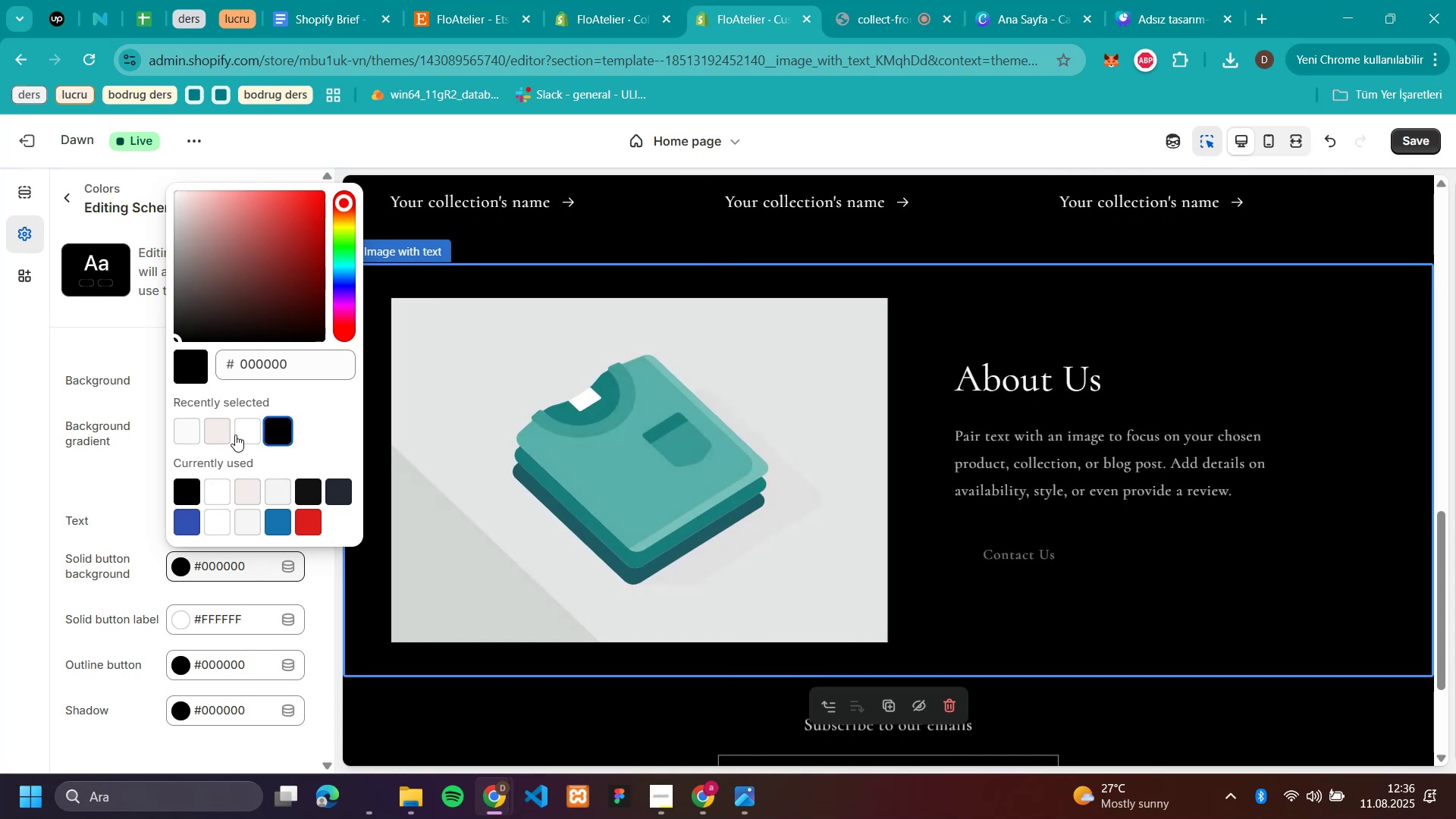 
left_click([240, 435])
 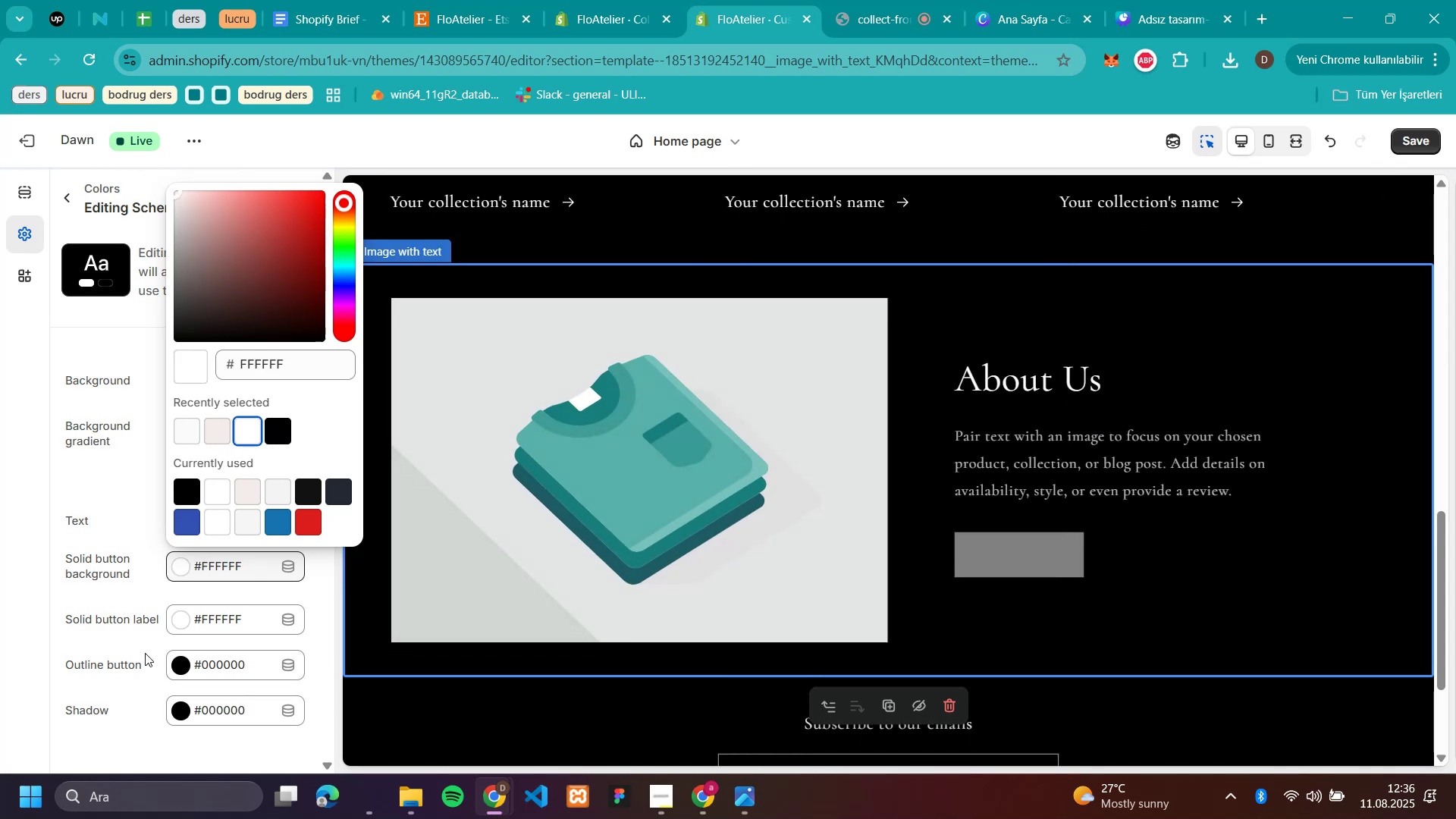 
wait(8.63)
 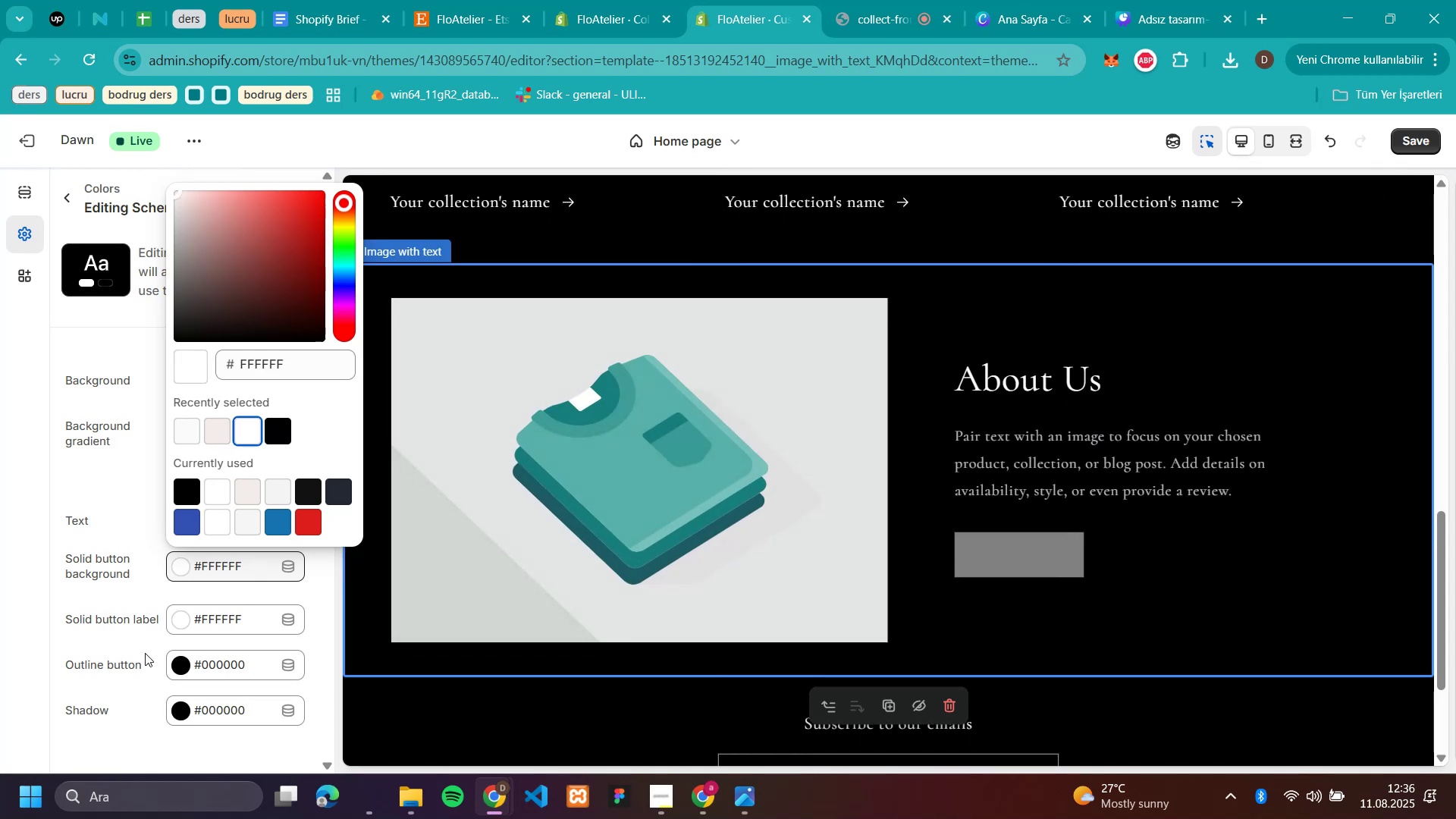 
left_click([191, 227])
 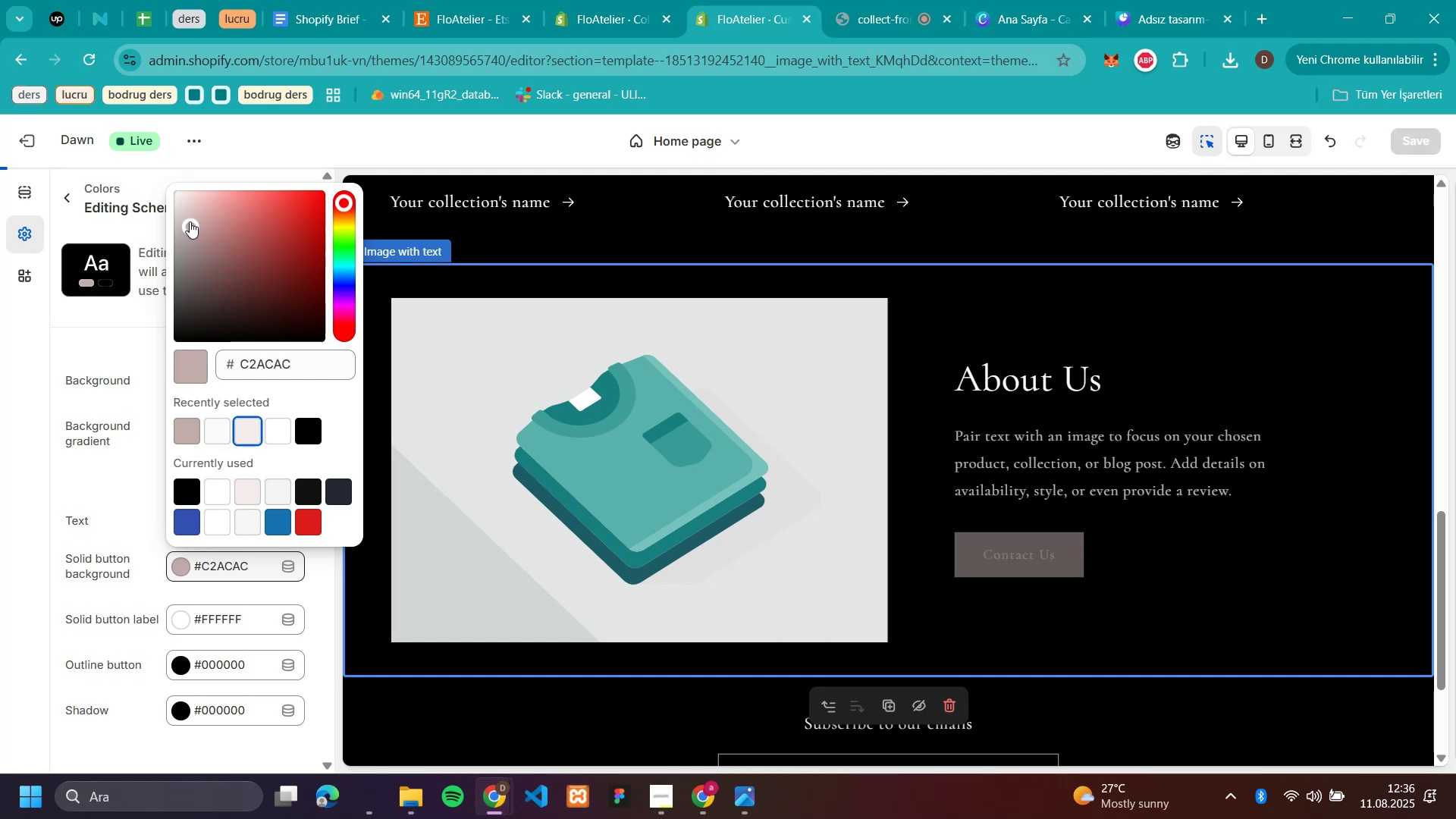 
left_click([188, 193])
 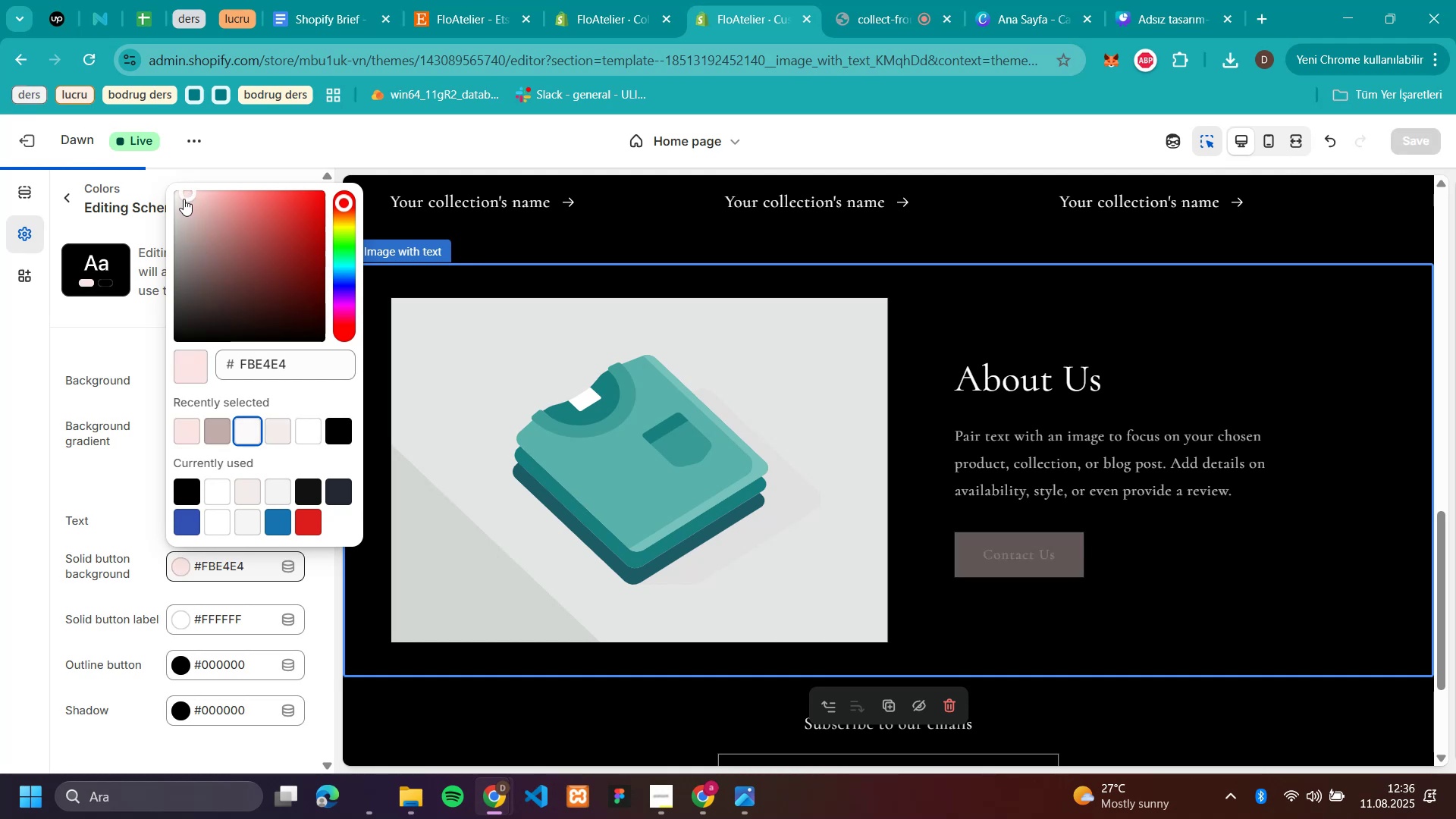 
left_click([179, 209])
 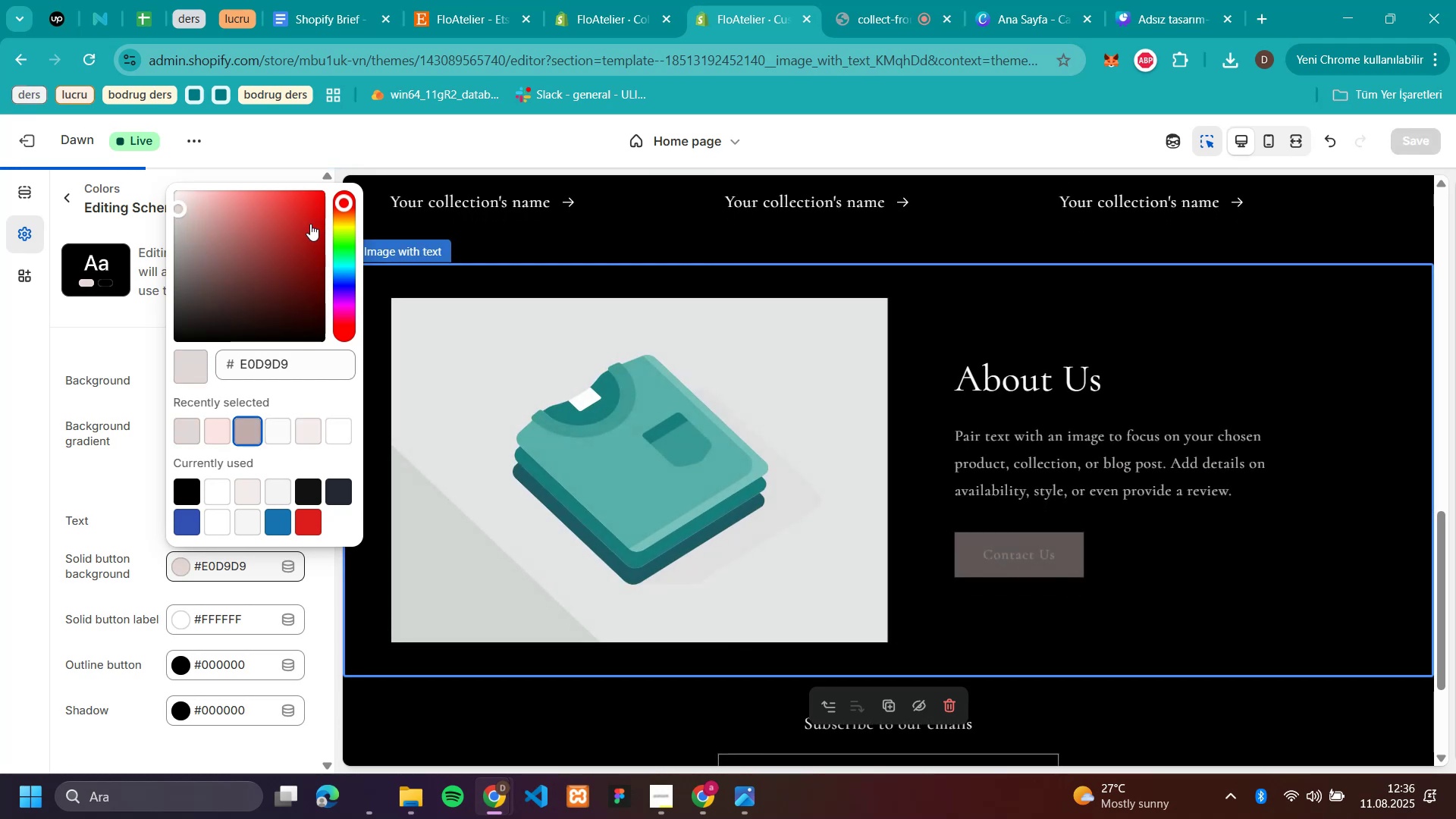 
left_click([347, 218])
 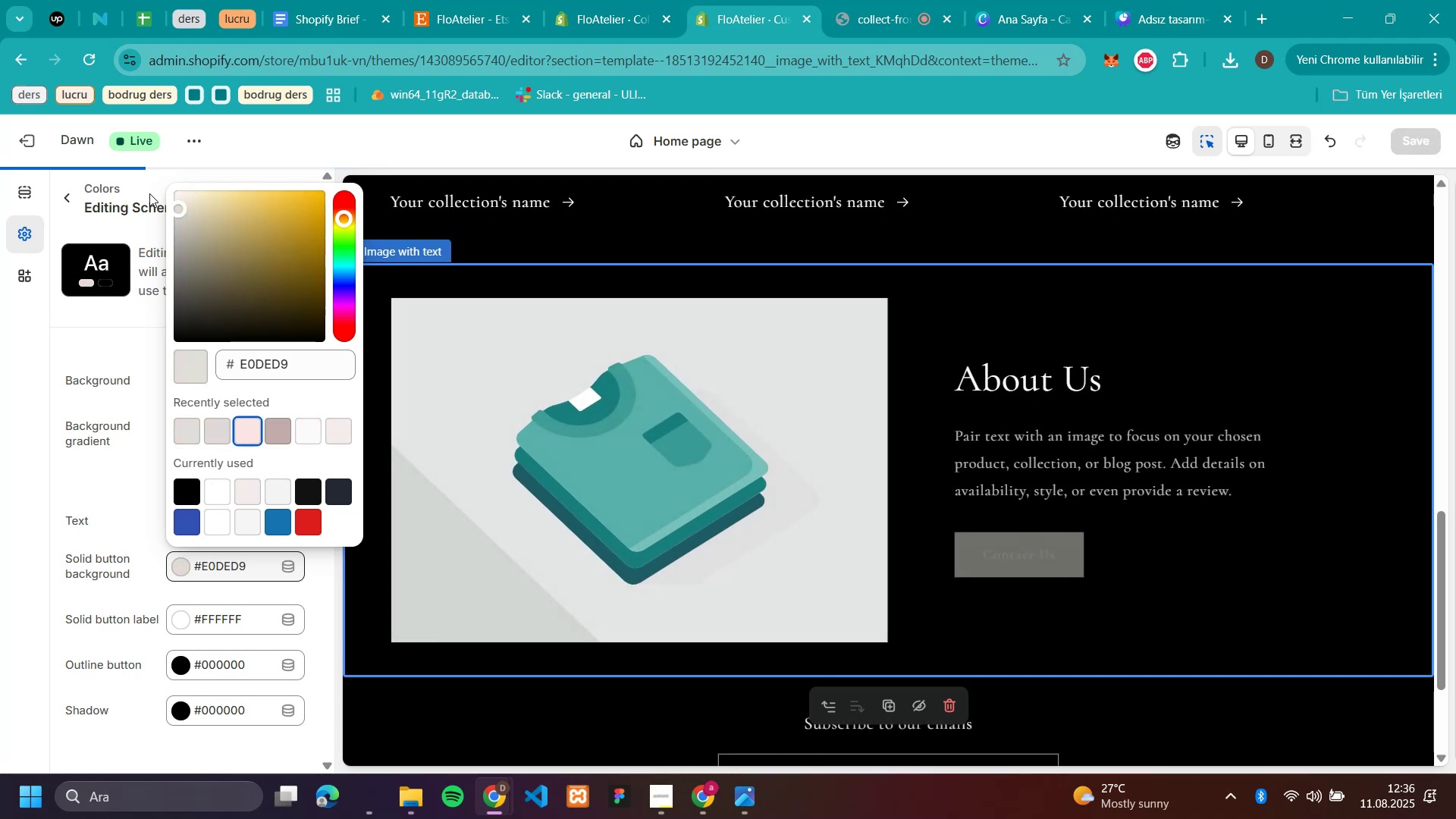 
left_click([179, 197])
 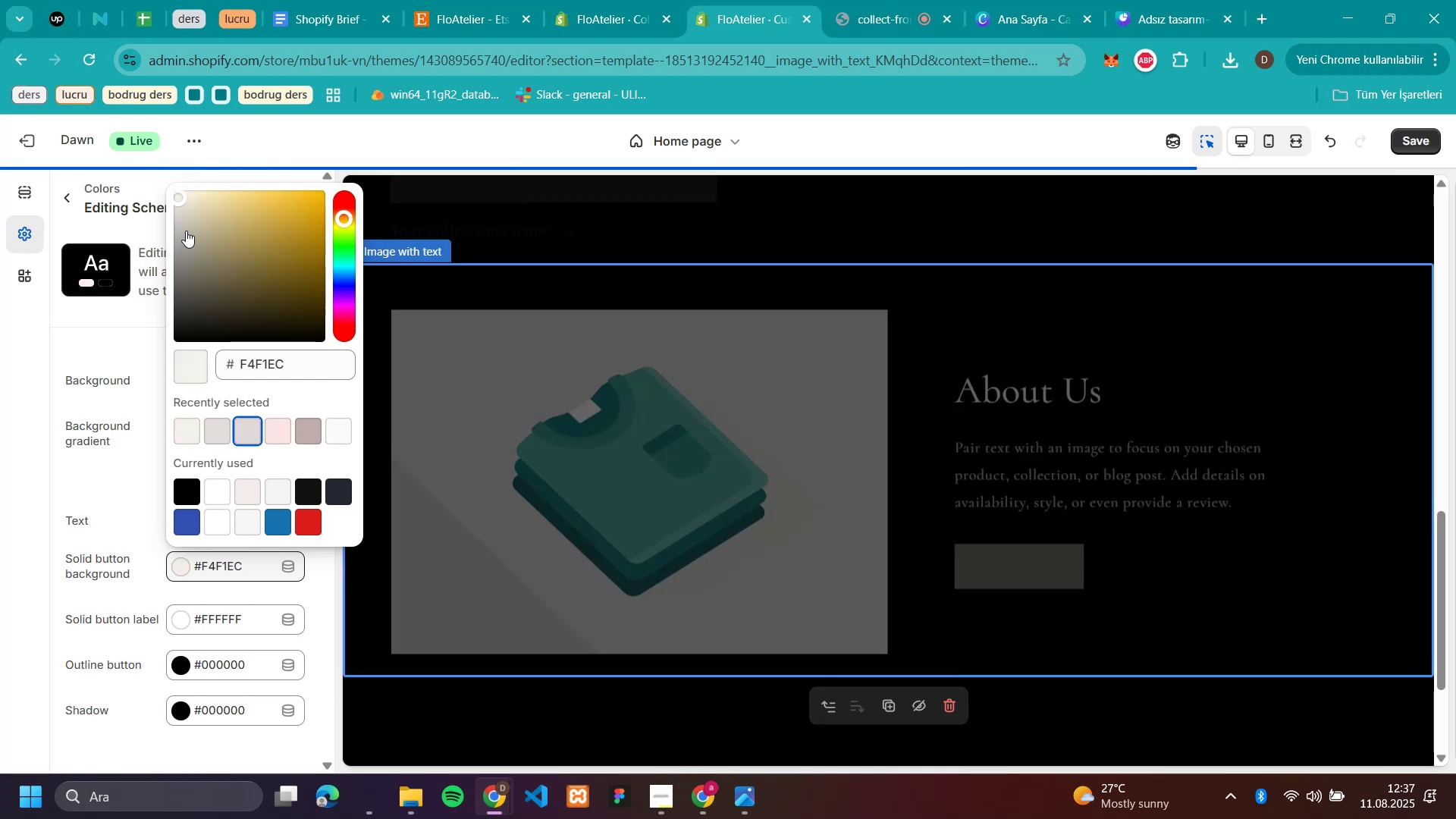 
left_click([191, 432])
 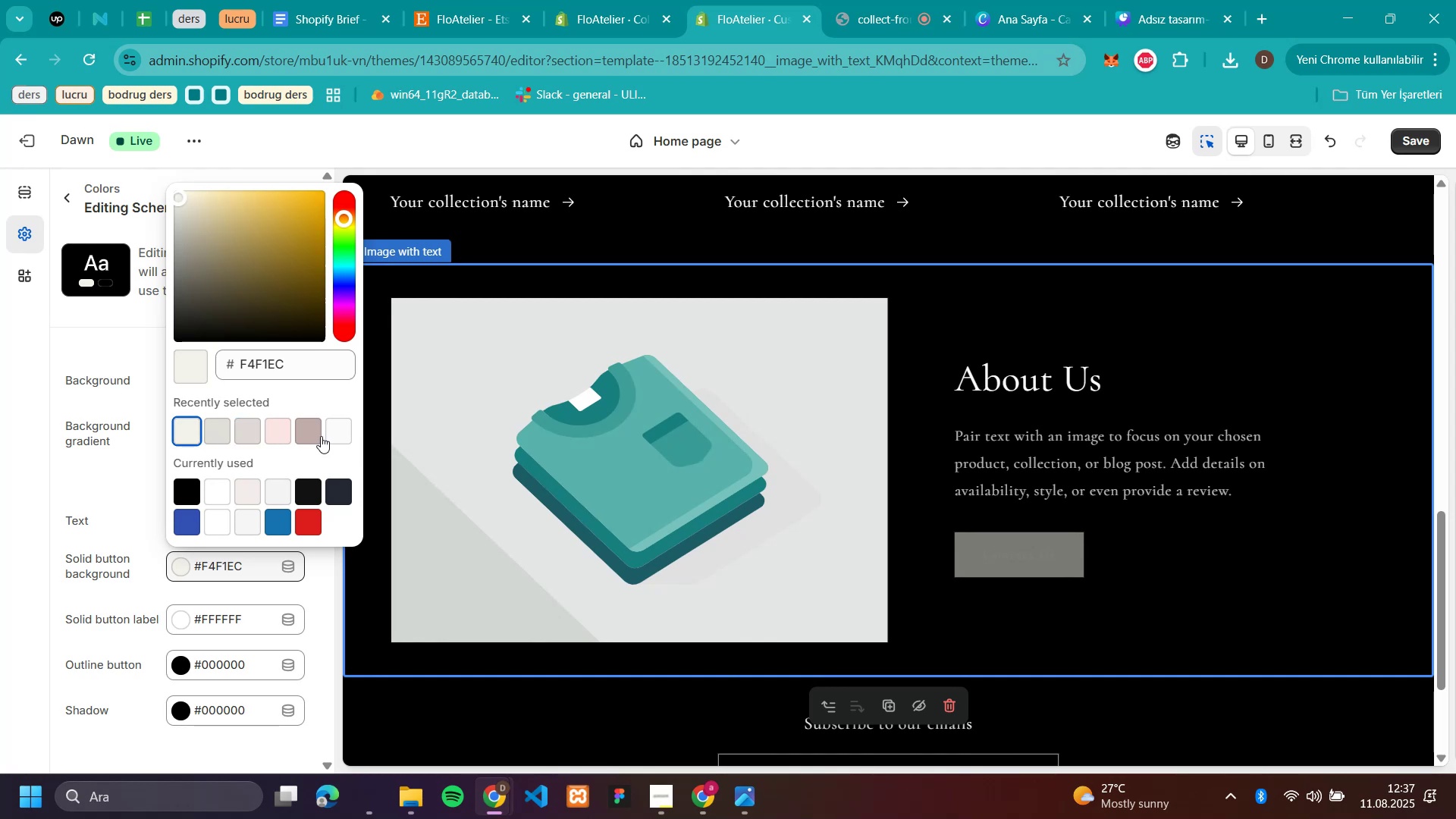 
left_click([321, 437])
 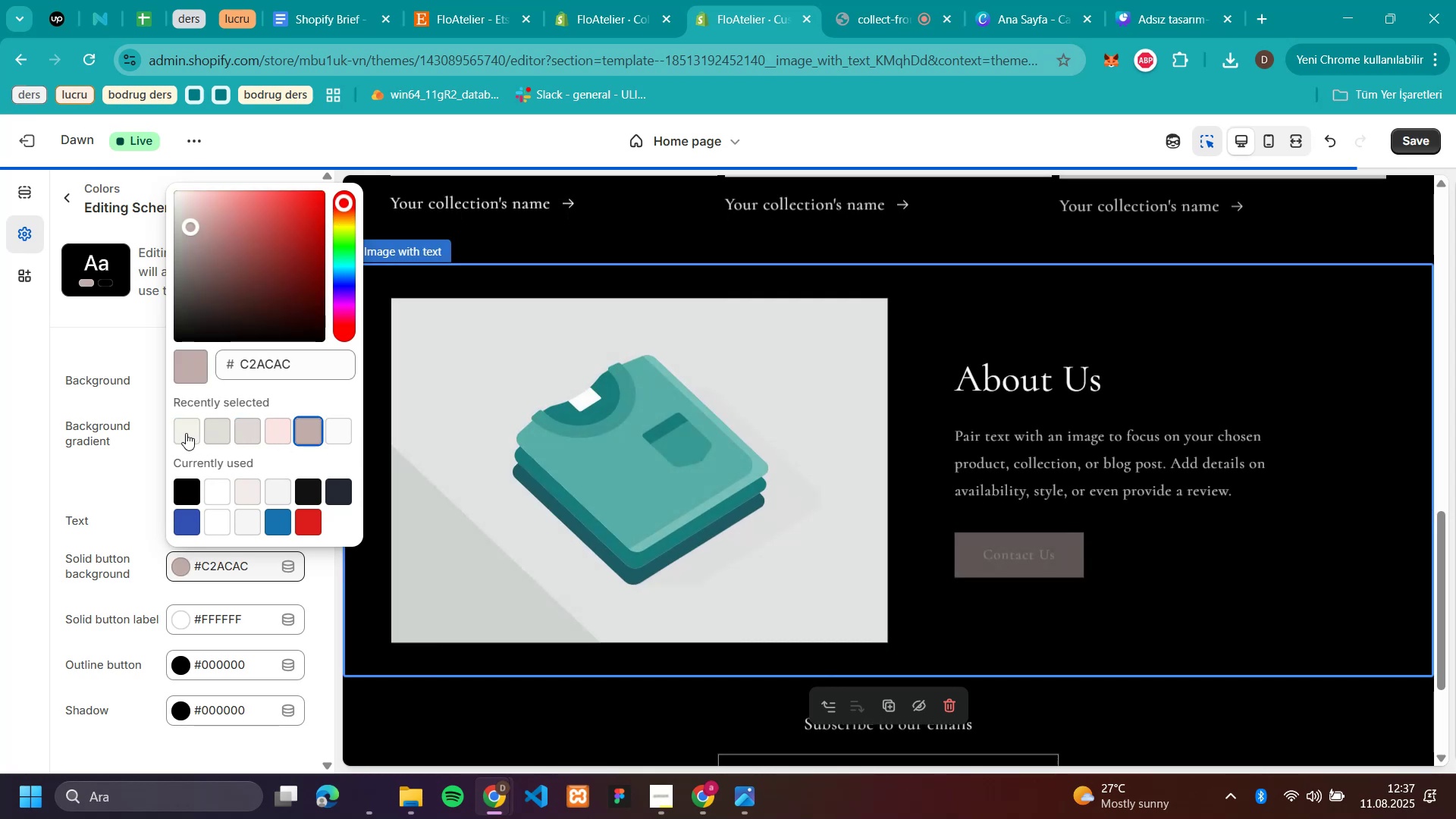 
left_click([186, 433])
 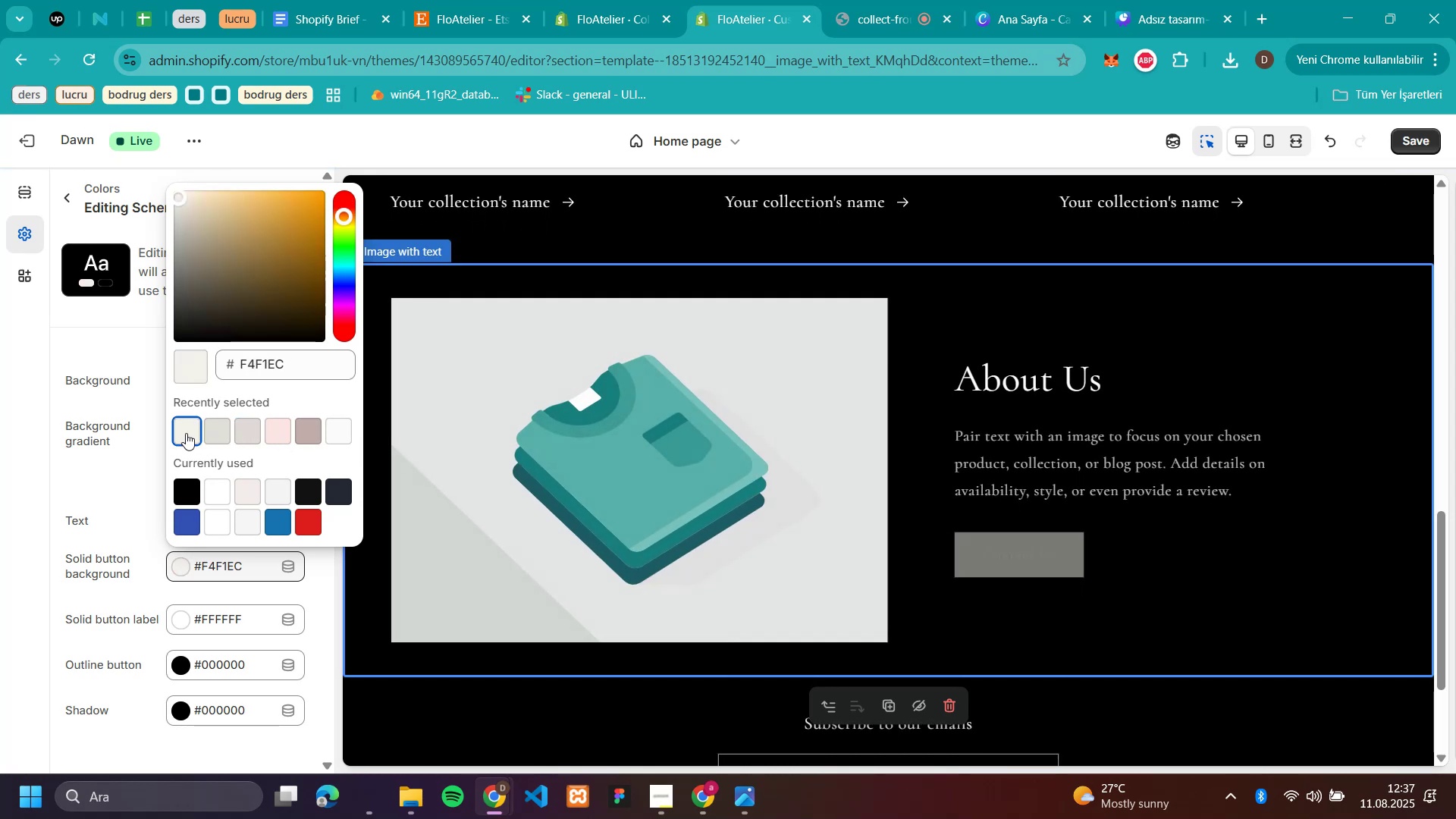 
wait(5.34)
 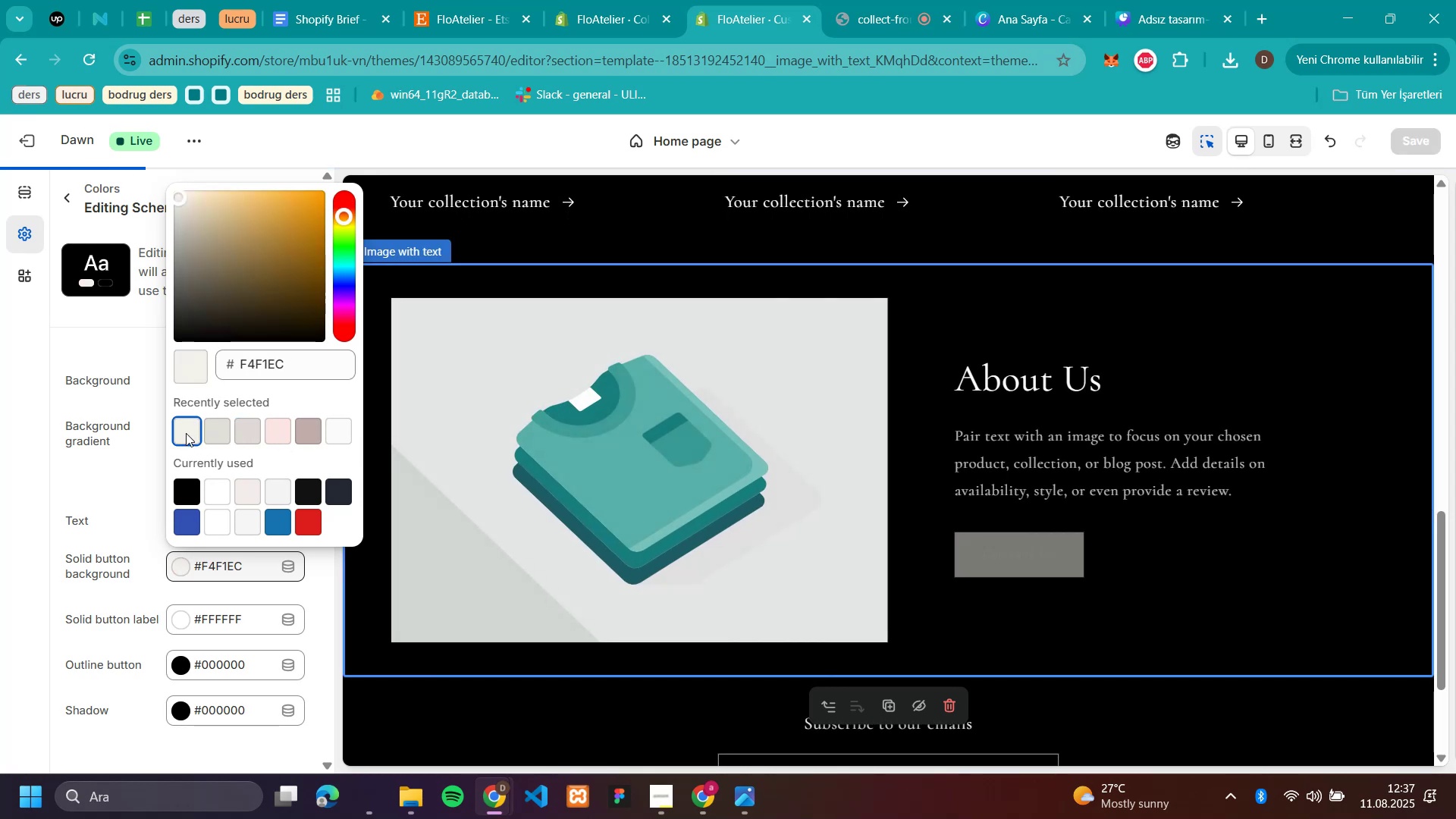 
mouse_move([992, 548])
 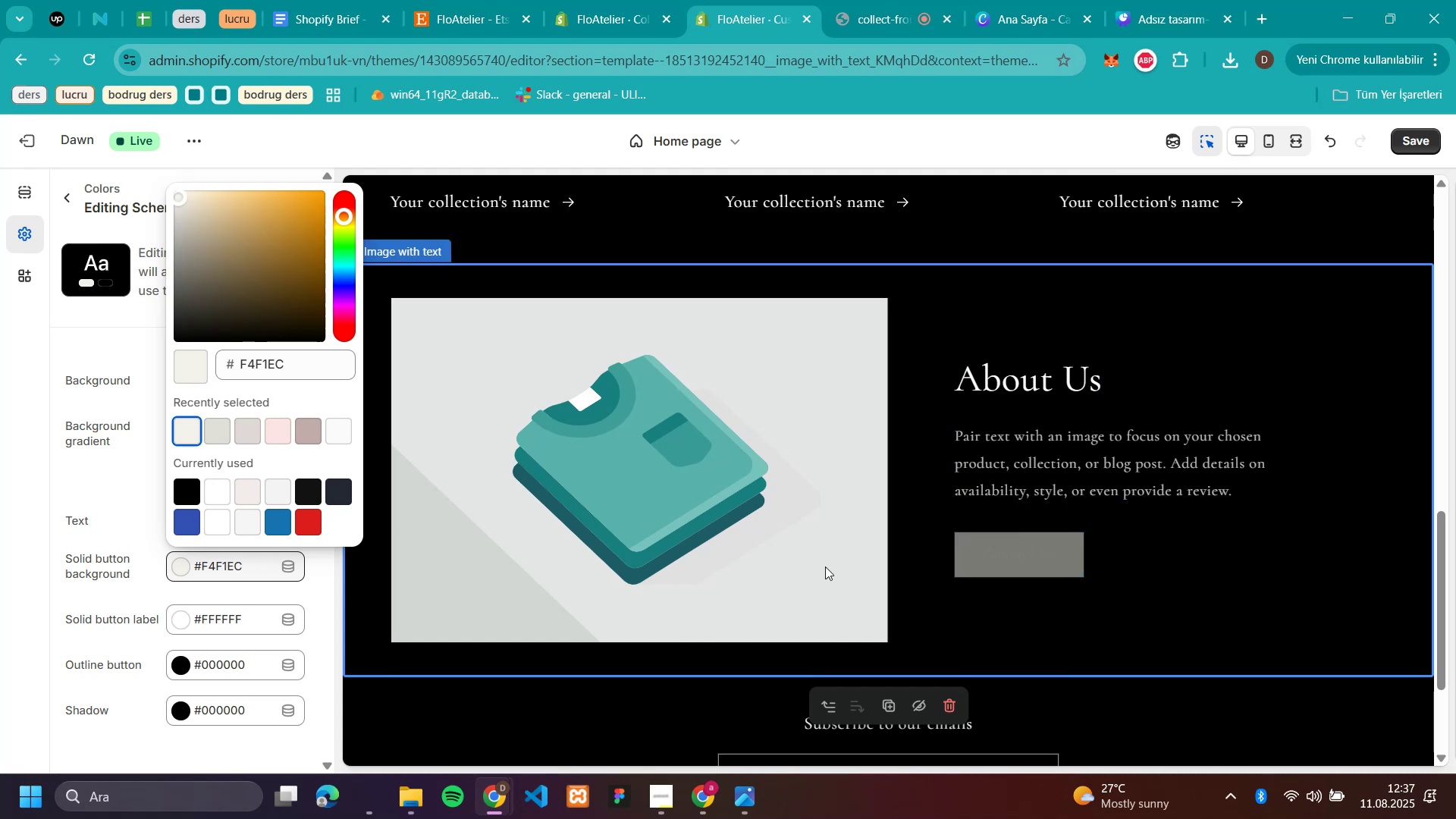 
left_click([1005, 556])
 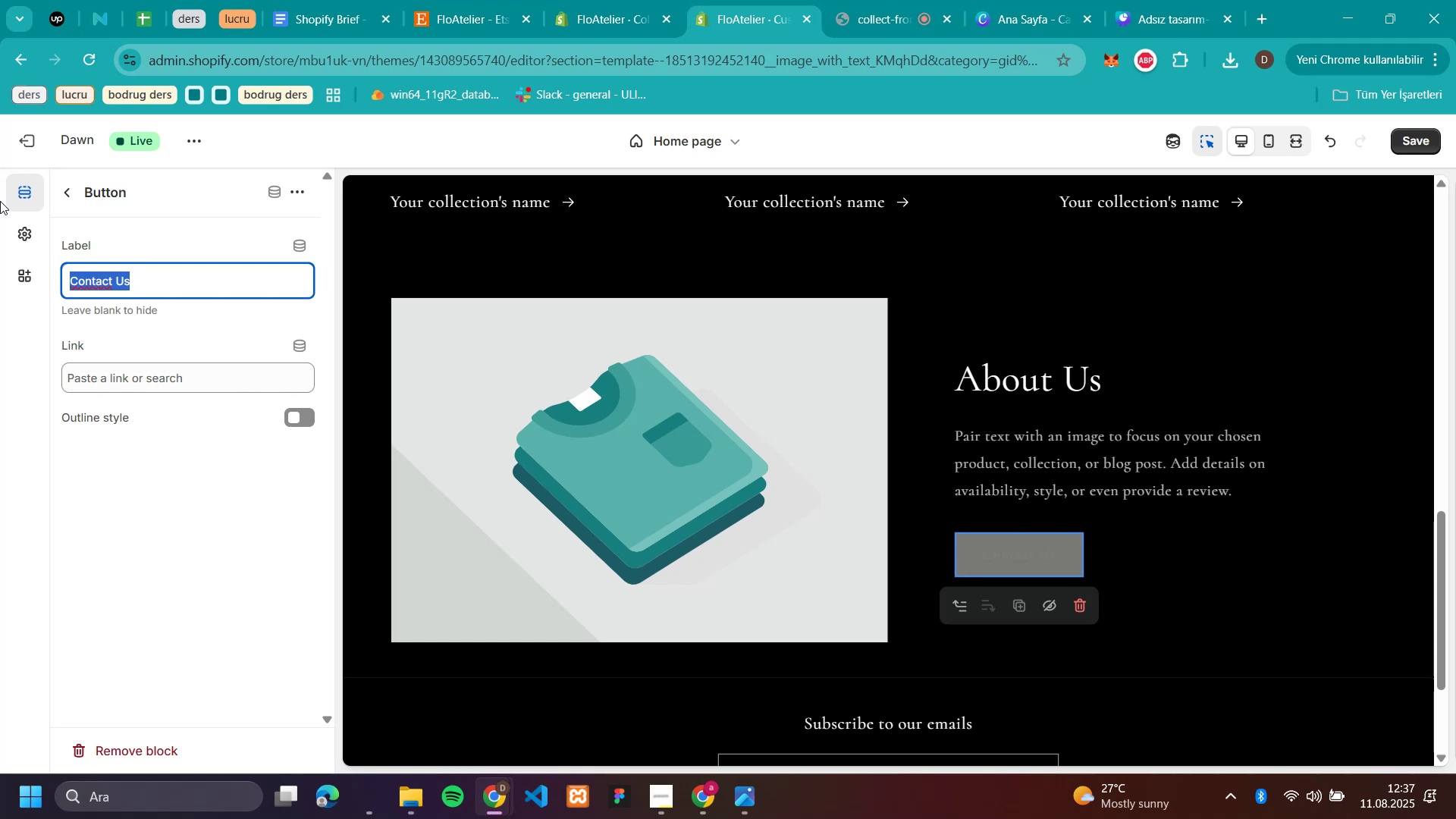 
scroll: coordinate [1300, 535], scroll_direction: up, amount: 9.0
 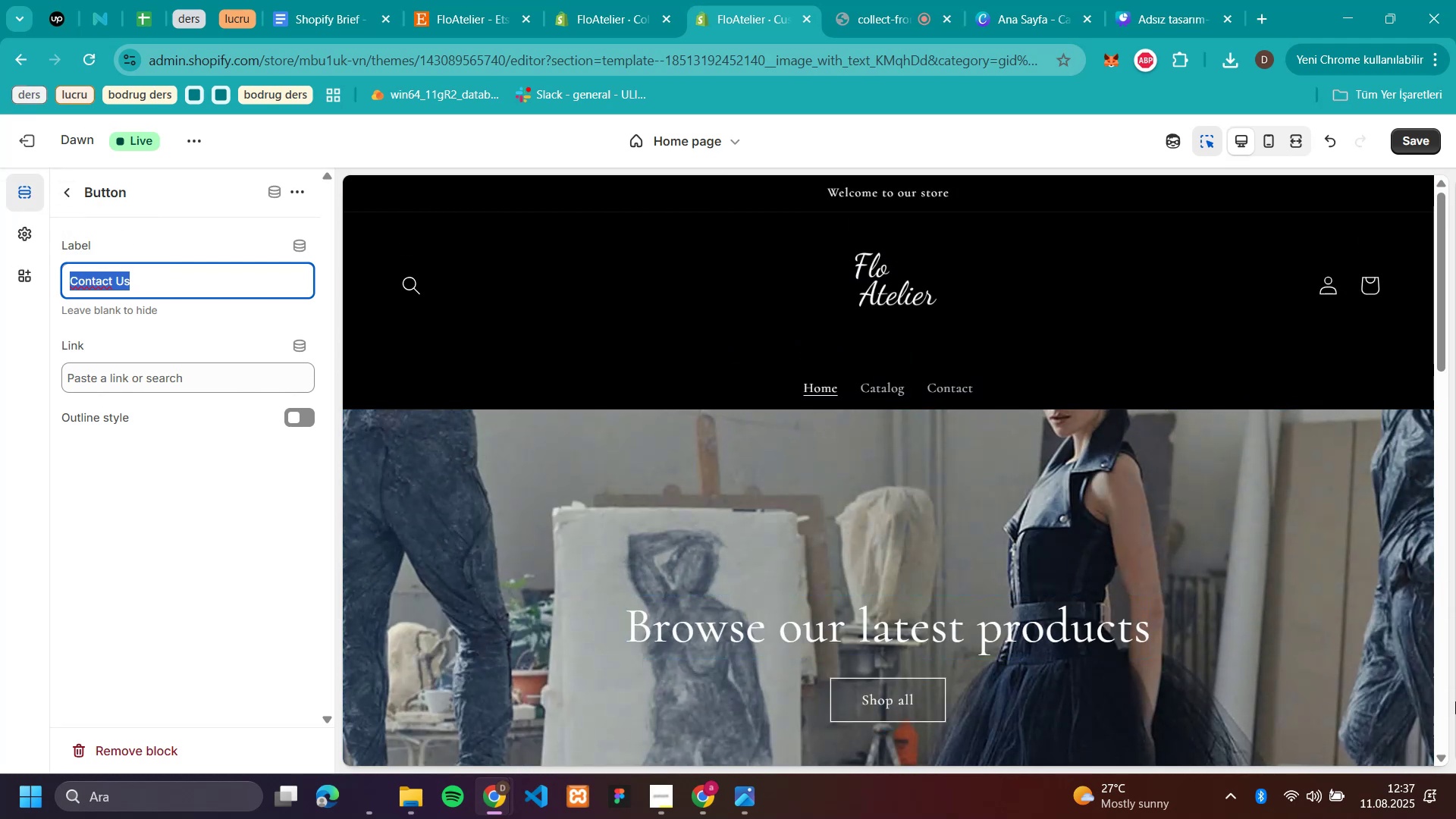 
left_click([900, 704])
 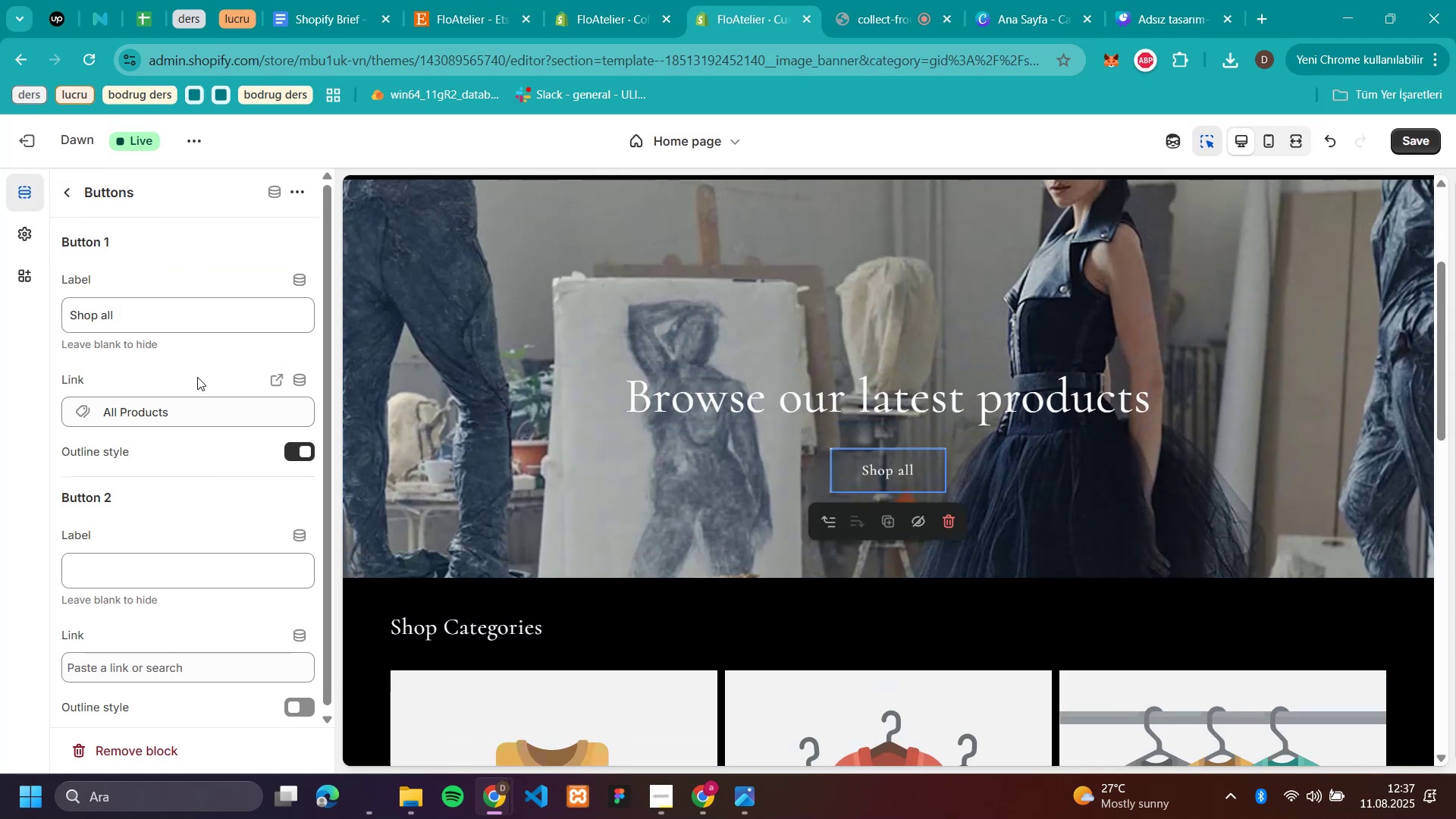 
scroll: coordinate [191, 488], scroll_direction: down, amount: 1.0
 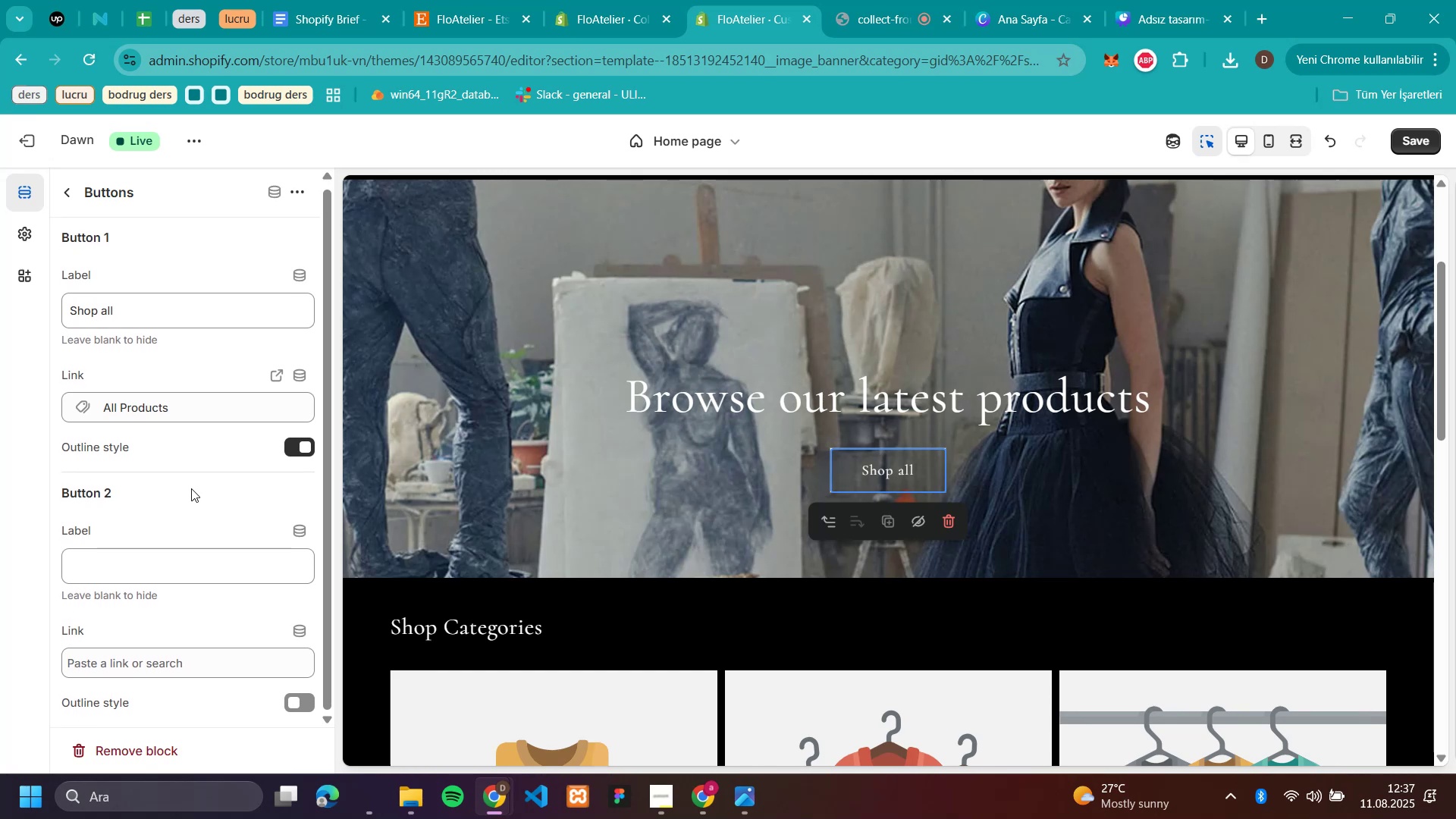 
scroll: coordinate [191, 488], scroll_direction: up, amount: 1.0
 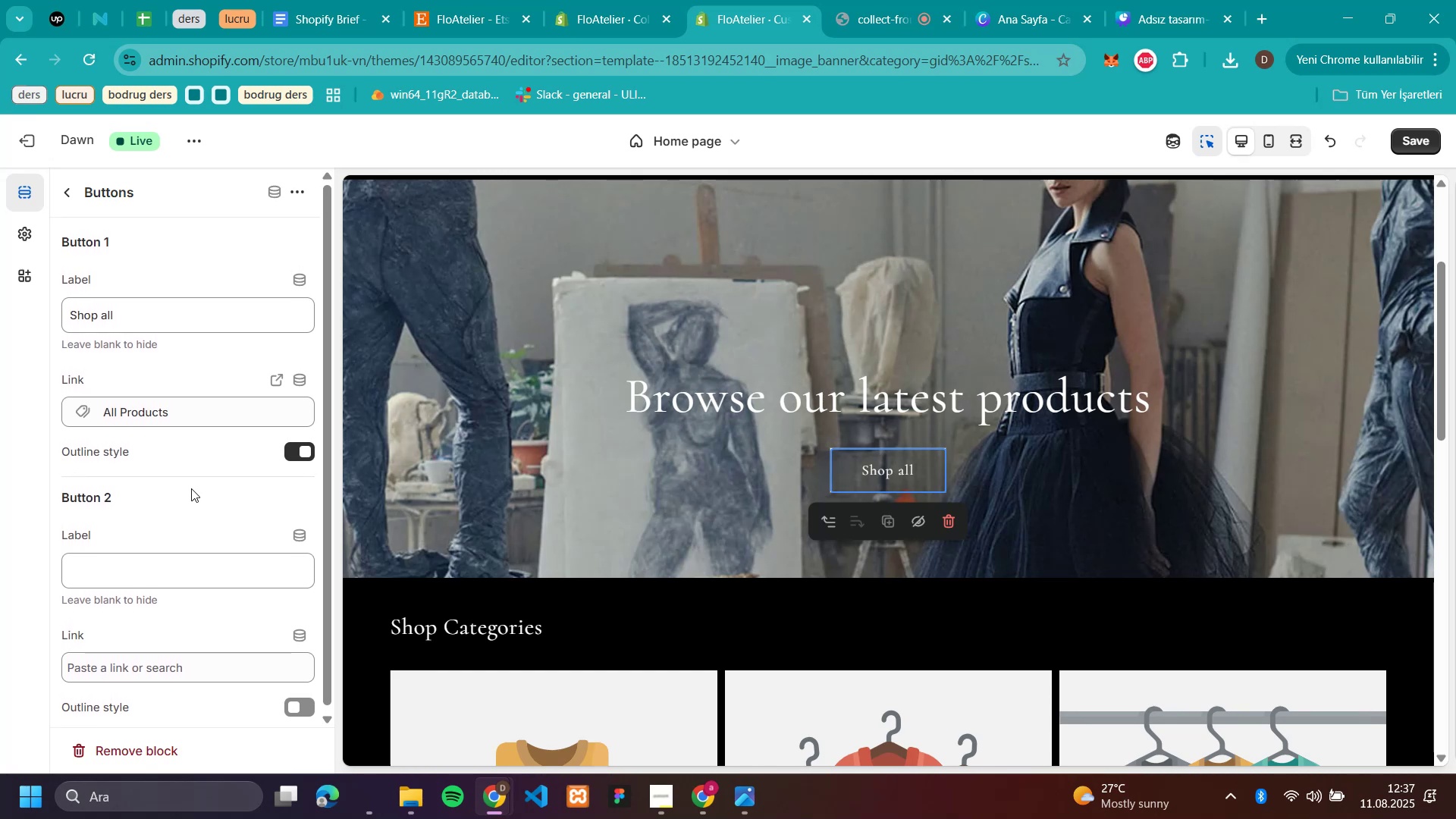 
scroll: coordinate [191, 488], scroll_direction: down, amount: 4.0
 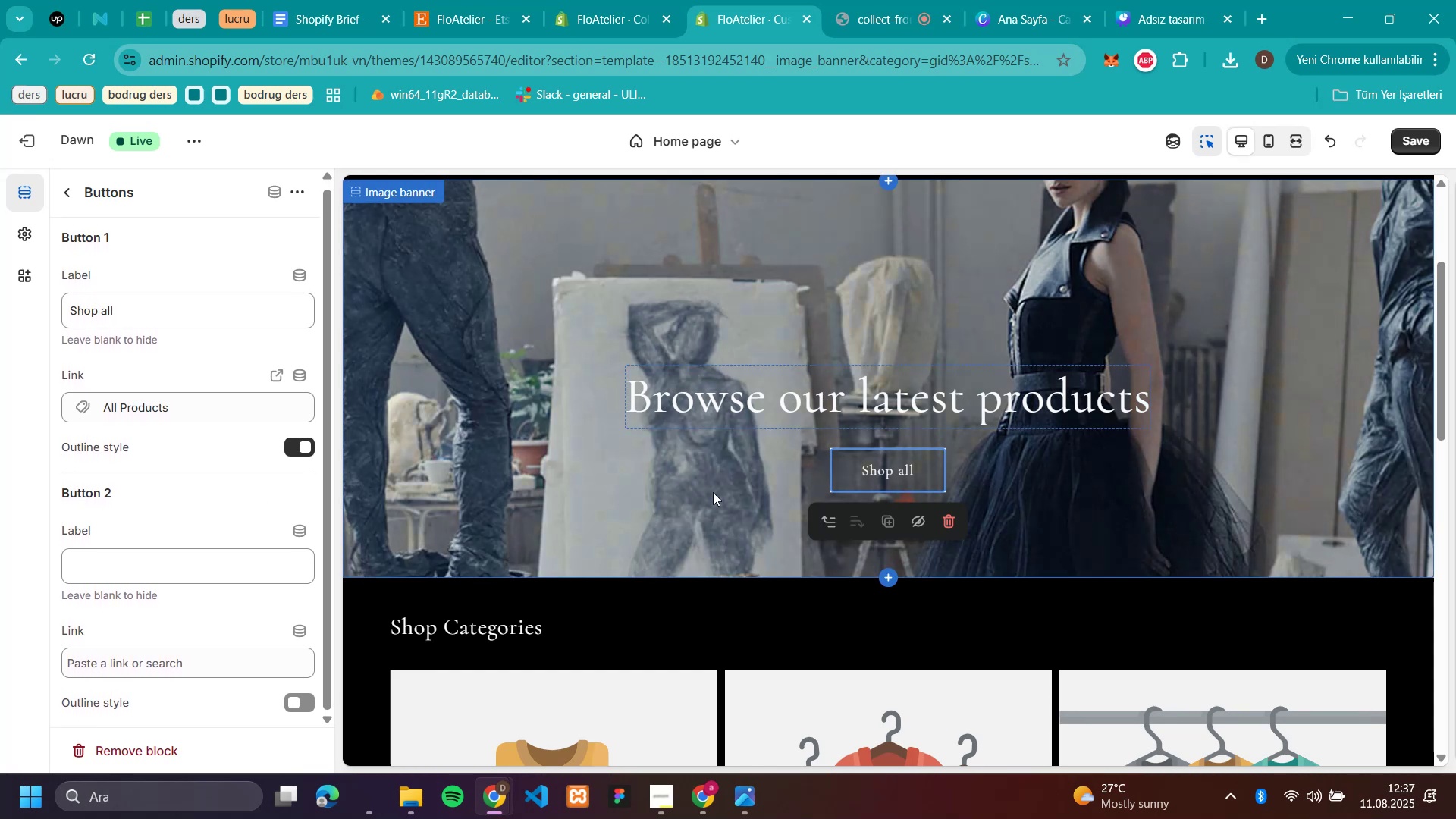 
mouse_move([201, 783])
 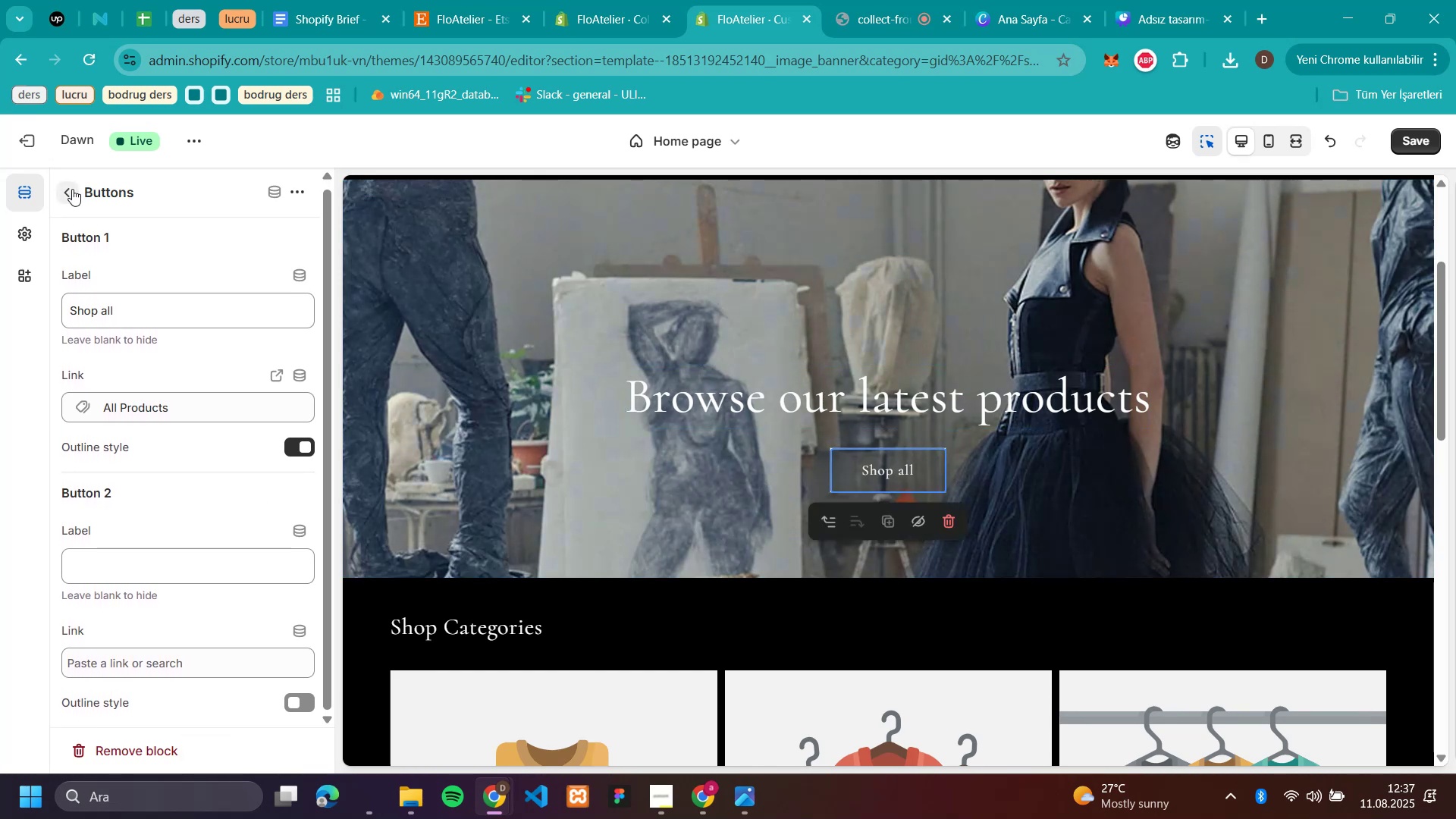 
left_click([72, 189])
 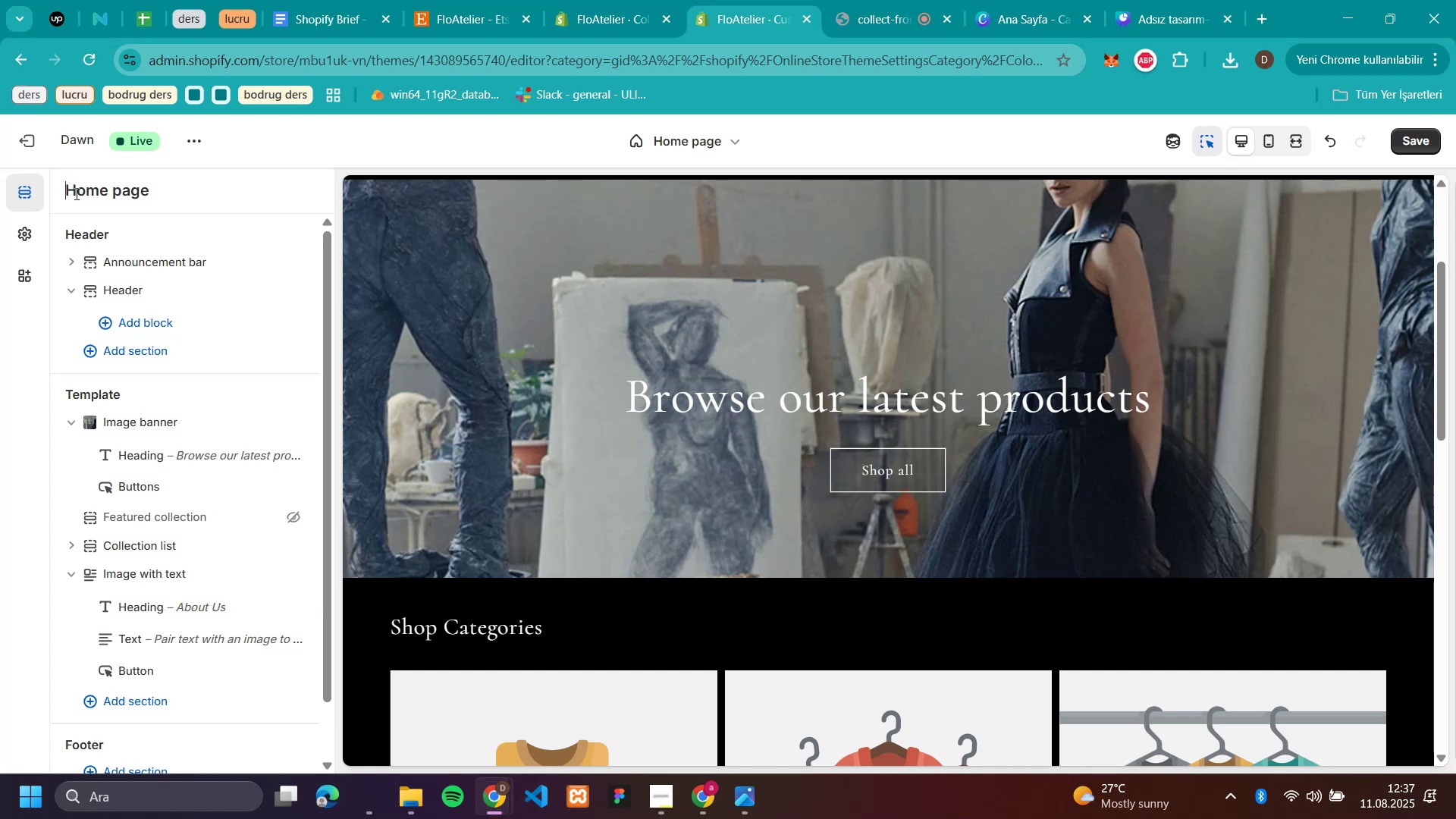 
wait(8.59)
 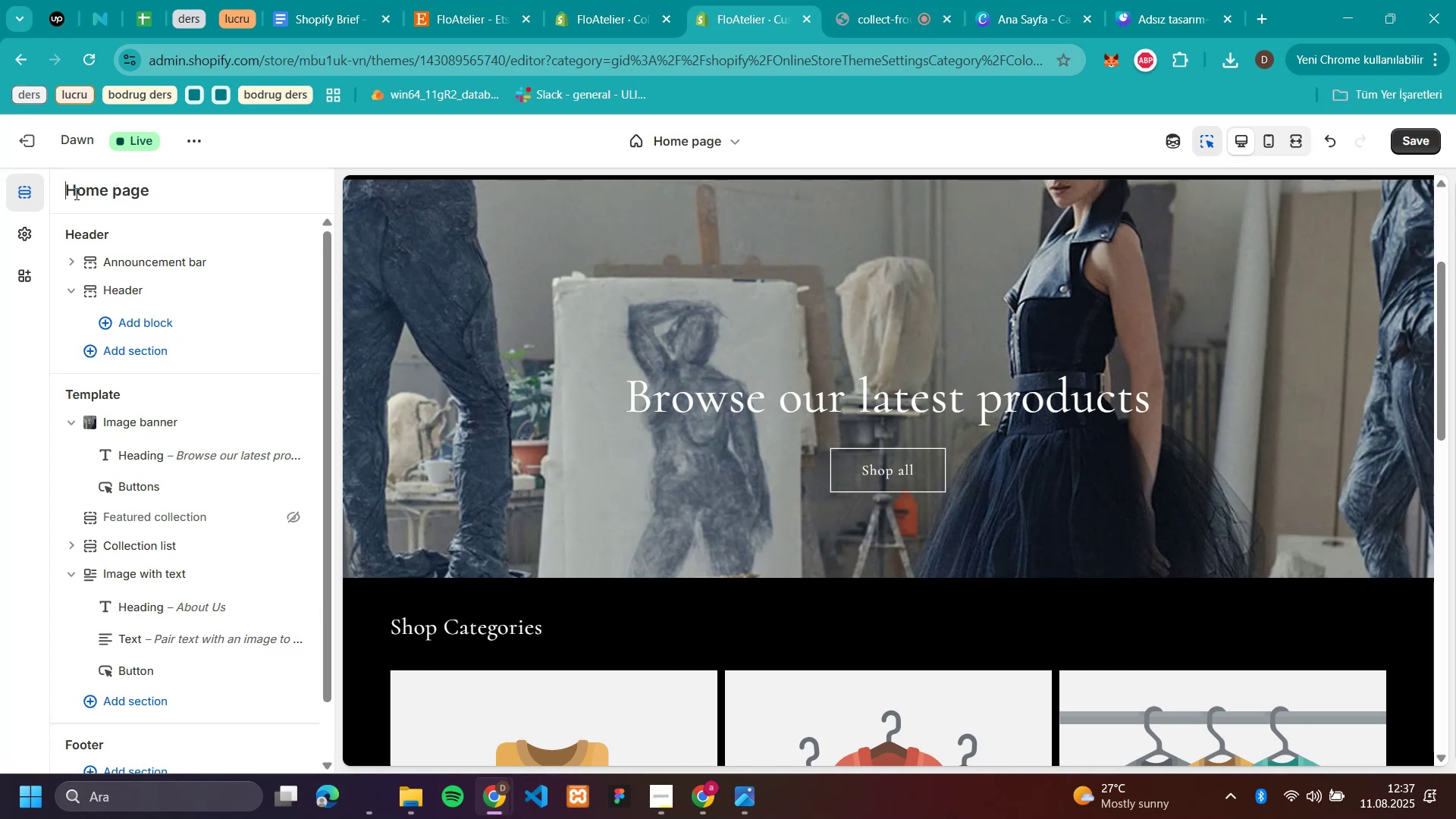 
scroll: coordinate [265, 362], scroll_direction: down, amount: 5.0
 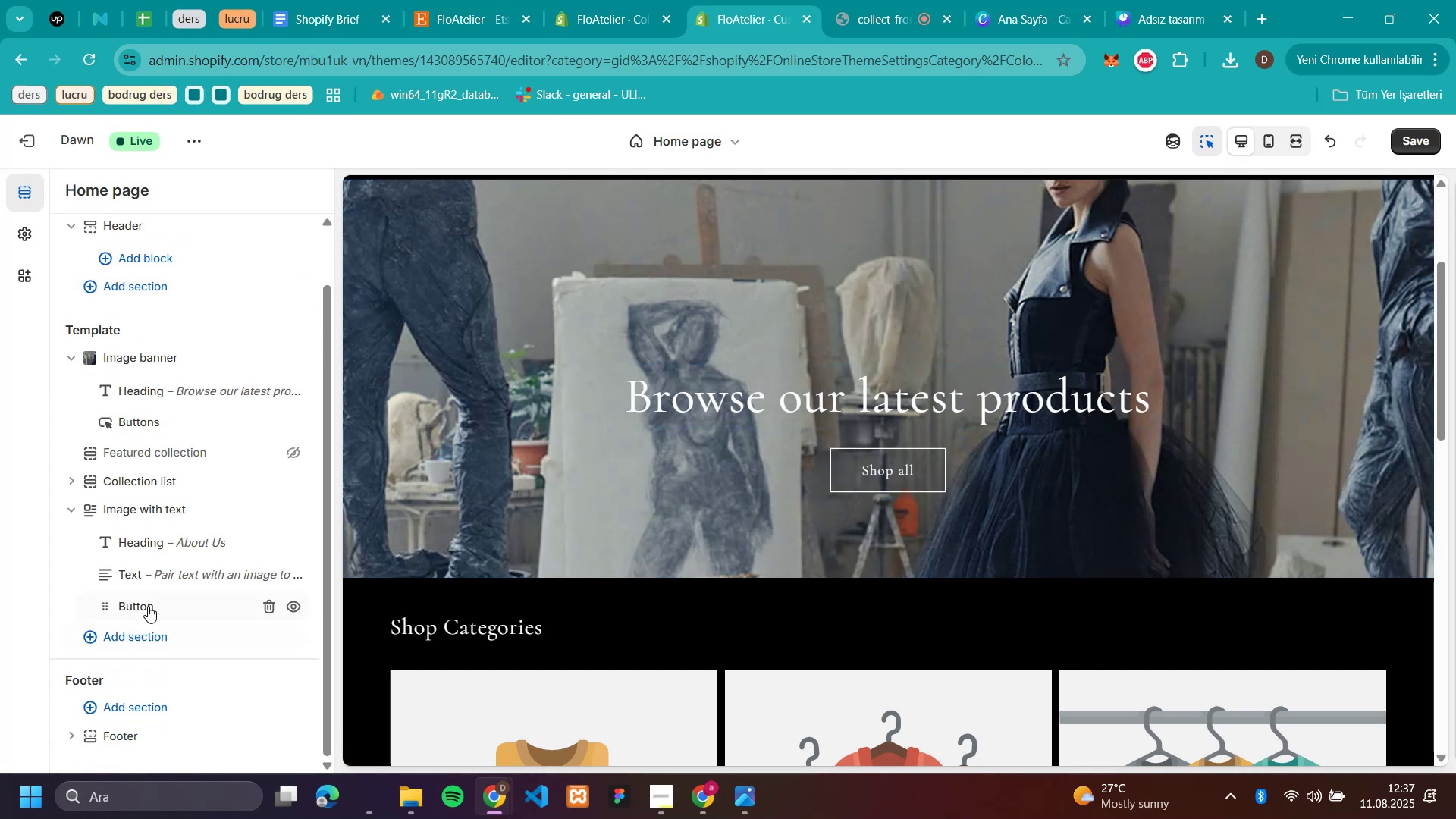 
left_click([148, 606])
 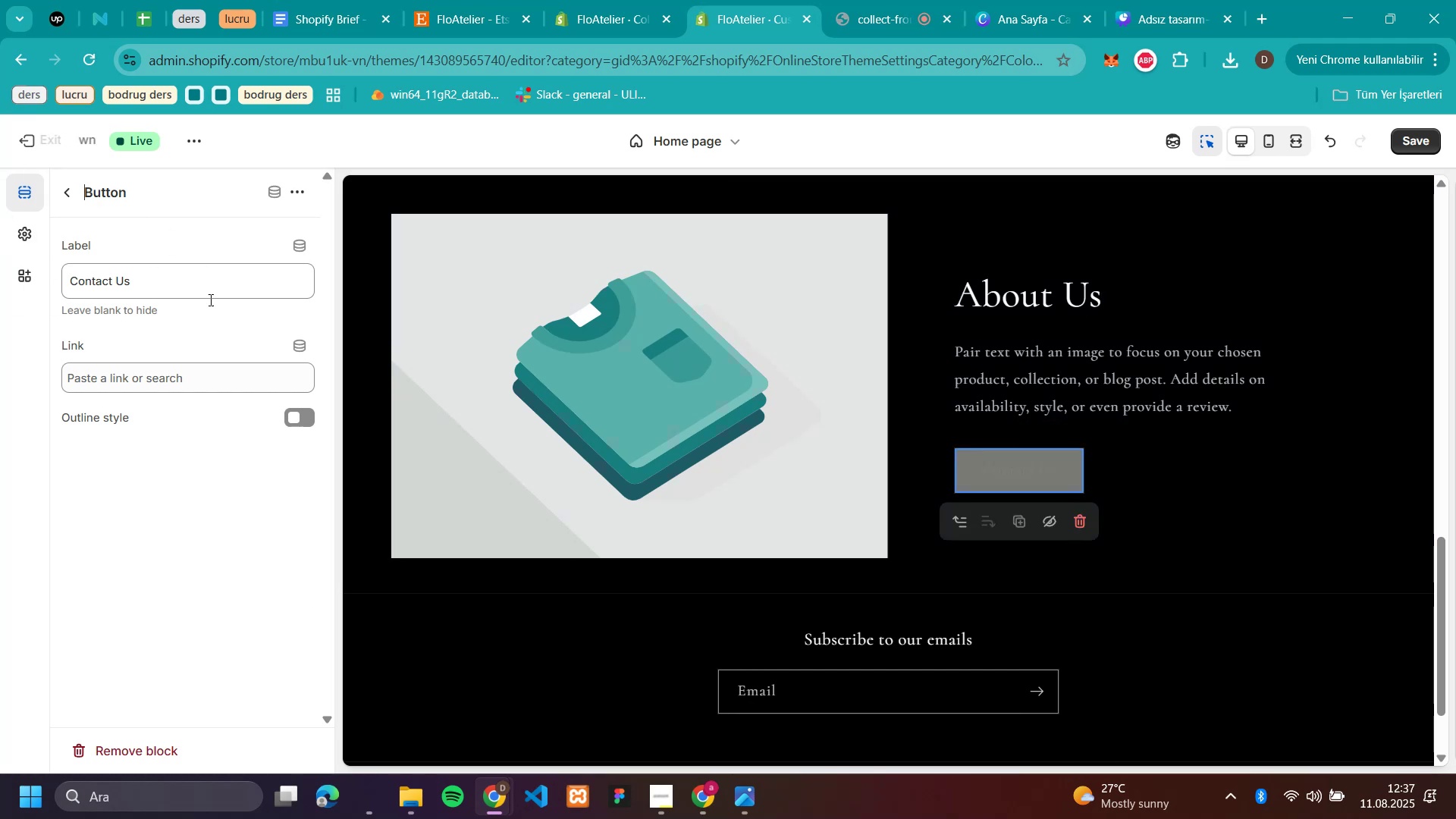 
wait(5.09)
 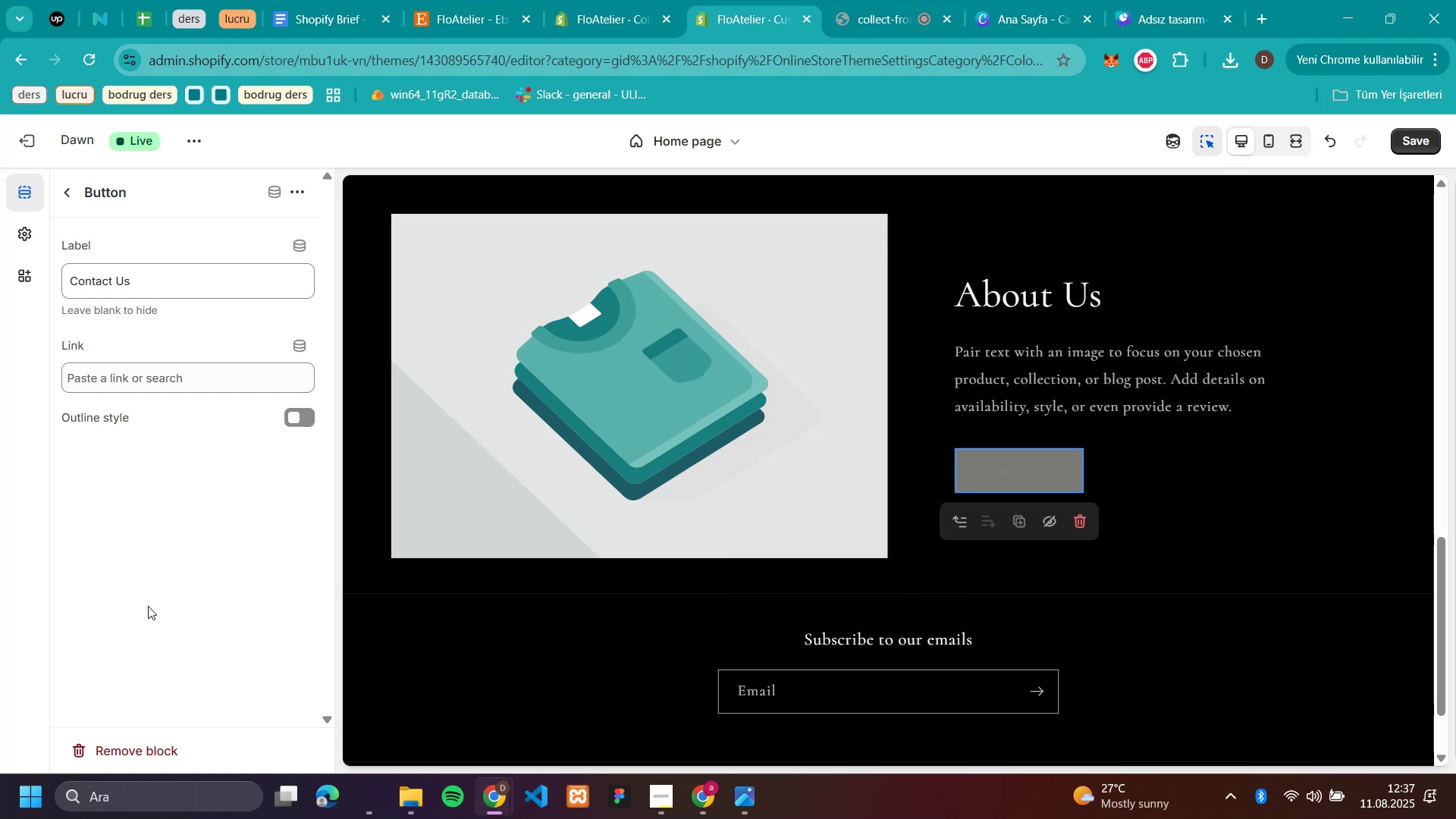 
left_click([303, 417])
 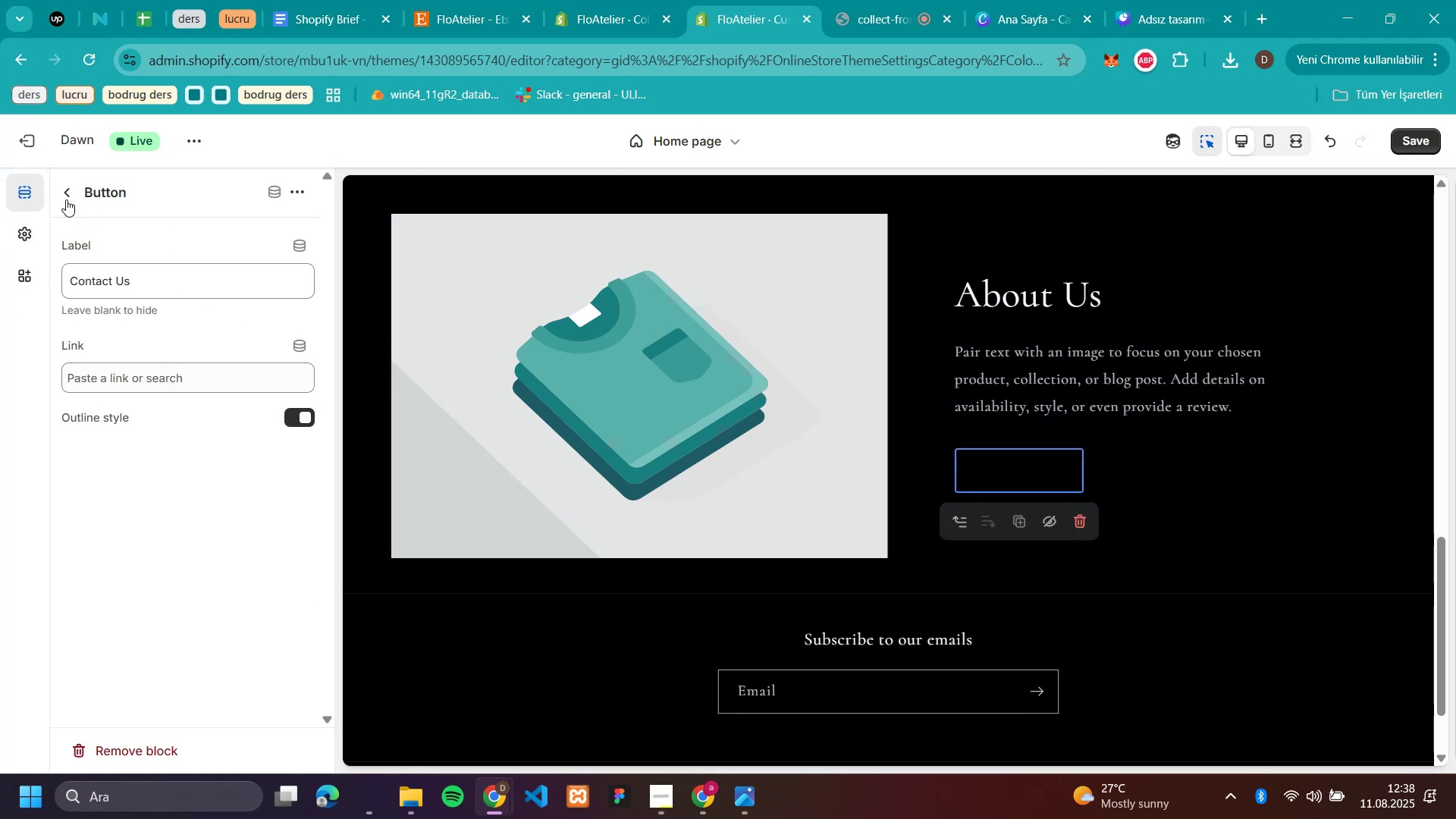 
left_click([34, 240])
 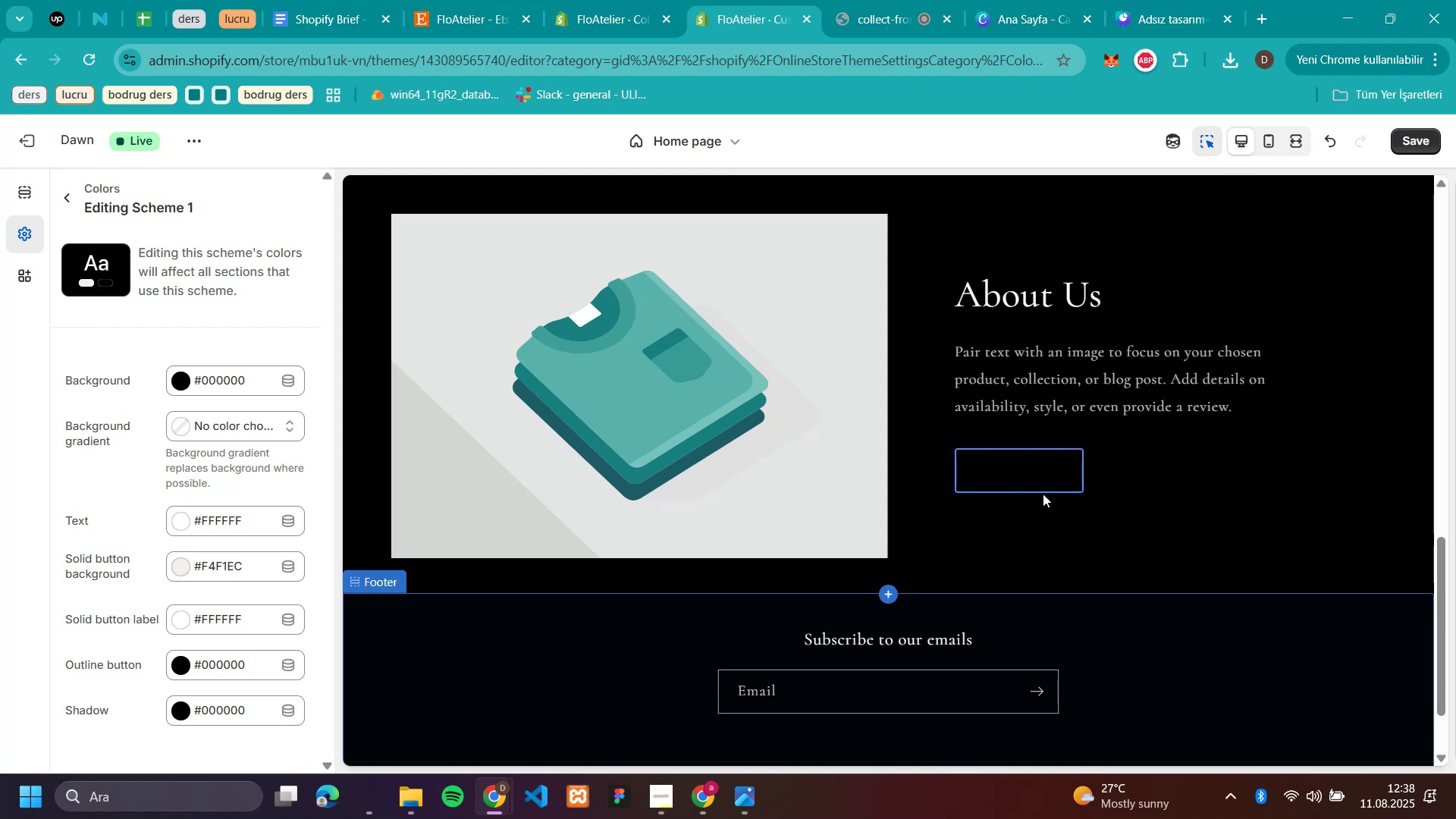 
mouse_move([933, 459])
 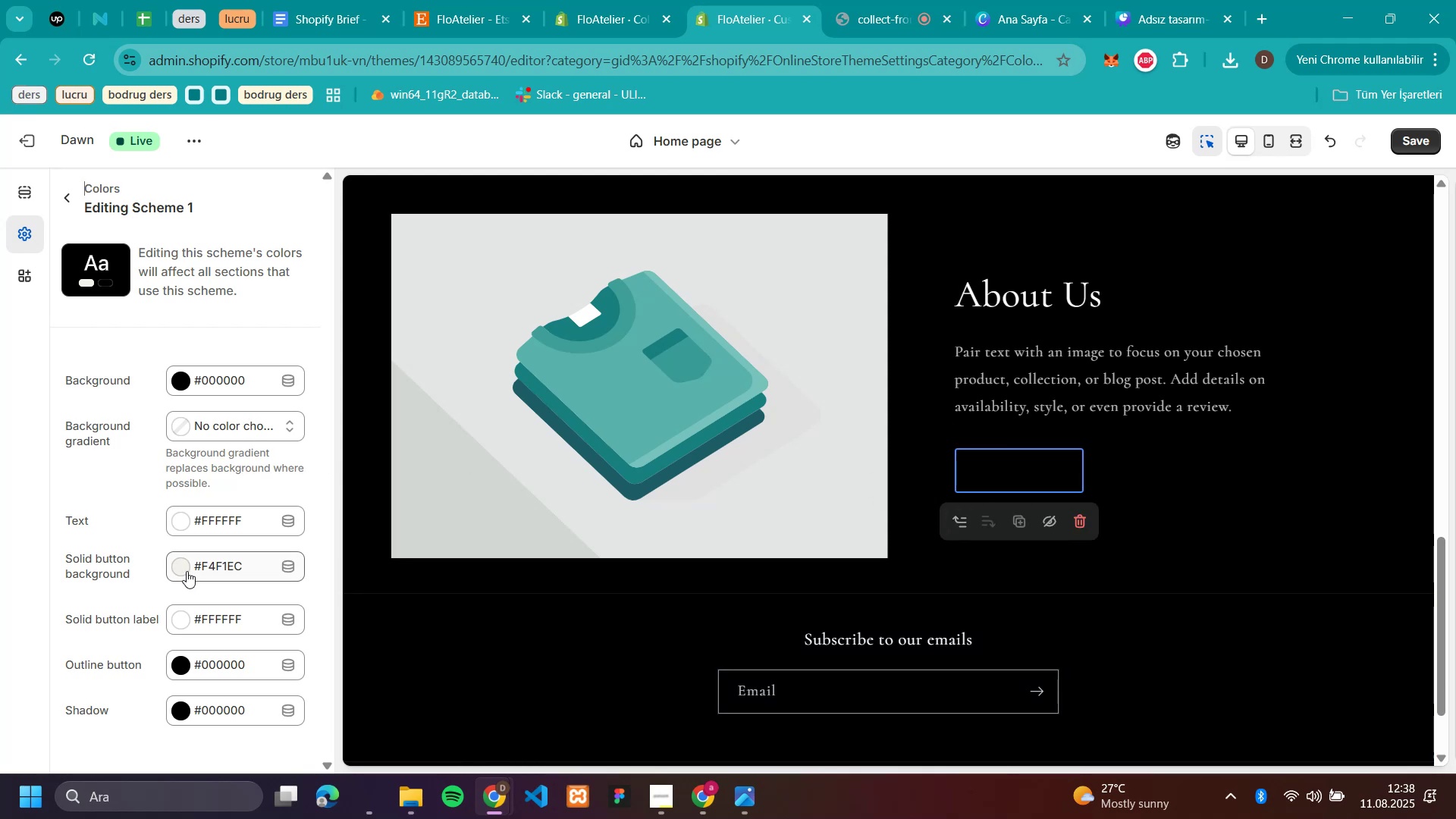 
left_click([185, 571])
 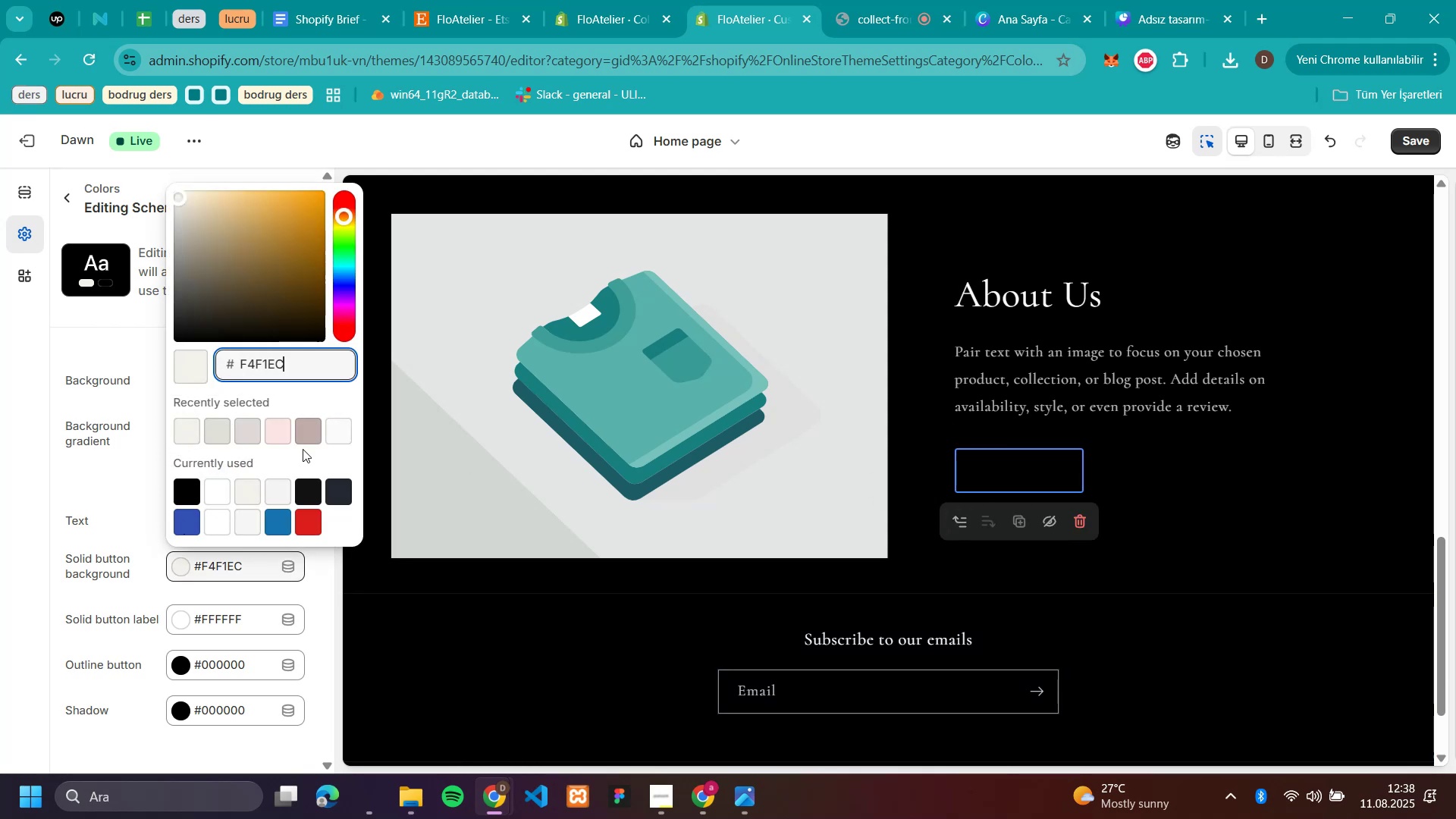 
left_click([344, 431])
 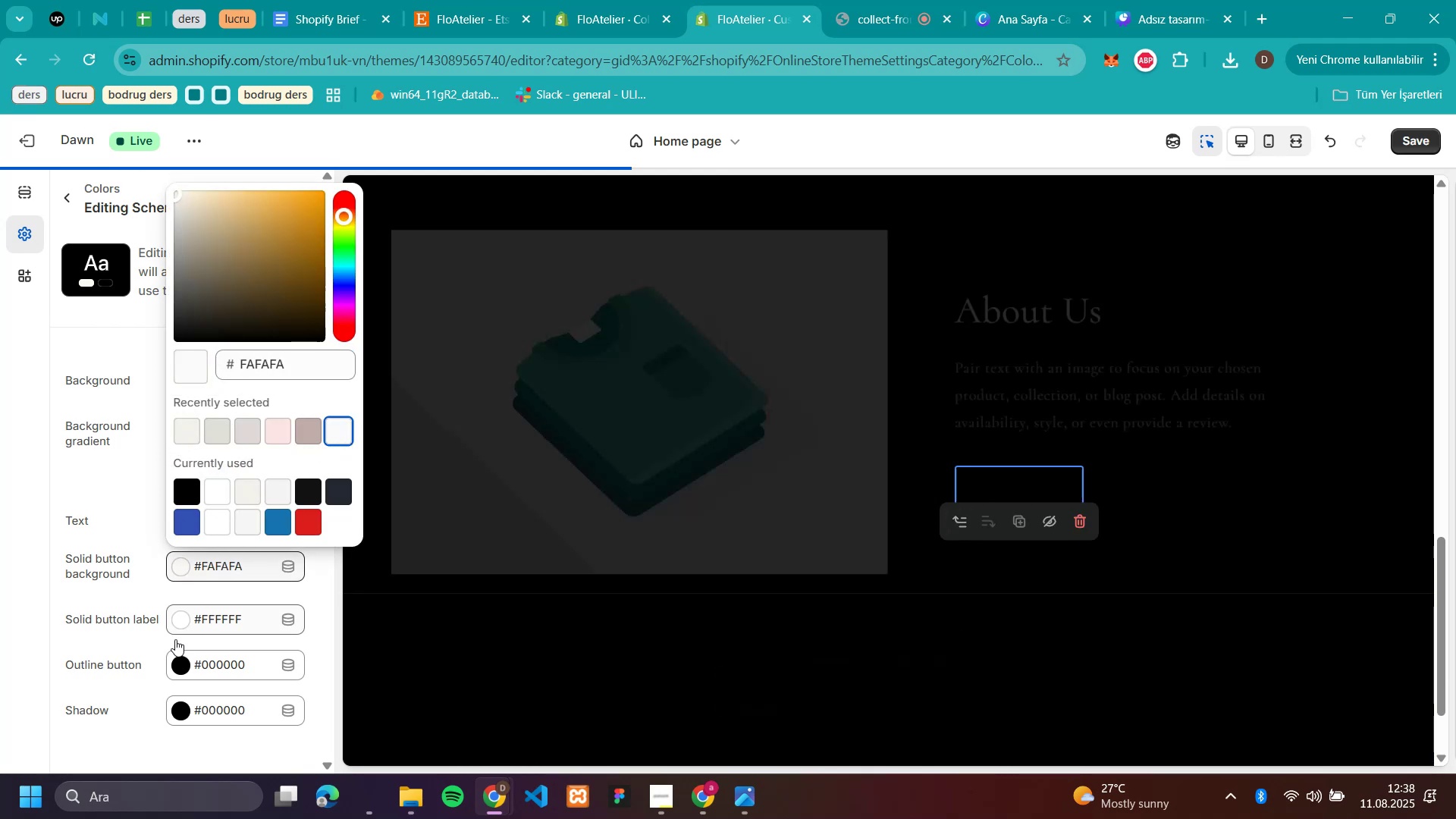 
left_click([119, 736])
 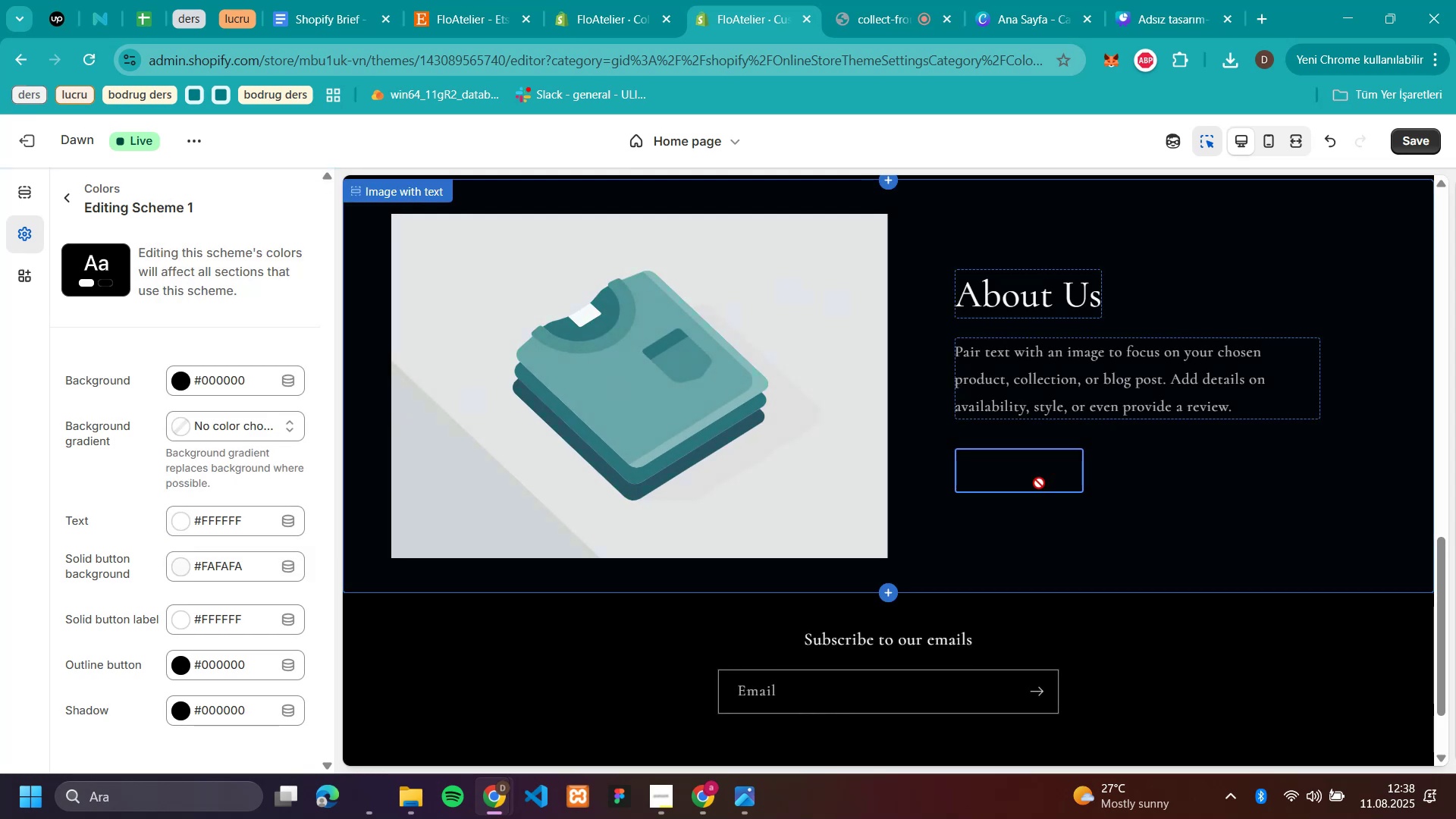 
wait(6.99)
 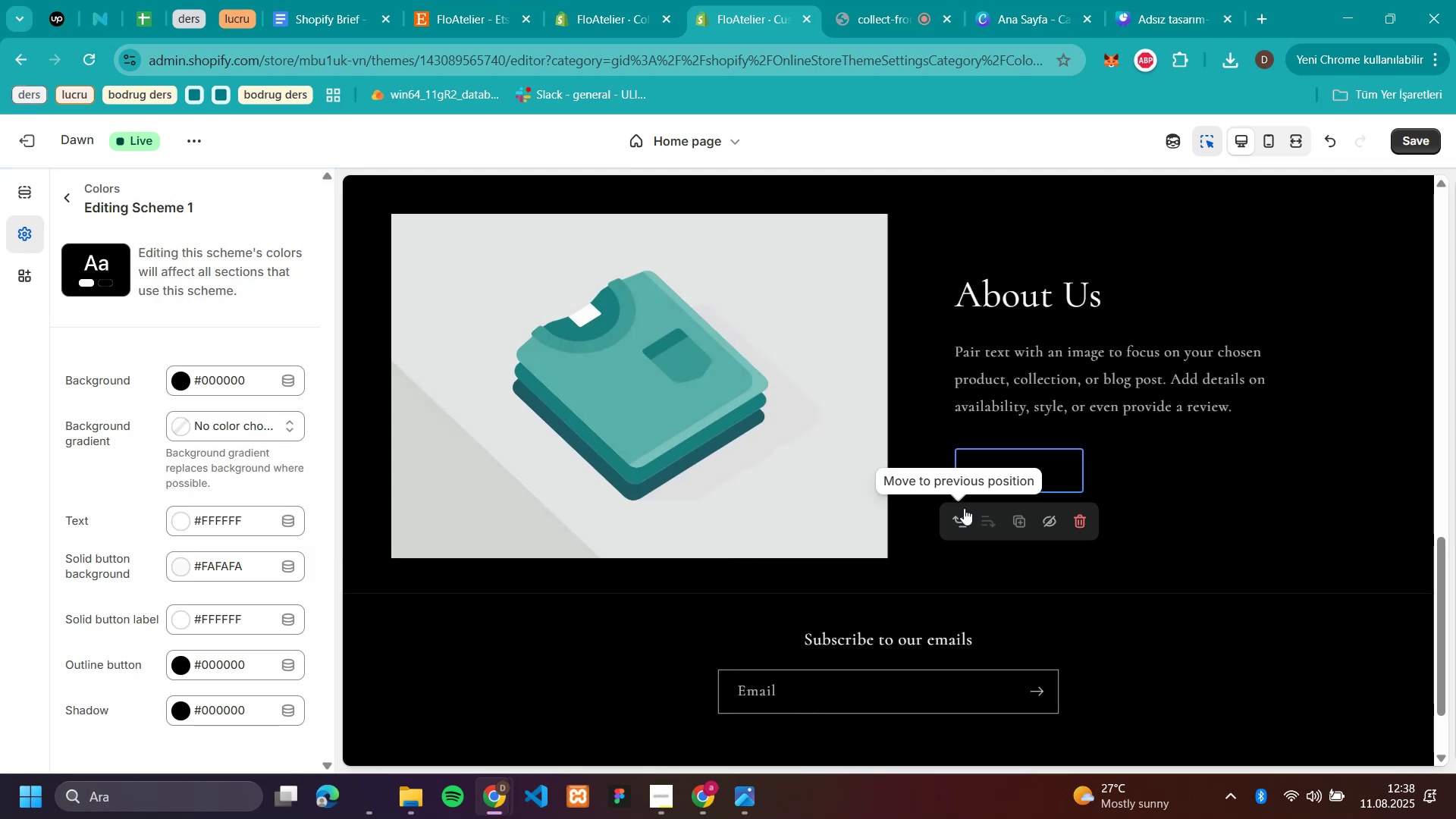 
mouse_move([1042, 484])
 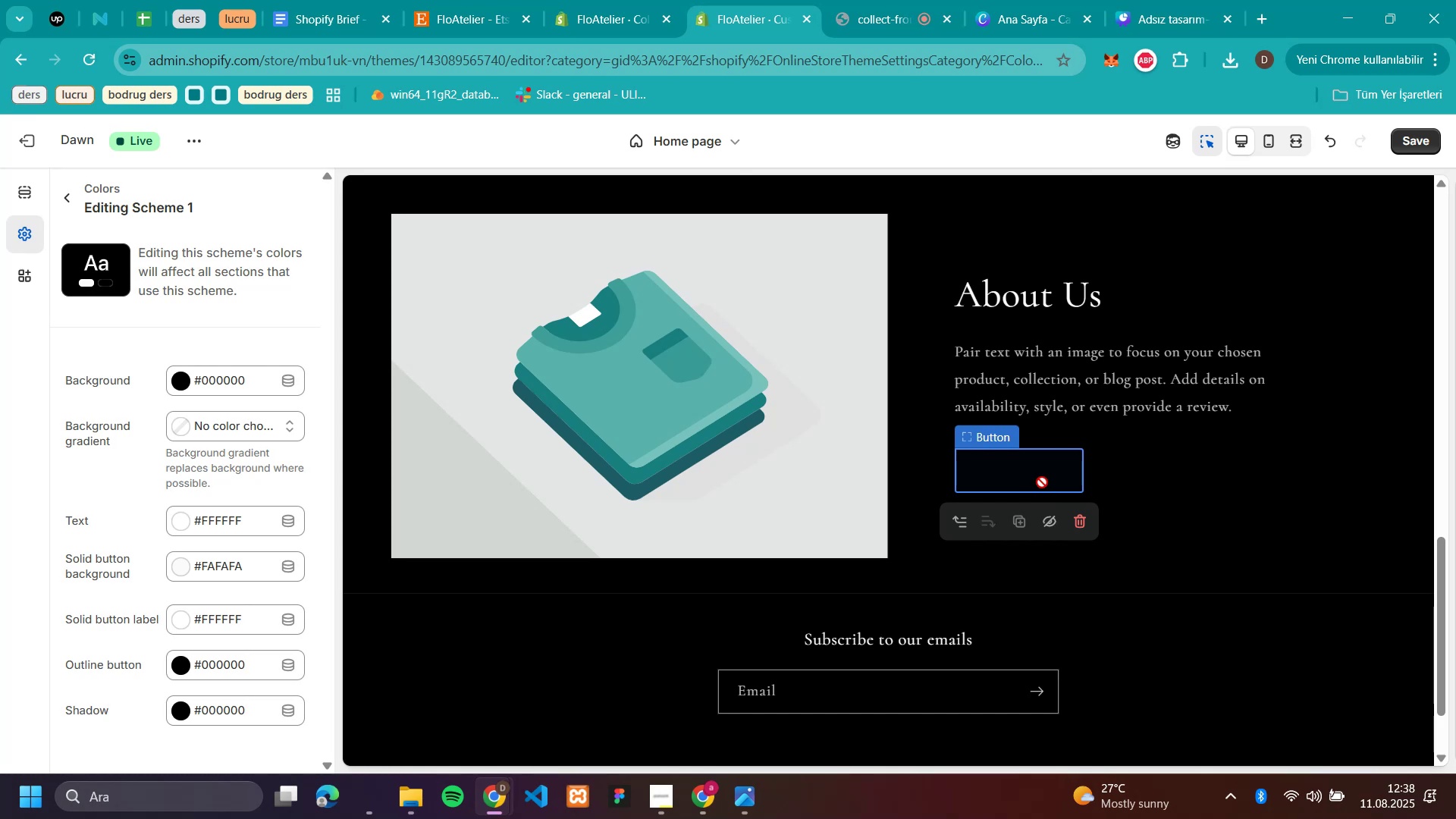 
left_click([1042, 482])
 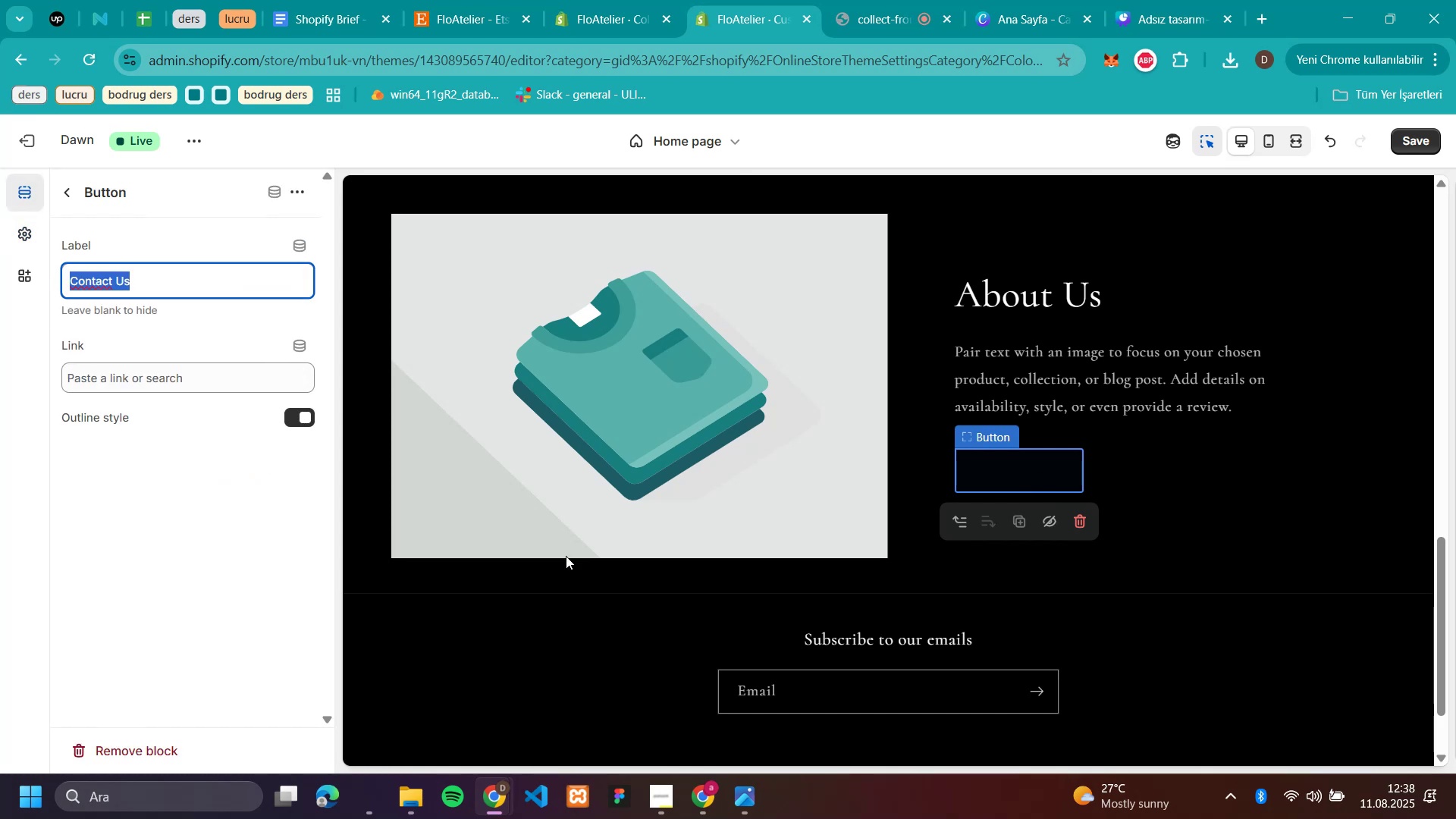 
left_click([239, 555])
 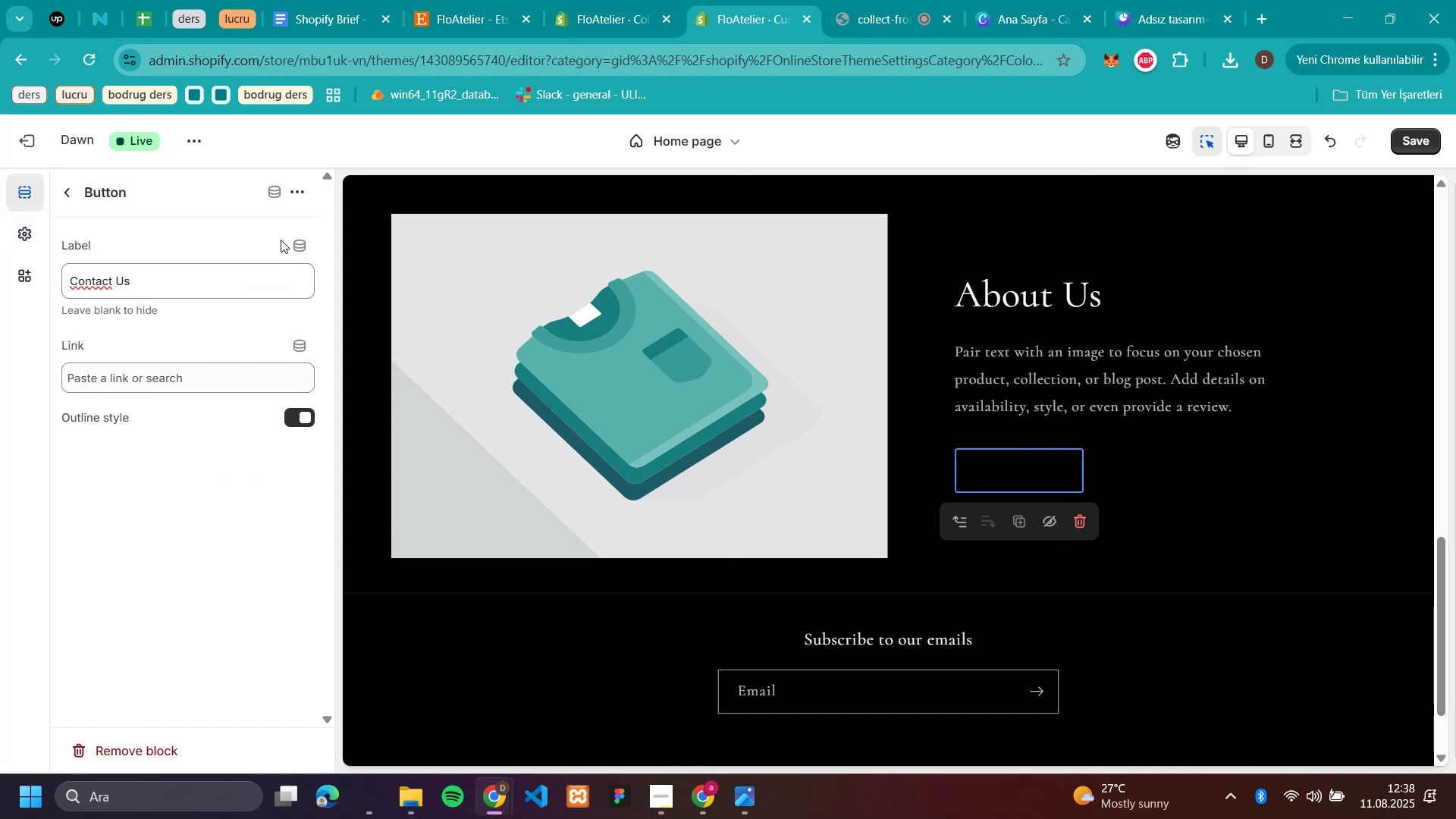 
left_click([1216, 482])
 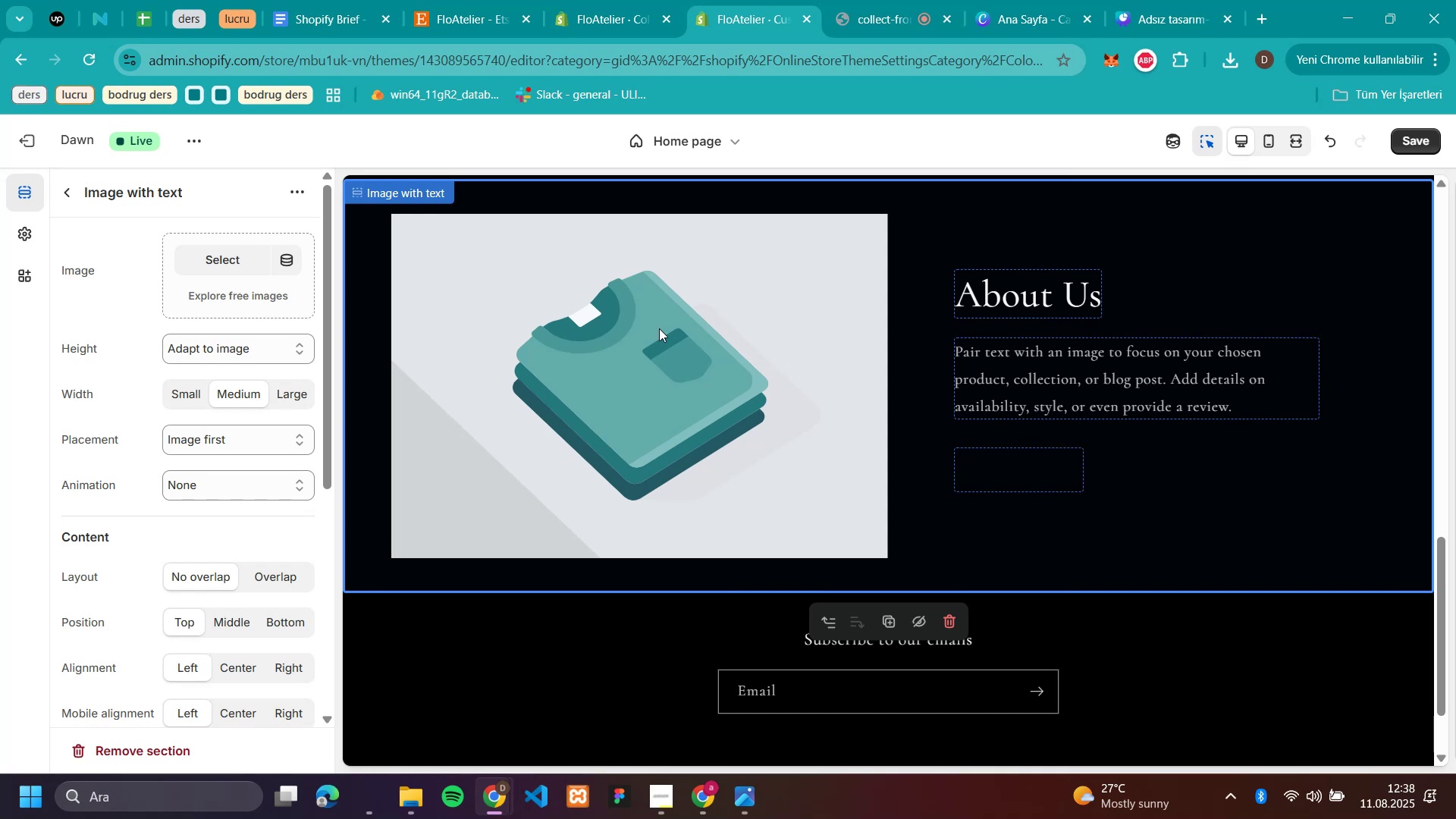 
scroll: coordinate [209, 458], scroll_direction: down, amount: 4.0
 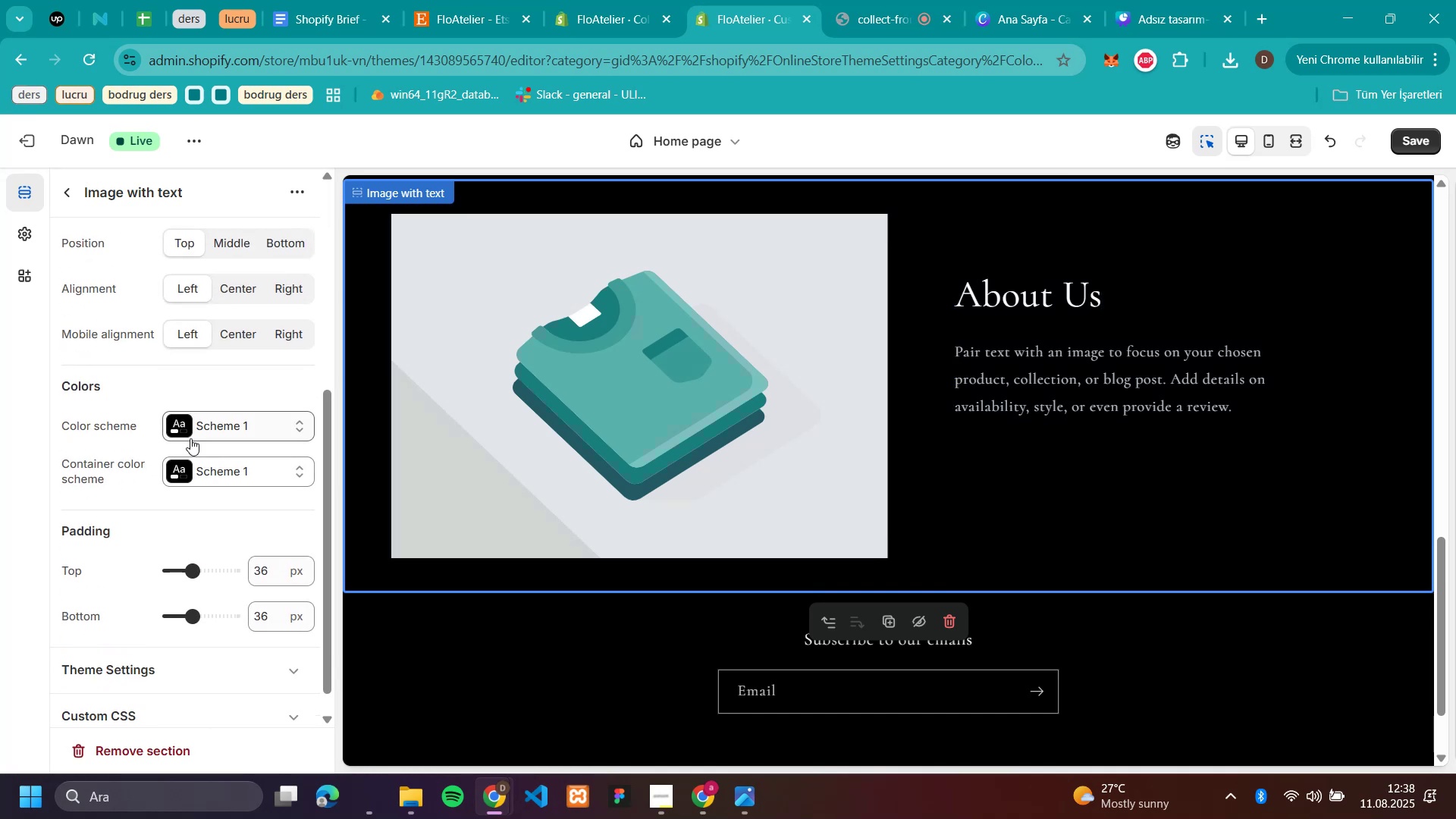 
left_click([190, 476])
 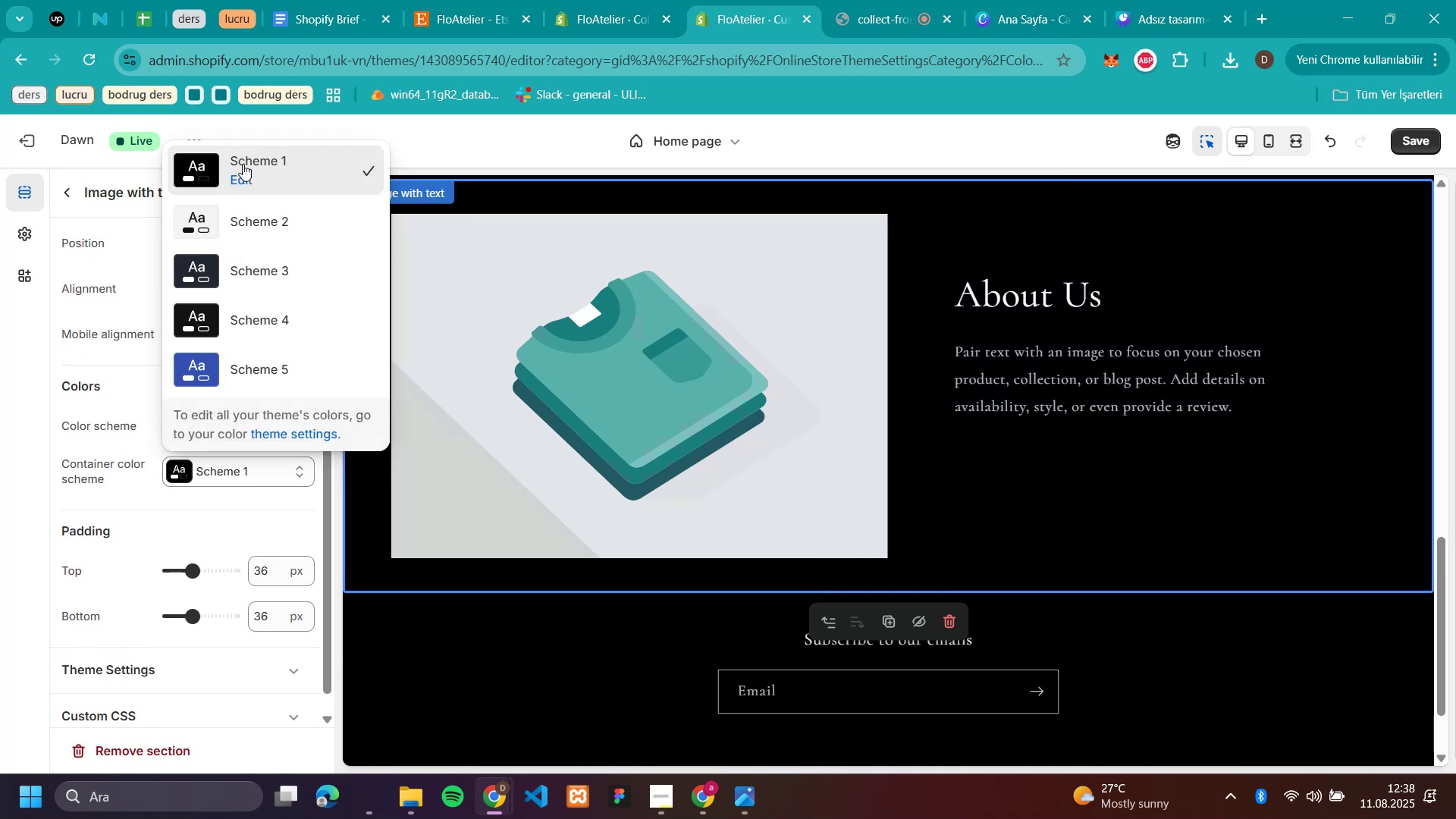 
left_click([261, 165])
 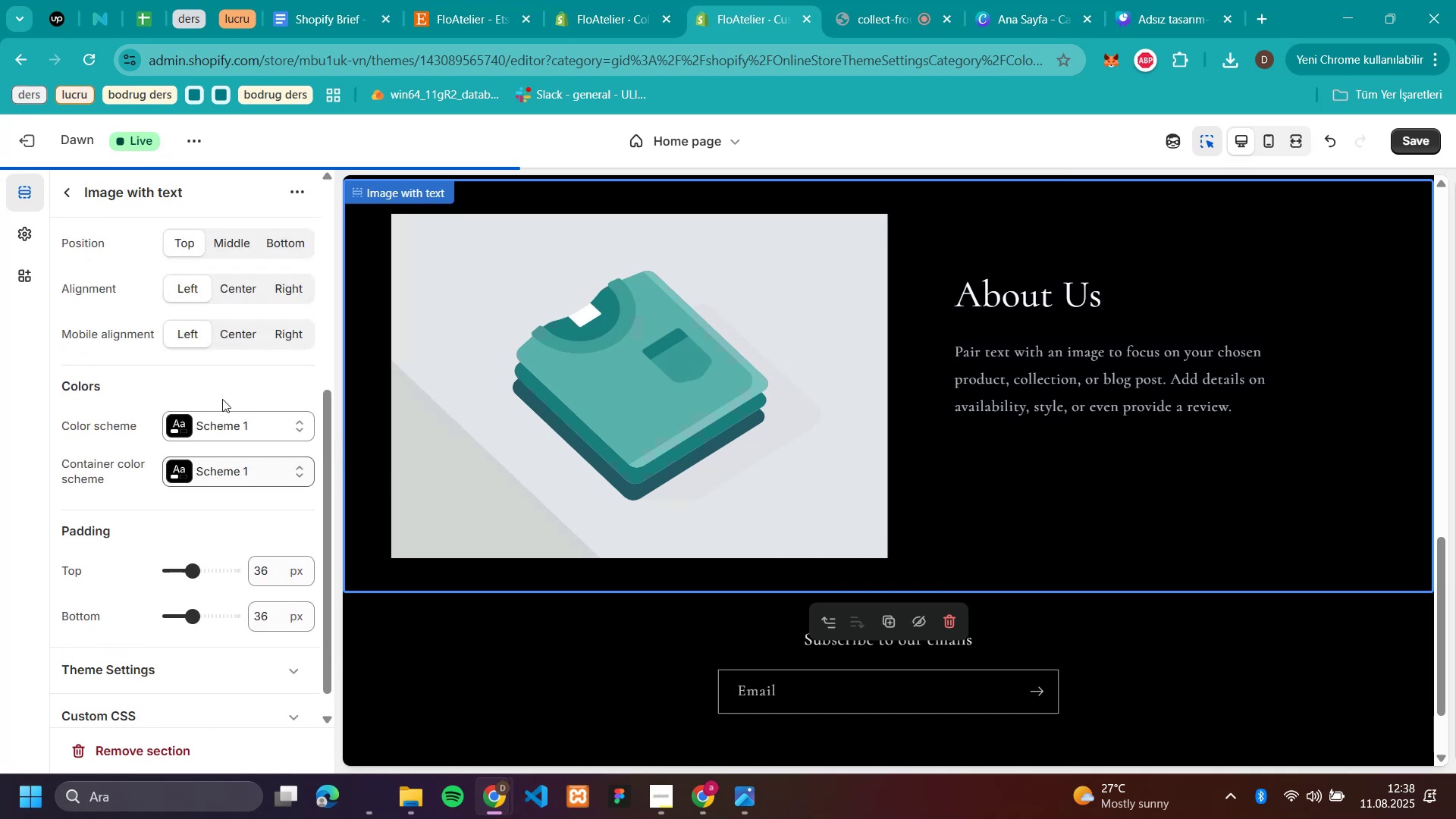 
left_click([231, 424])
 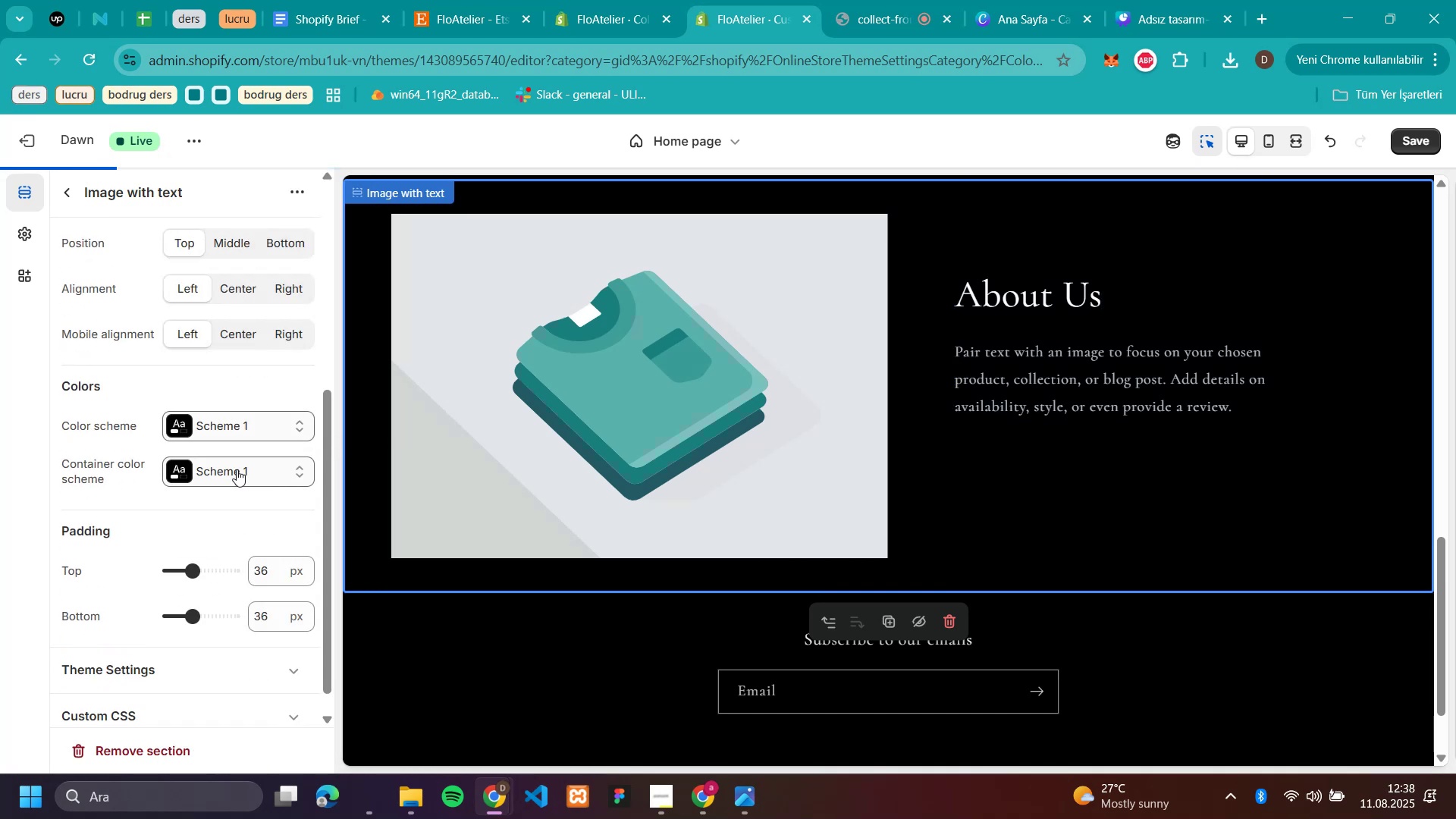 
left_click([237, 469])
 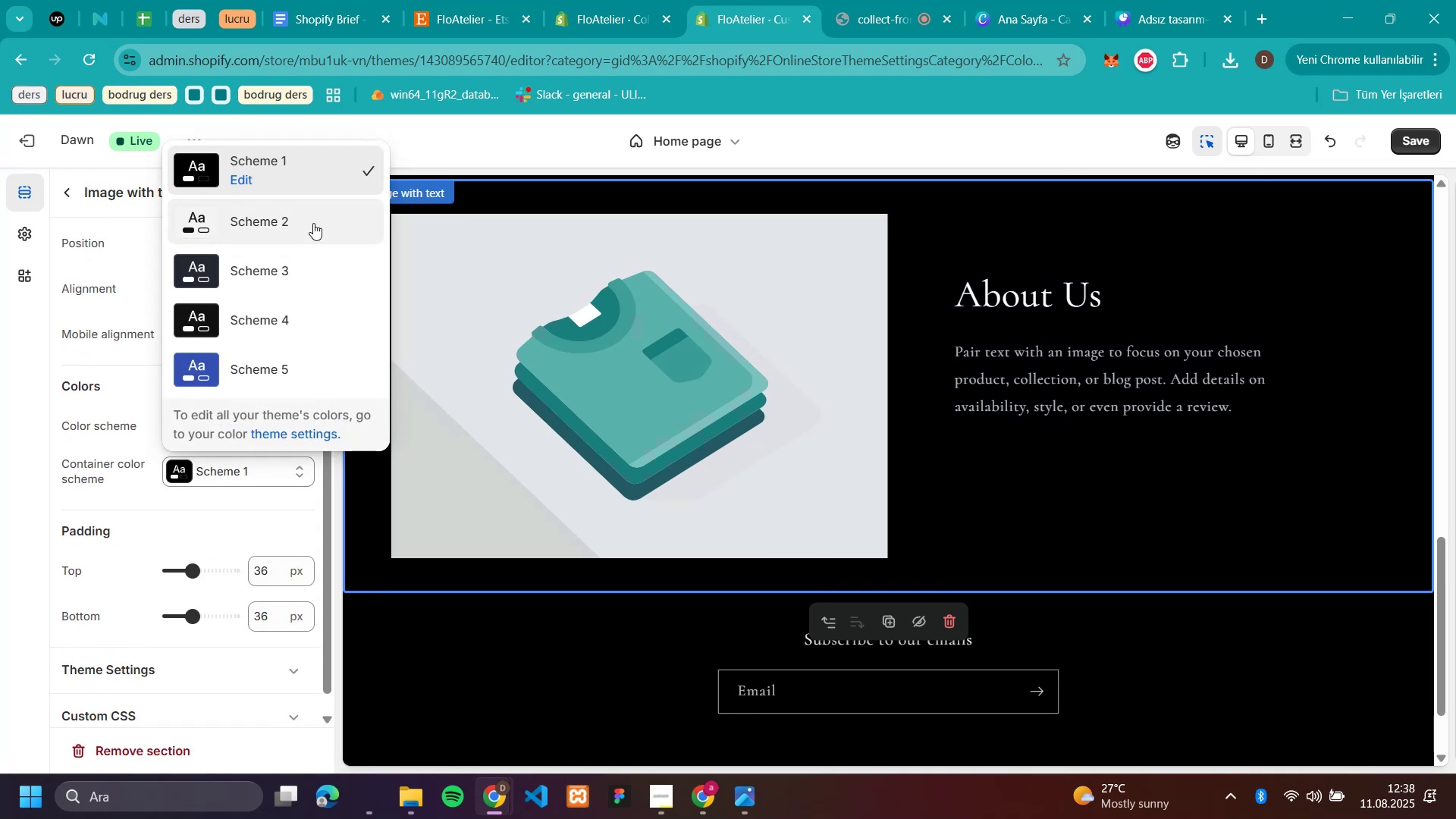 
left_click([306, 221])
 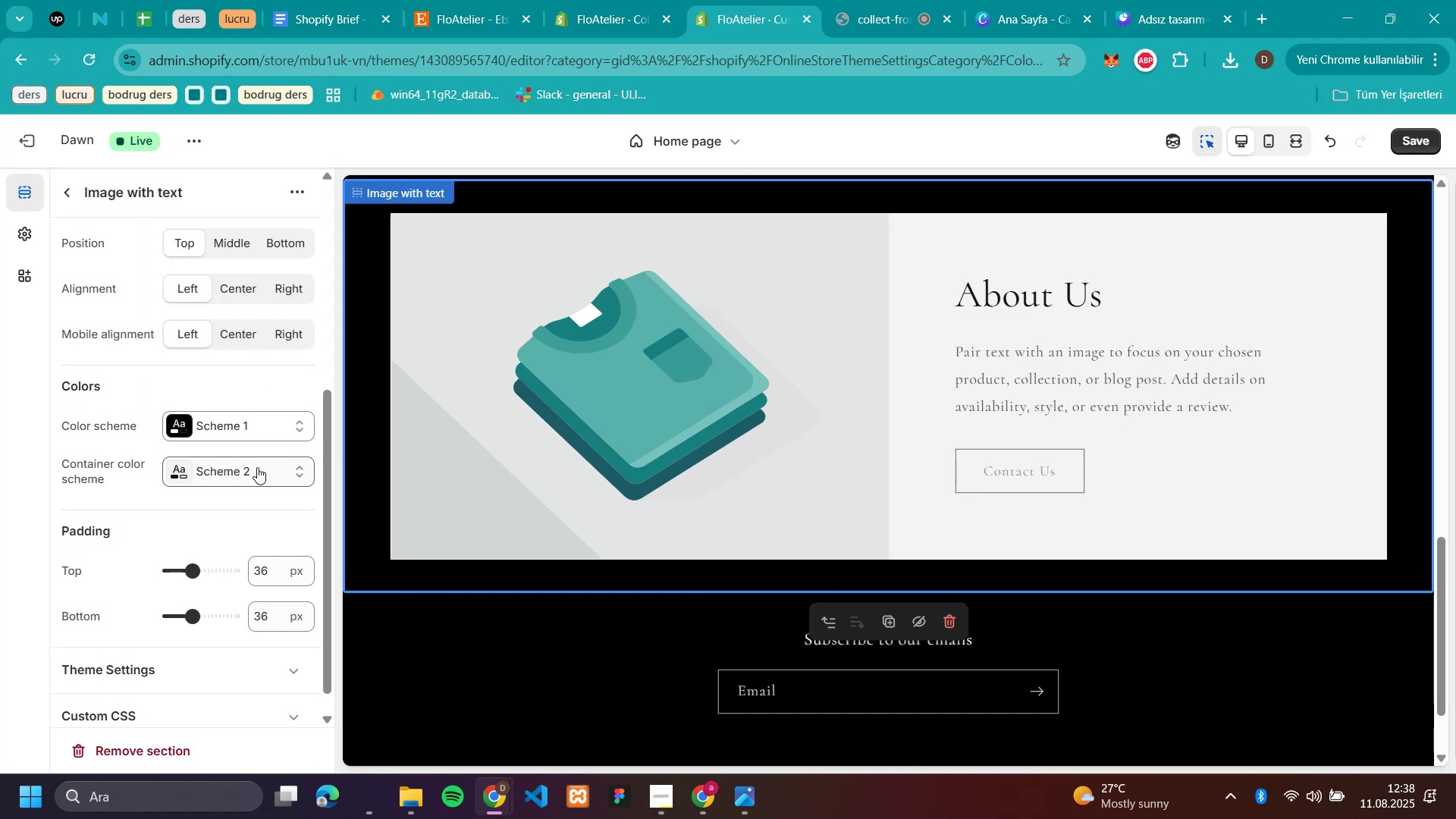 
left_click([257, 467])
 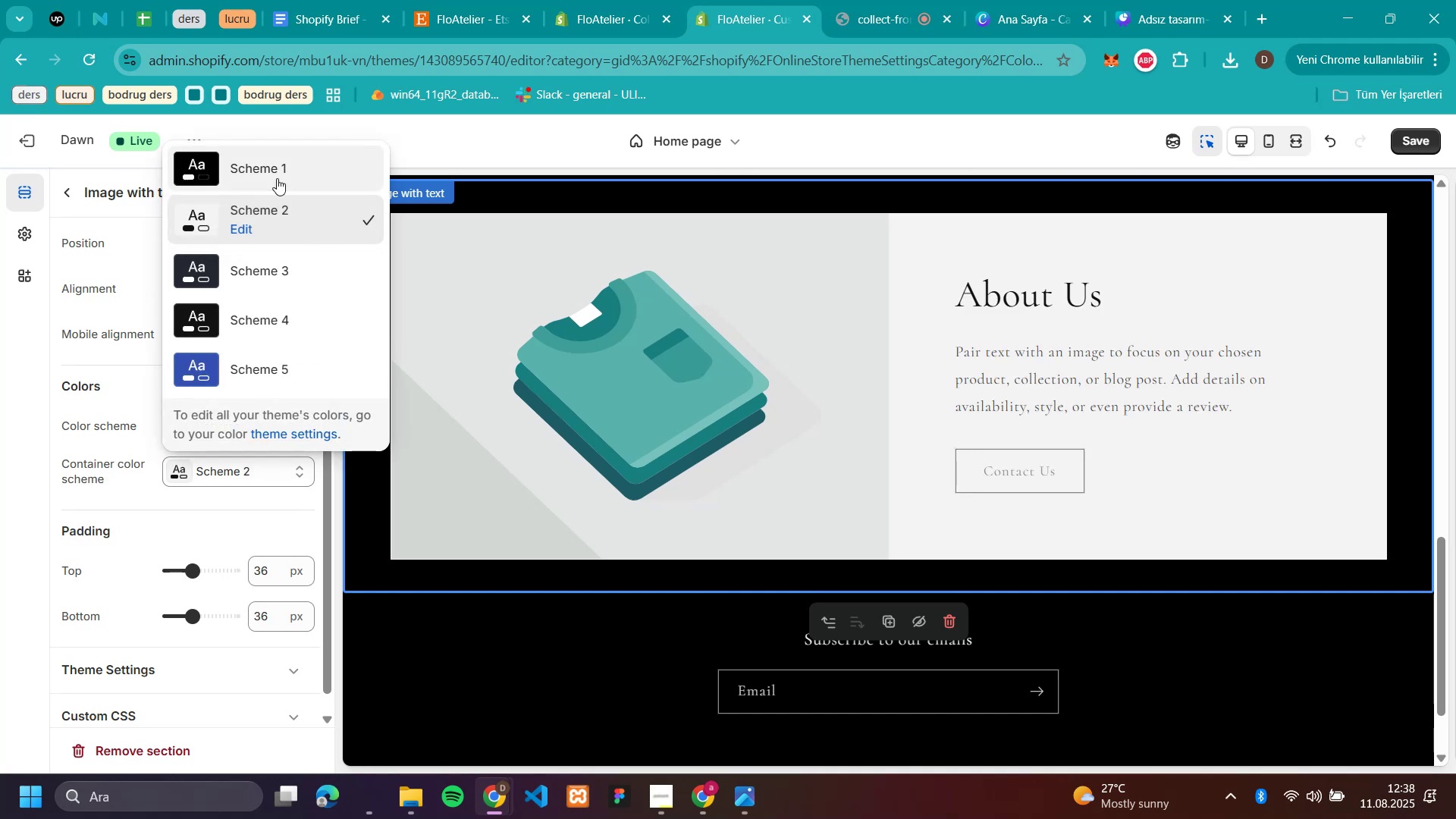 
left_click([276, 174])
 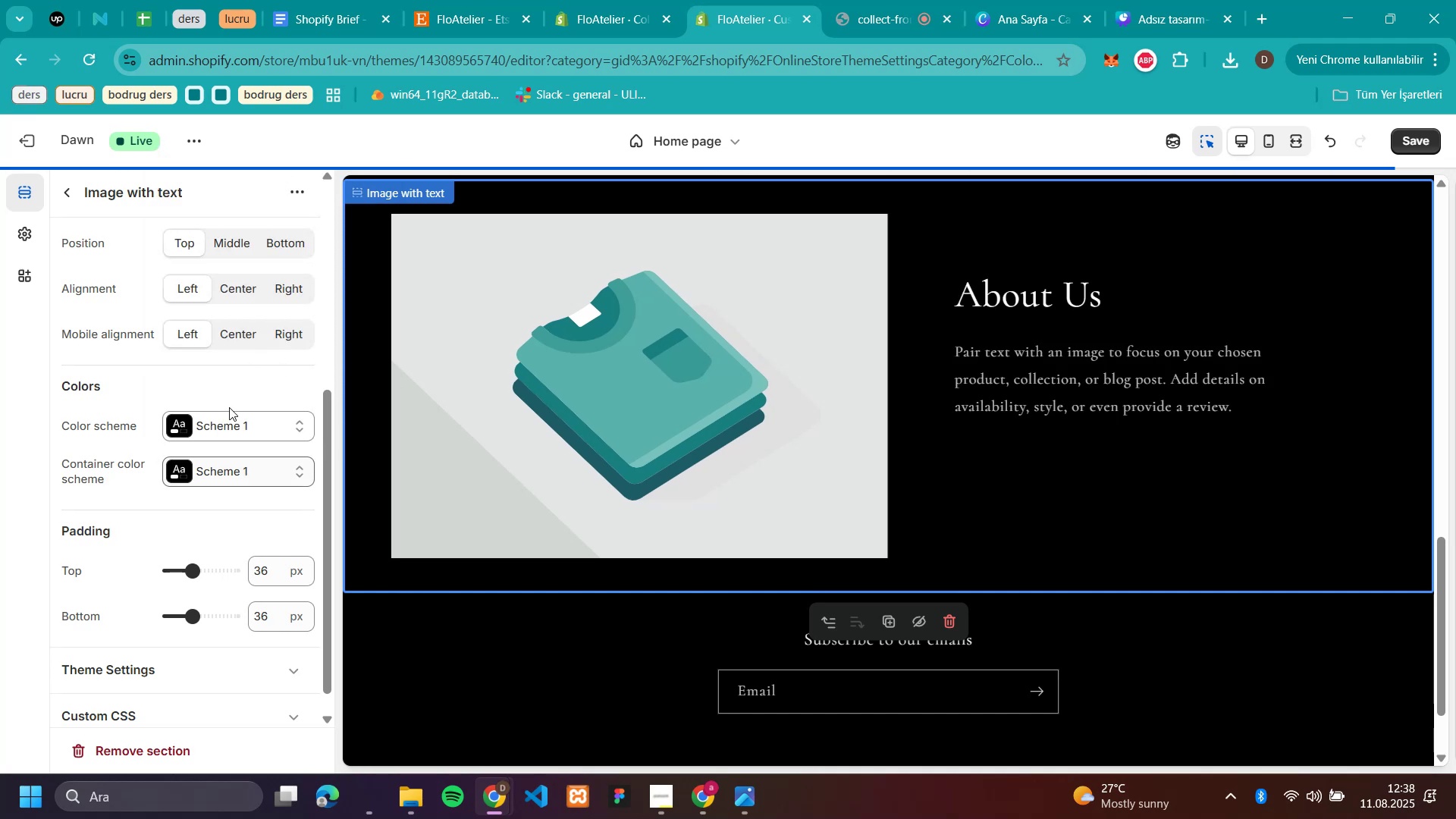 
left_click([224, 425])
 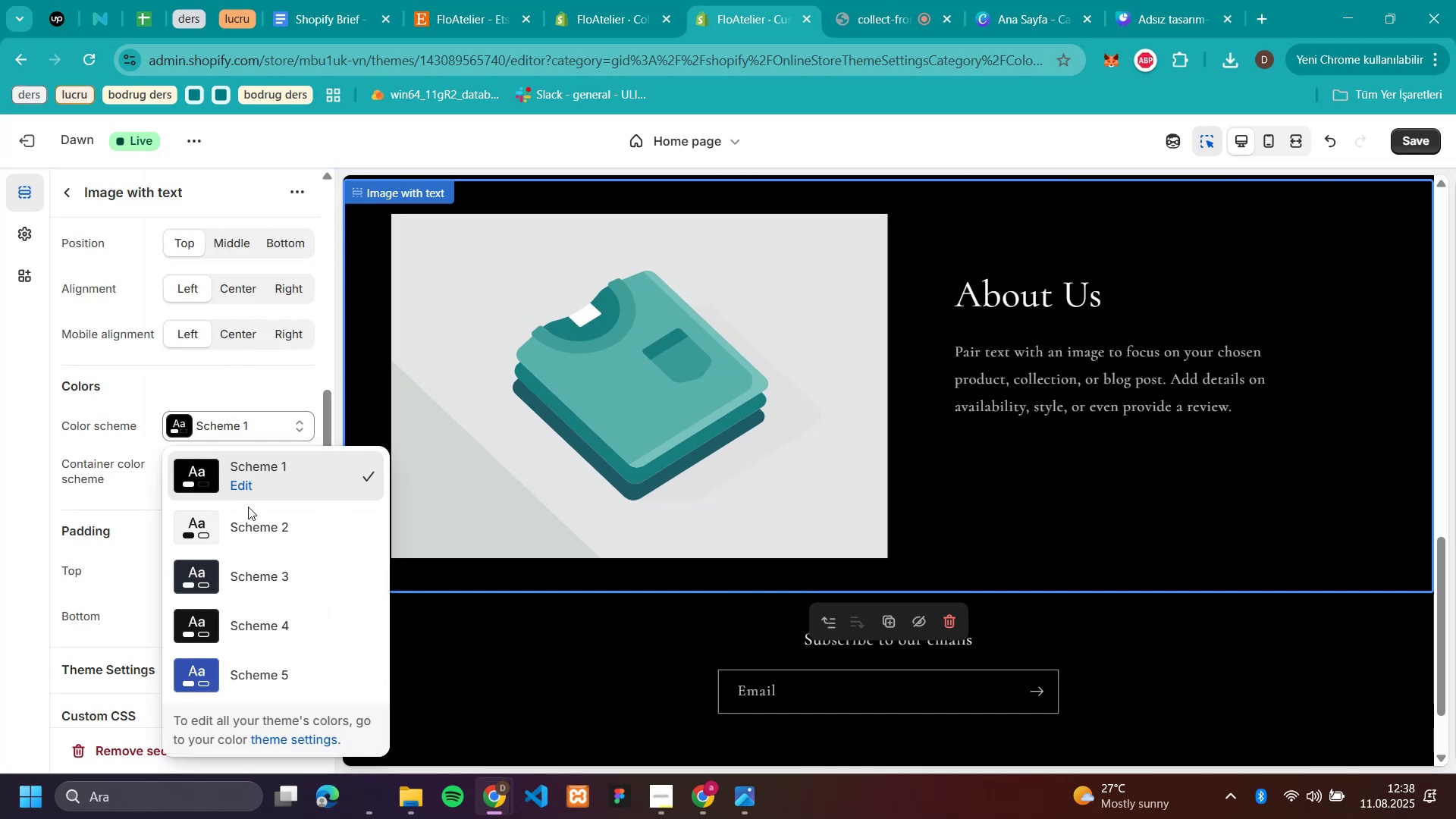 
left_click([246, 531])
 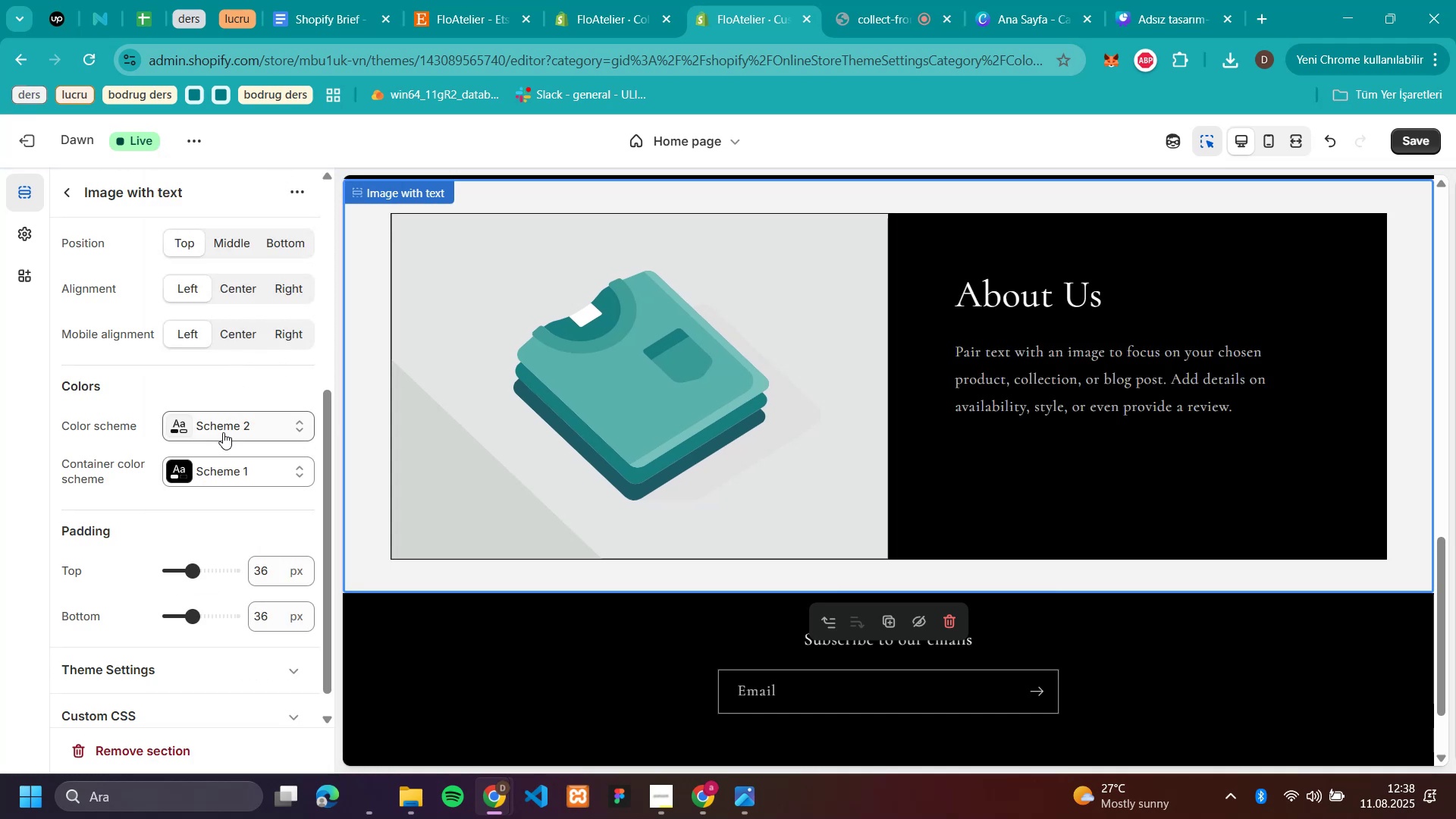 
left_click([222, 416])
 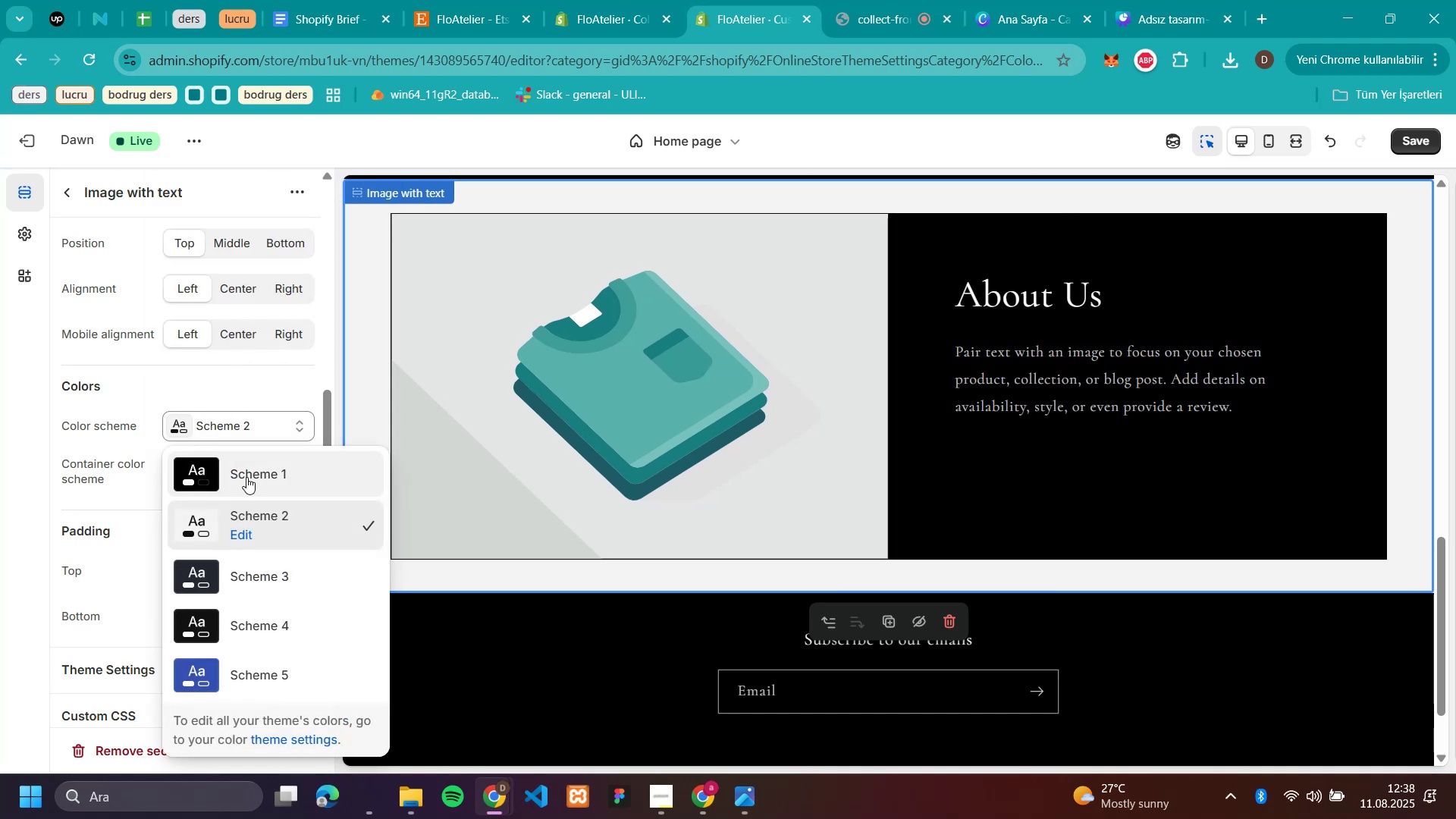 
left_click([246, 466])
 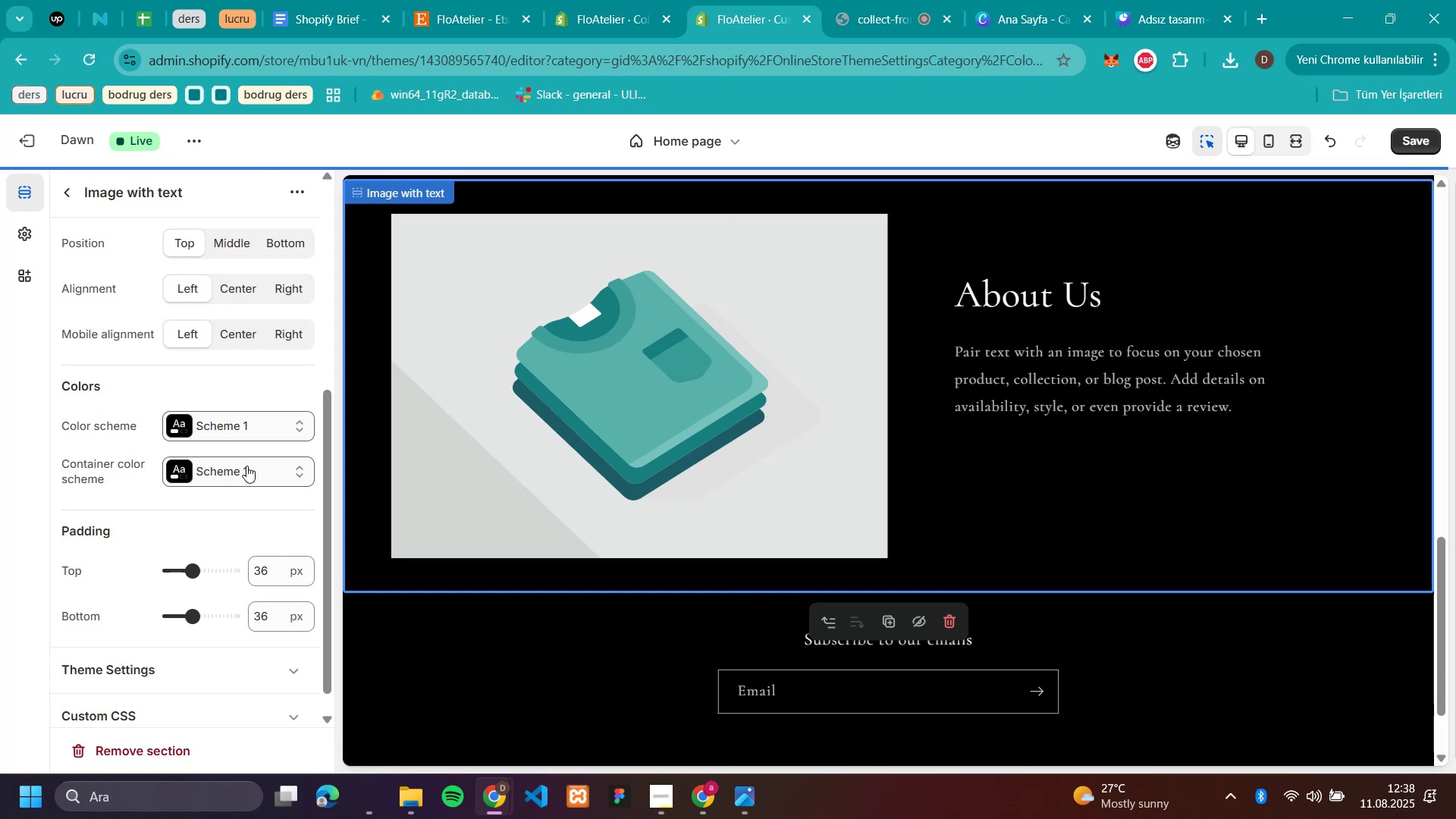 
scroll: coordinate [1455, 470], scroll_direction: up, amount: 2.0
 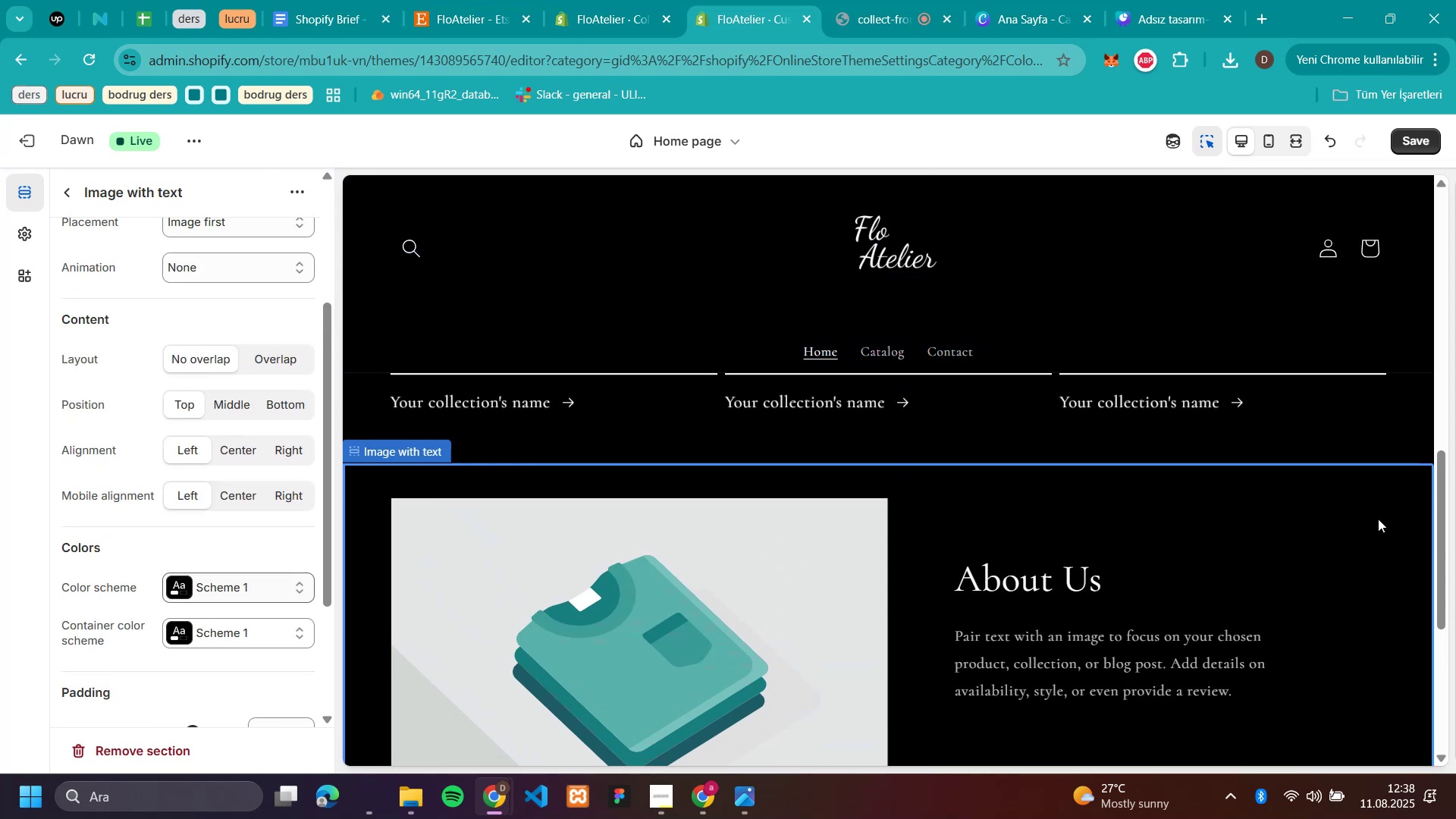 
scroll: coordinate [1336, 531], scroll_direction: down, amount: 3.0
 